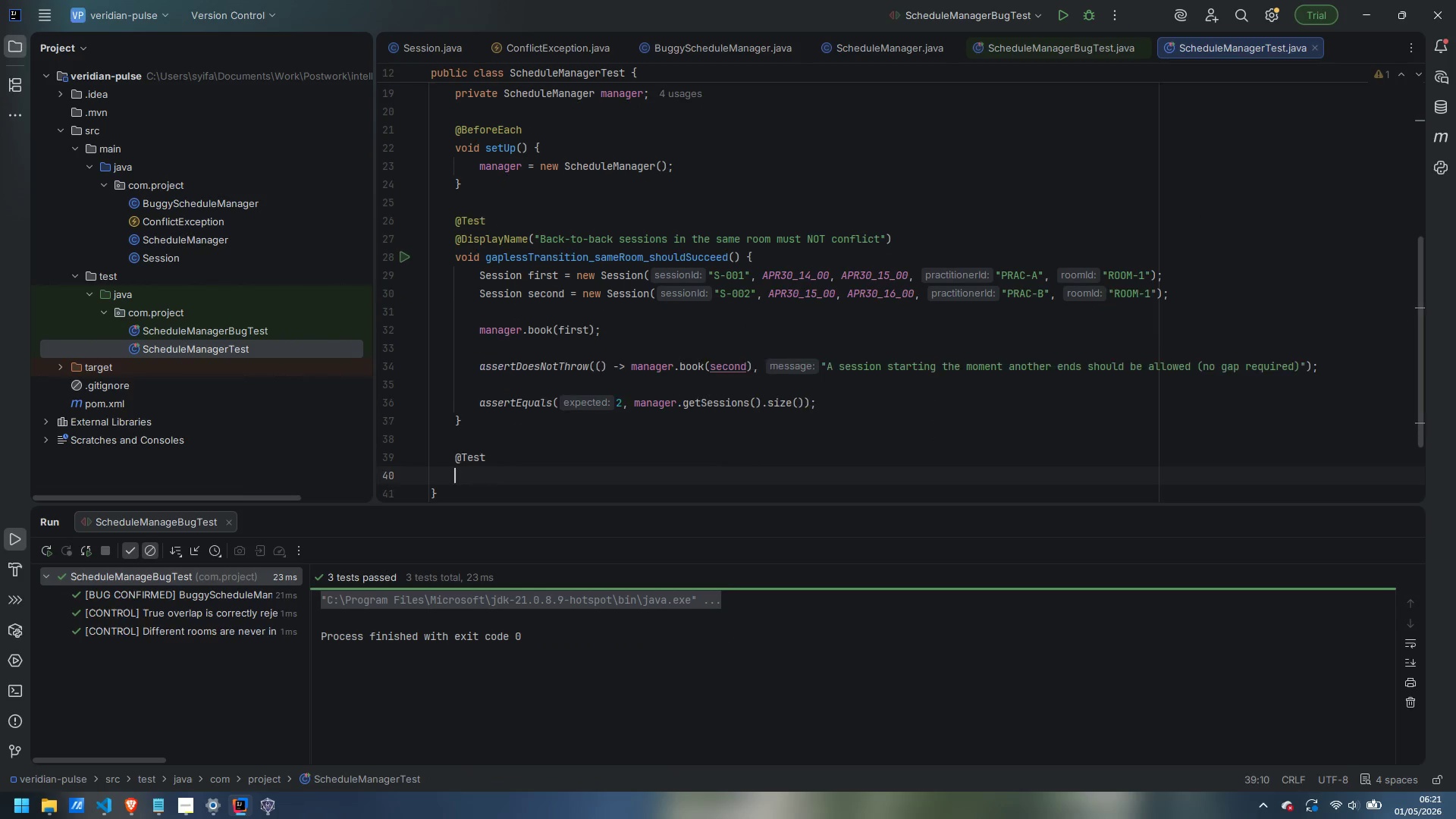 
key(Enter)
 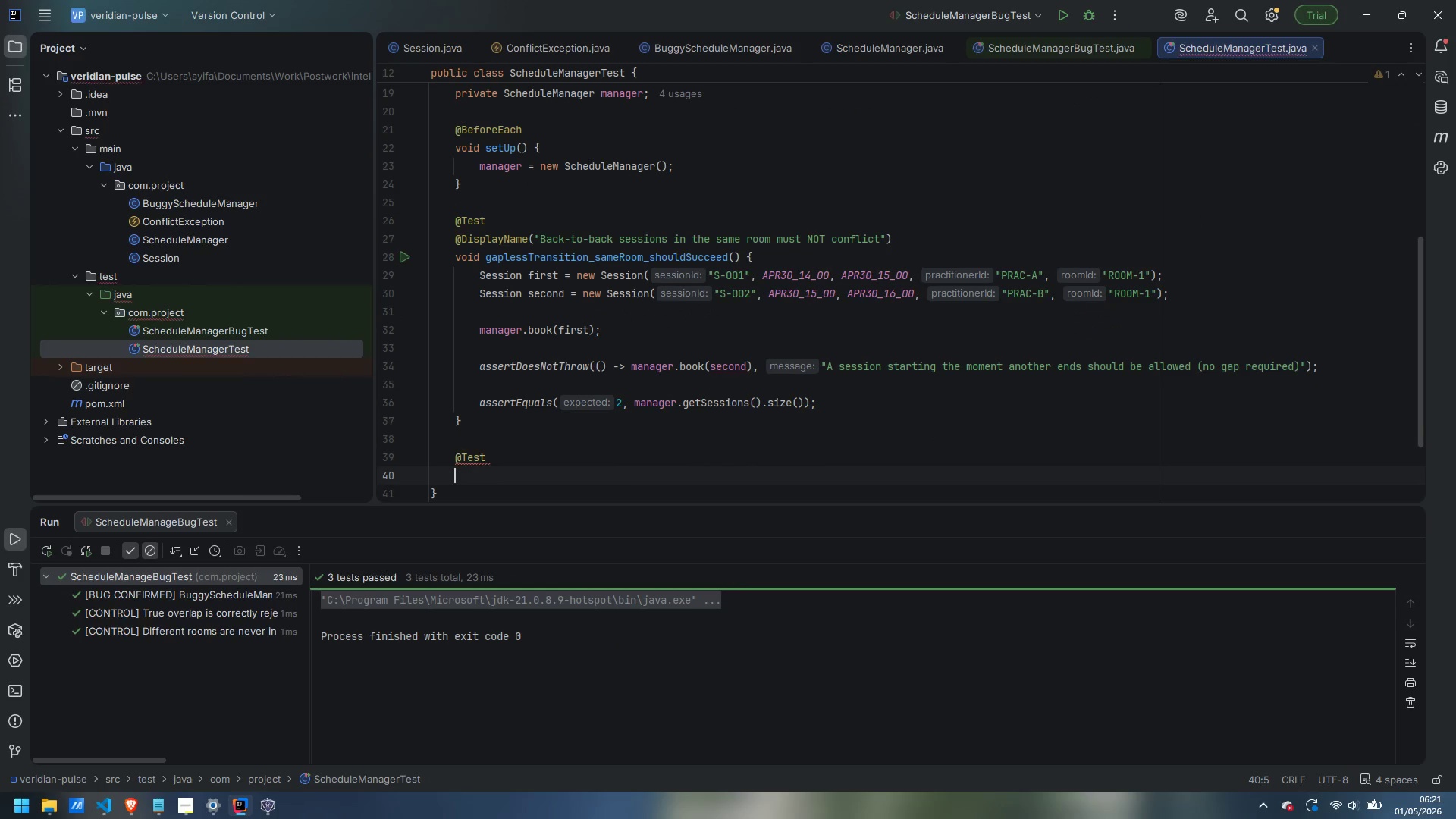 
type(@DisplayName)
 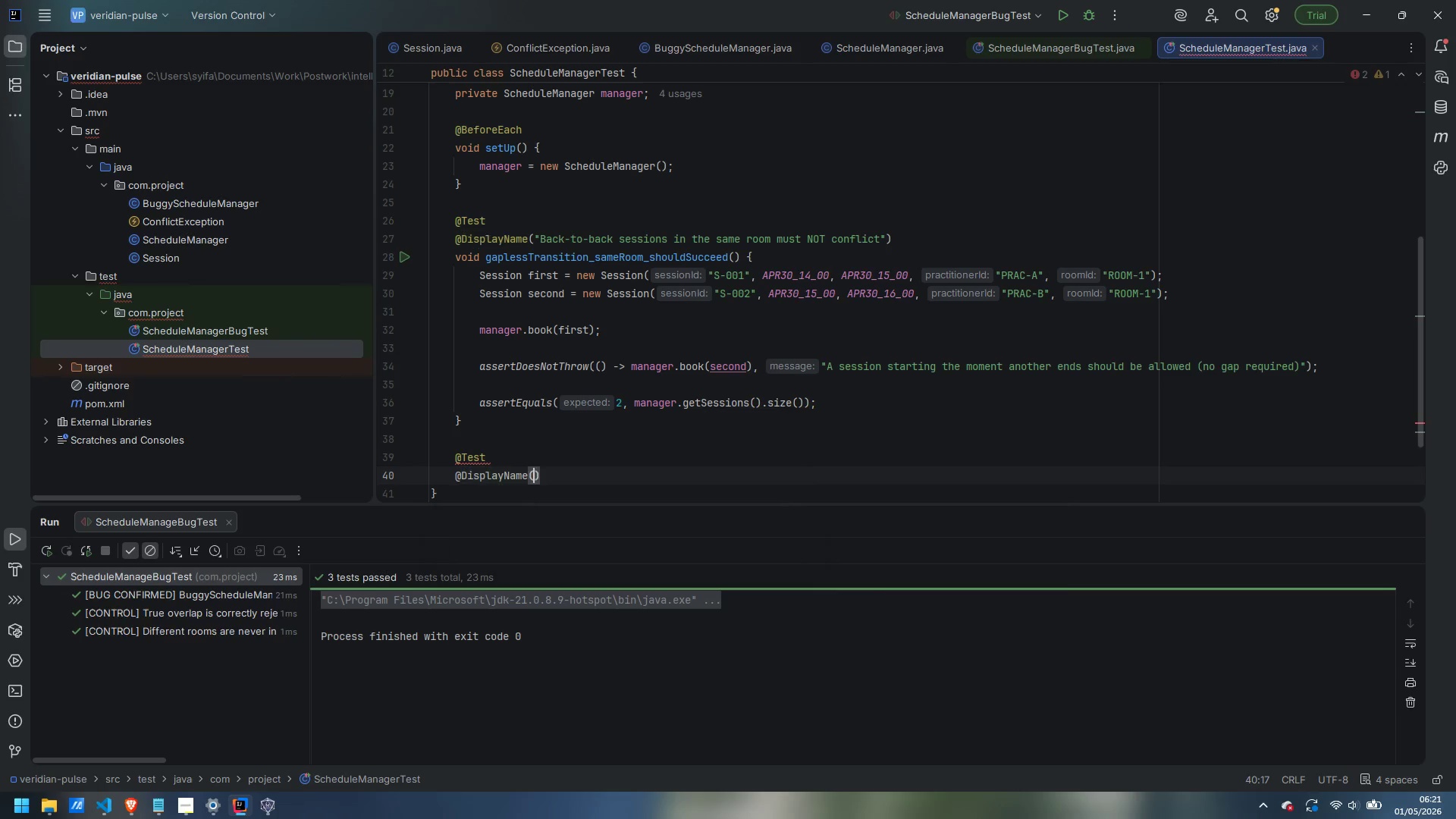 
key(Enter)
 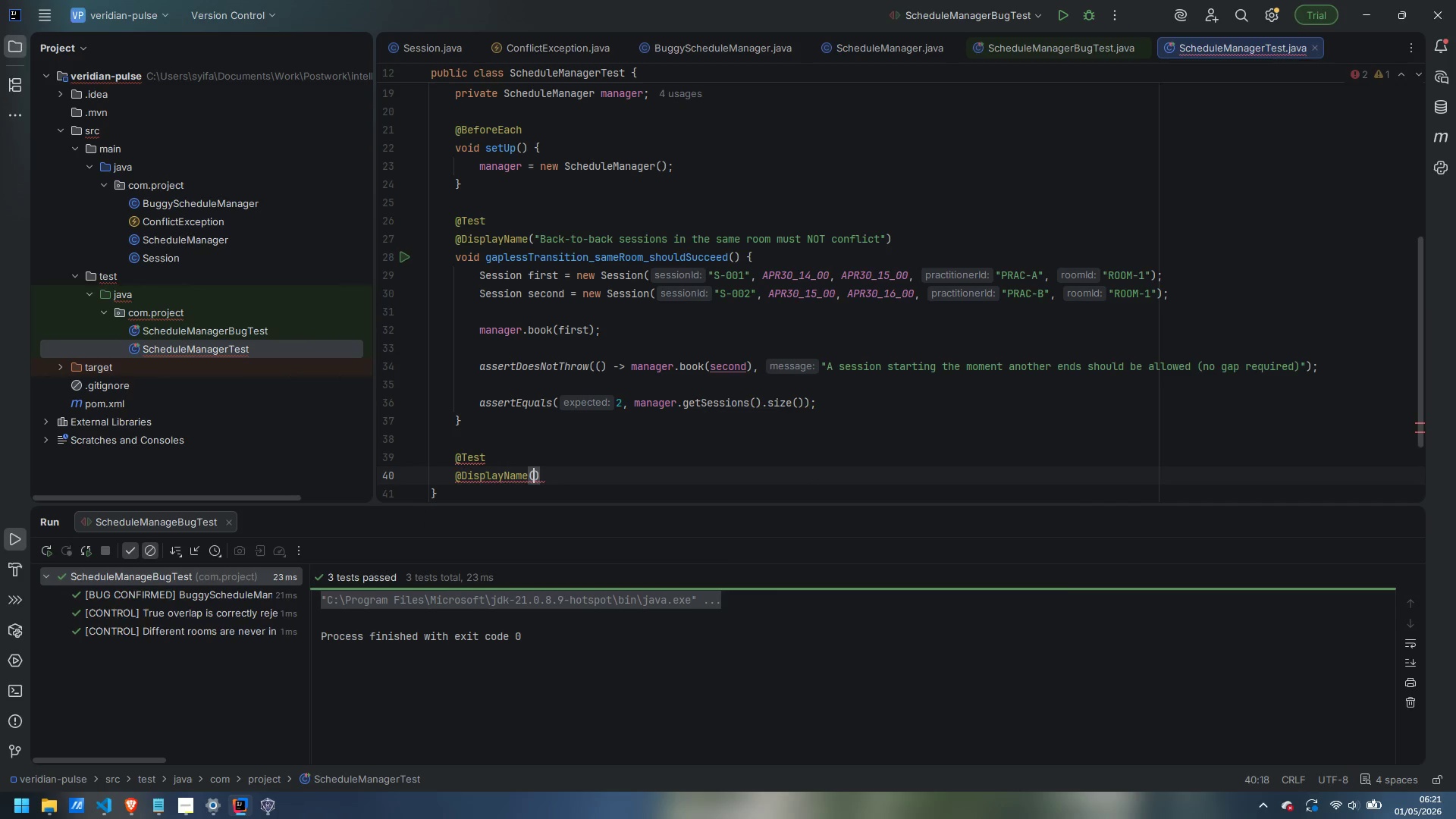 
type("Overlaping )
 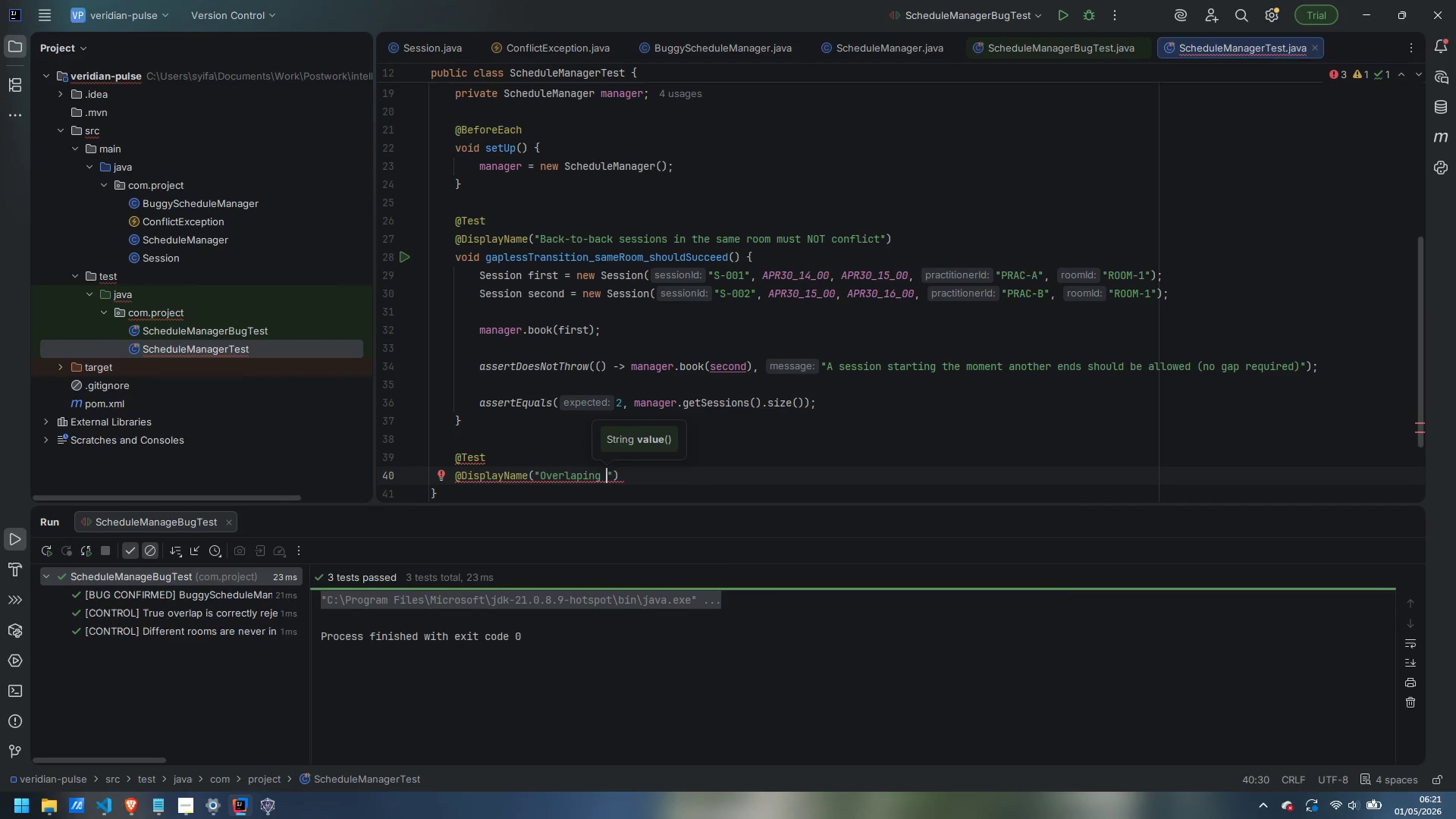 
key(ArrowLeft)
 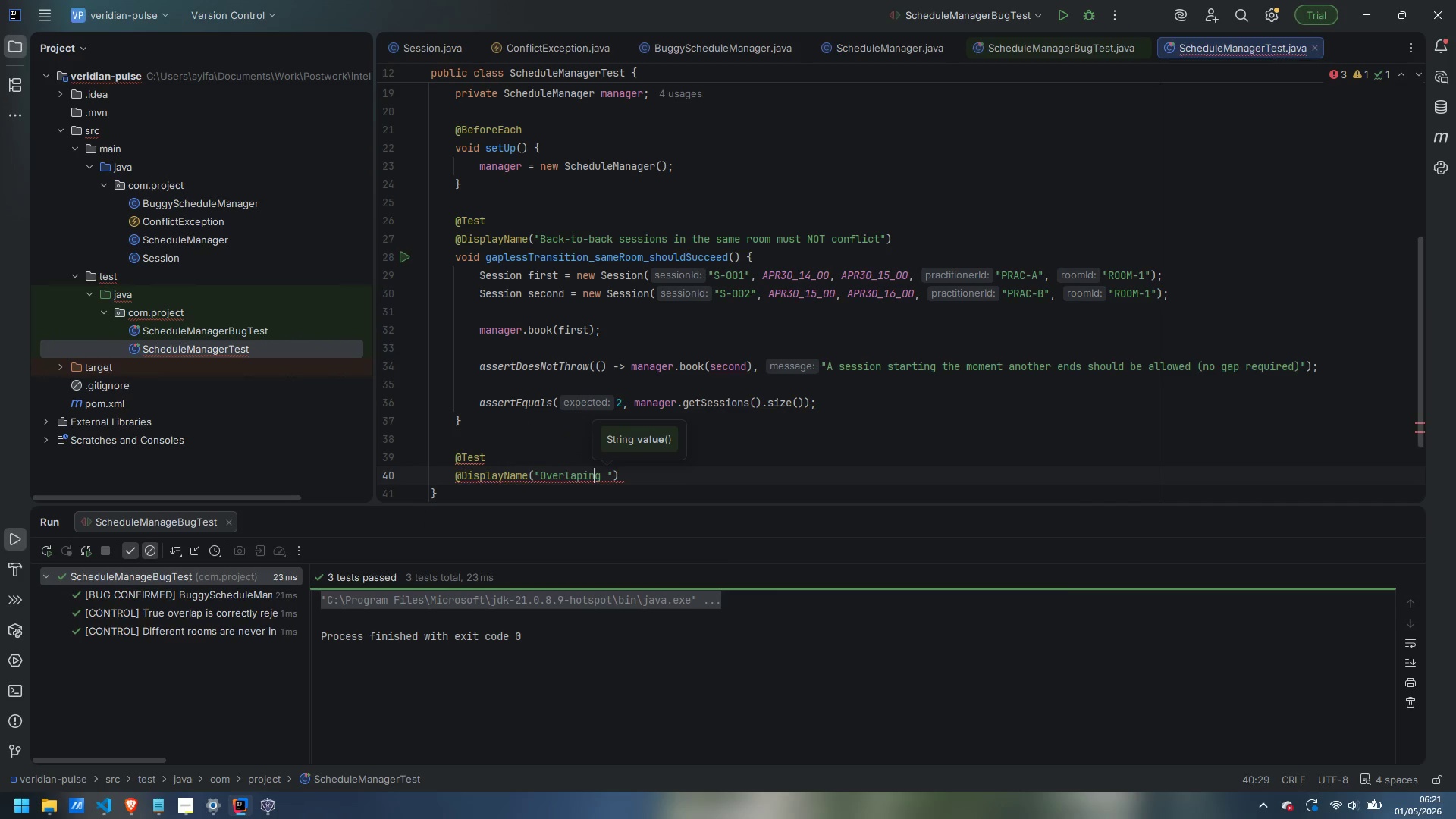 
key(ArrowLeft)
 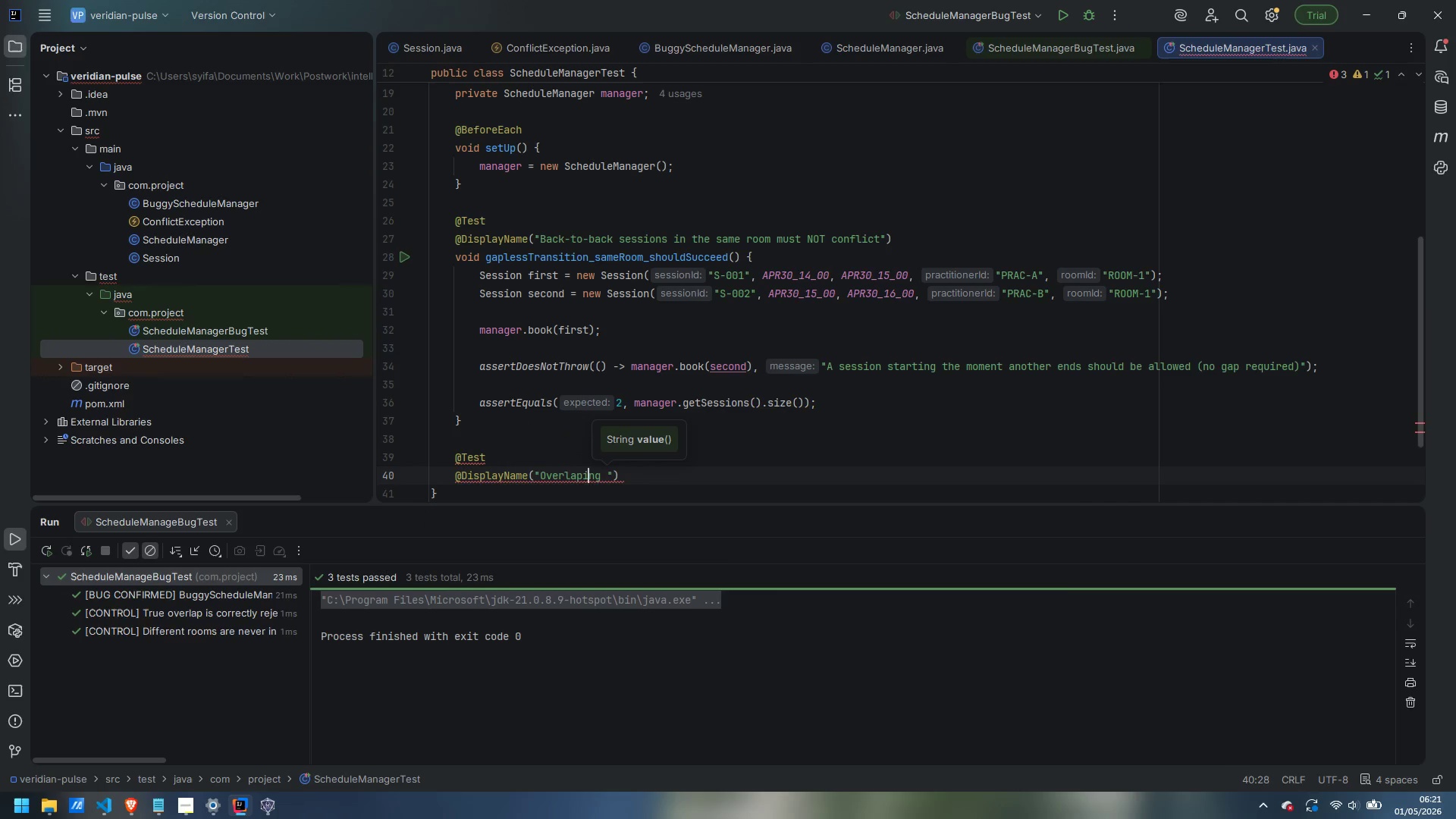 
key(ArrowLeft)
 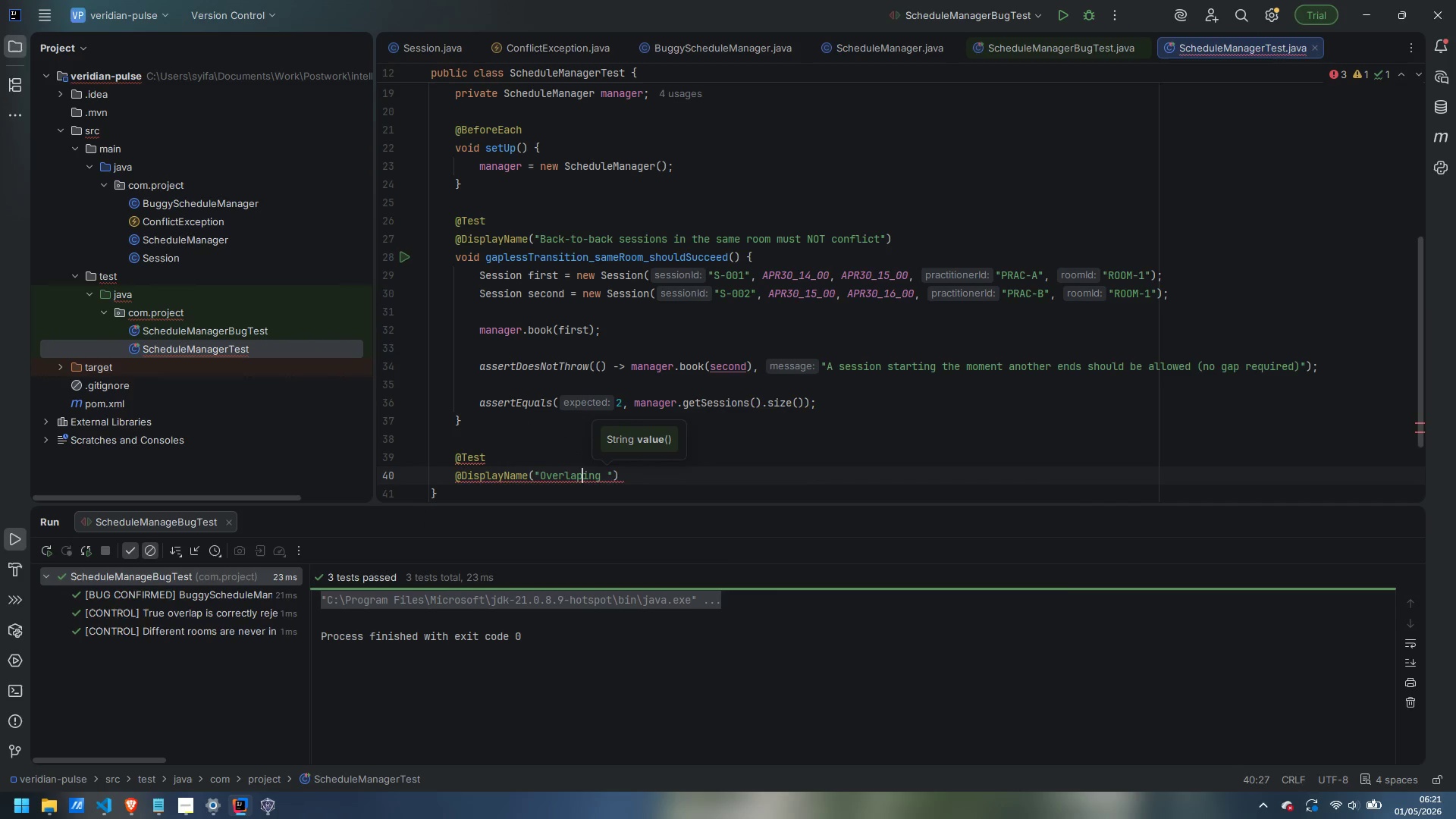 
key(ArrowLeft)
 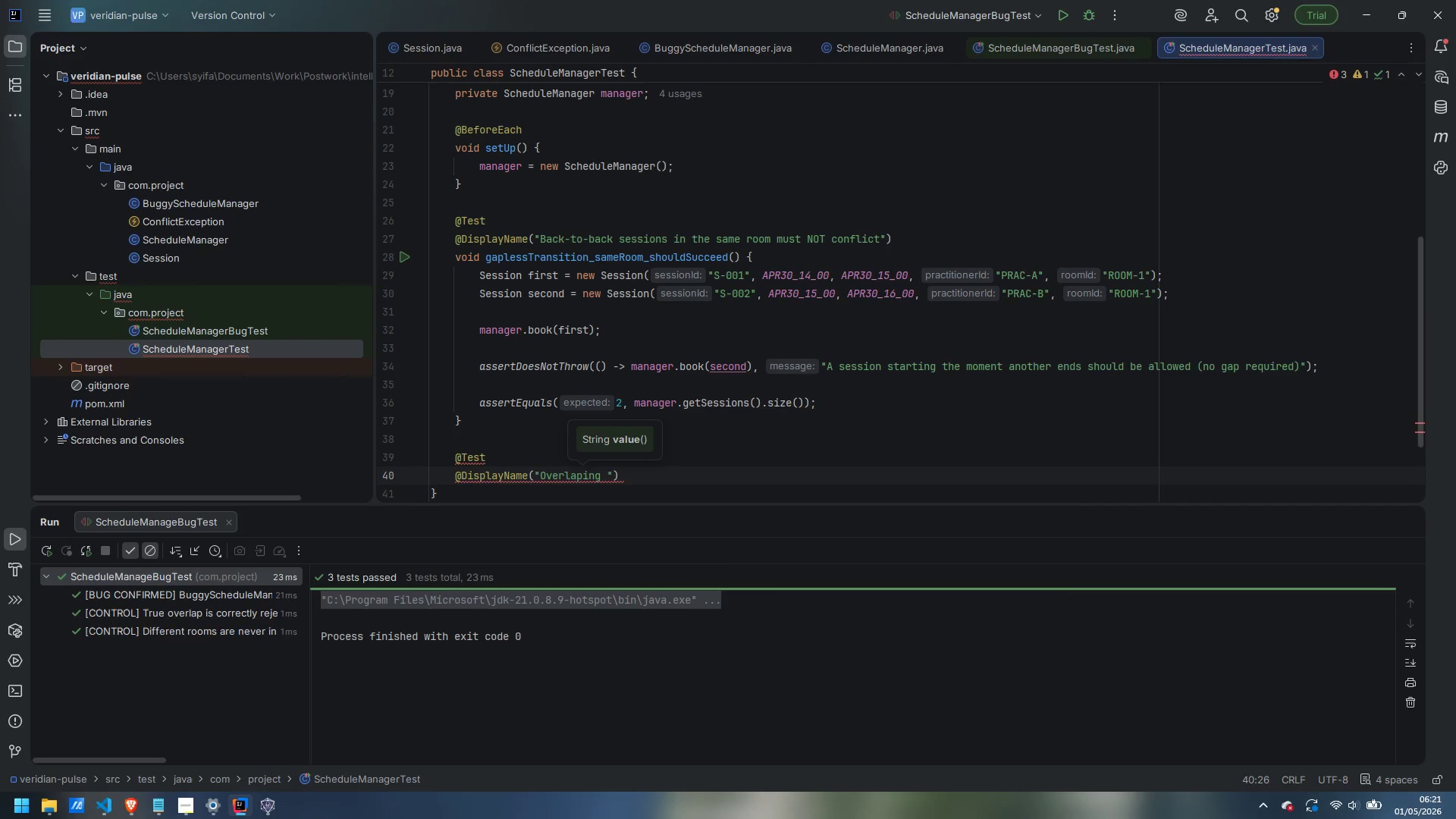 
key(P)
 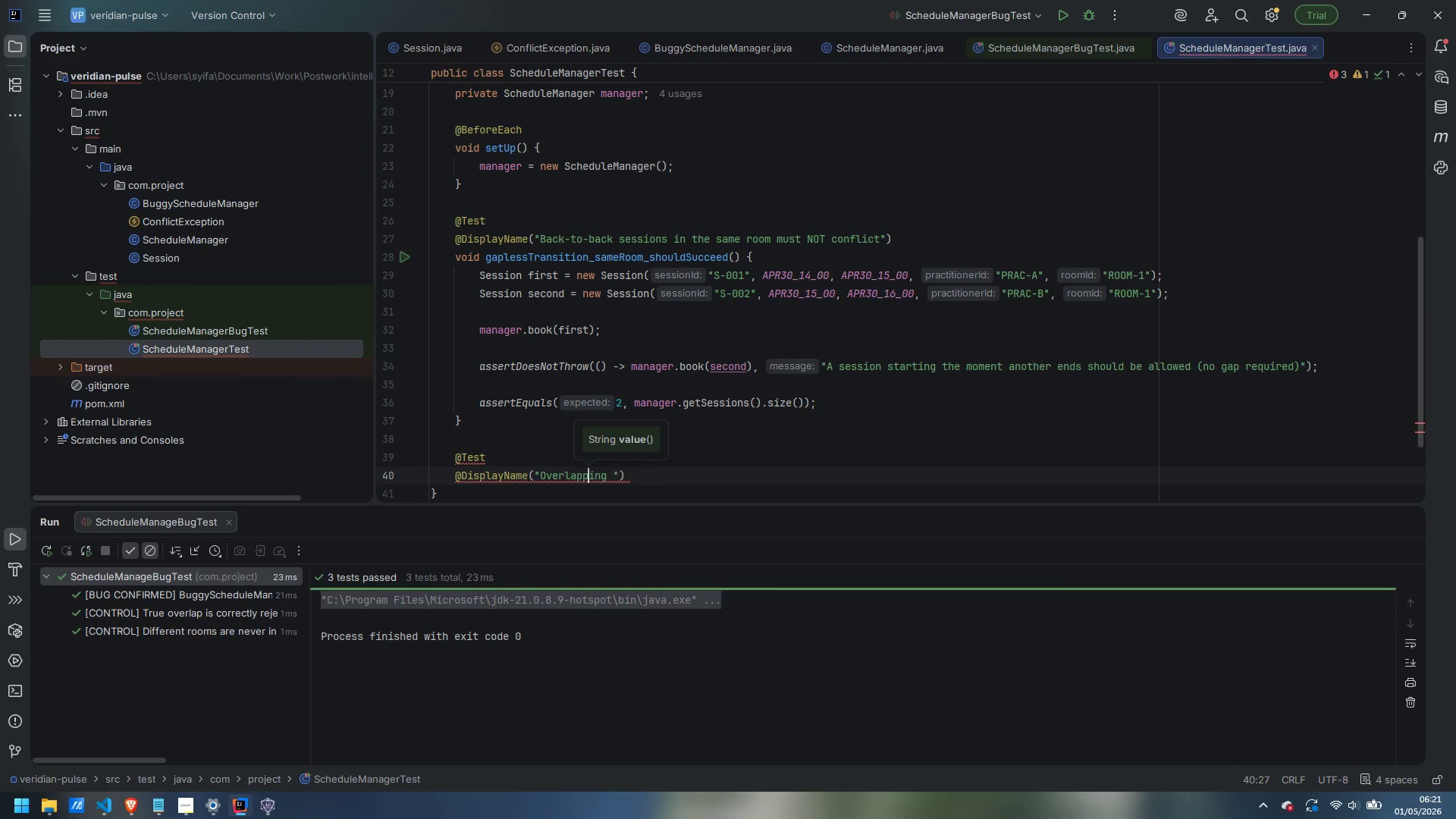 
key(Control+ArrowRight)
 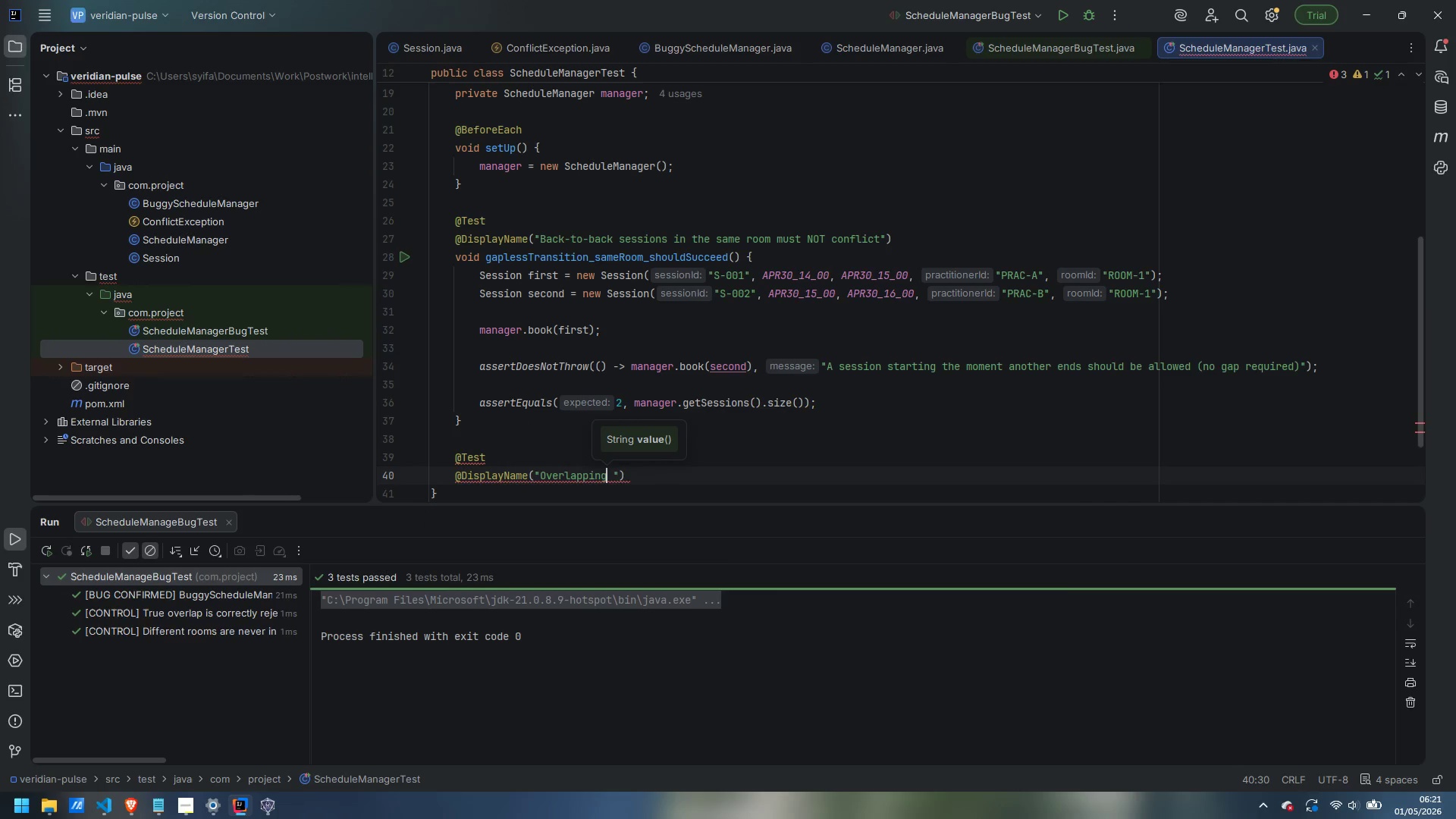 
key(ArrowRight)
 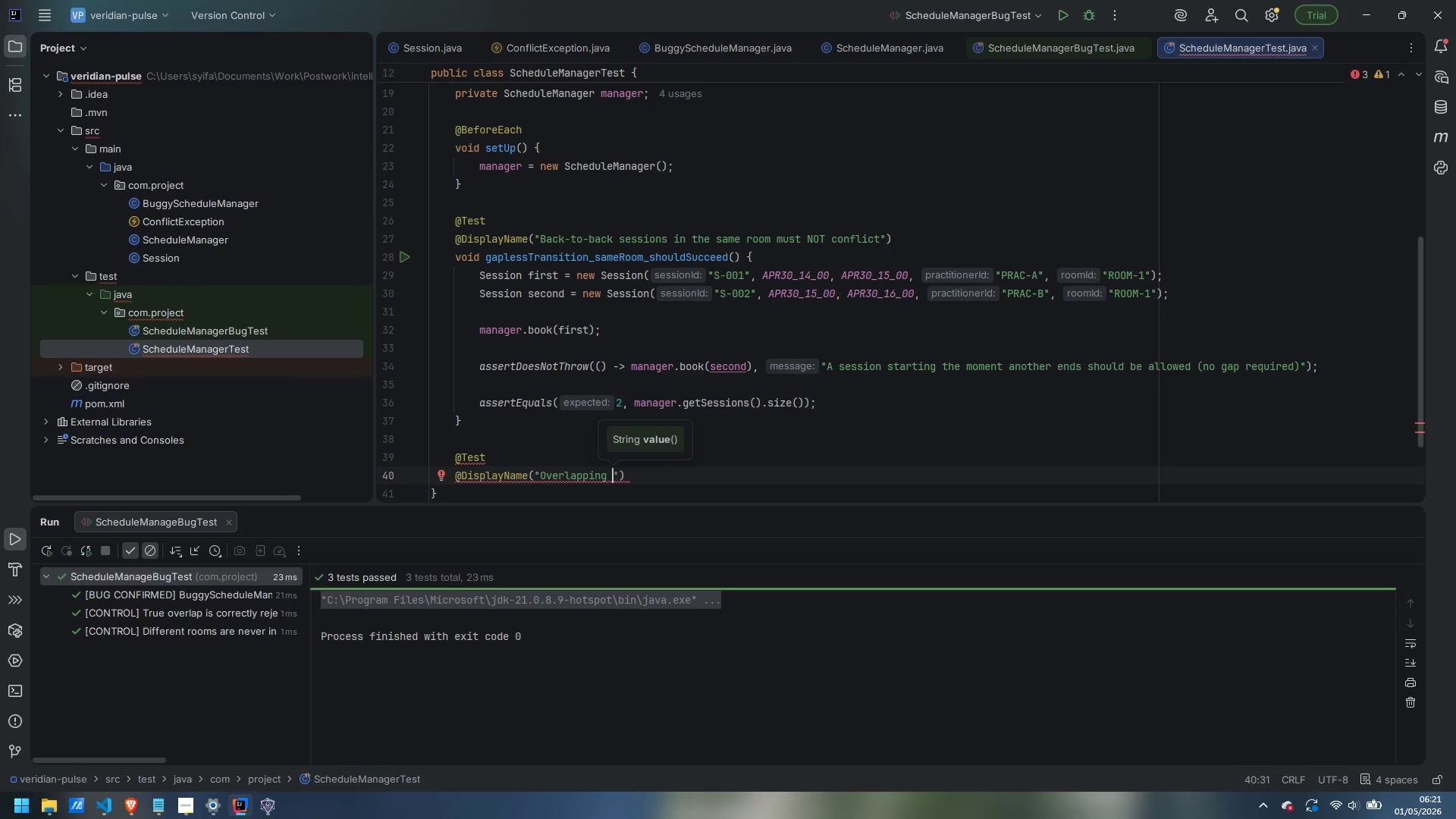 
type(sessions in the same room must throw ConflictException)
 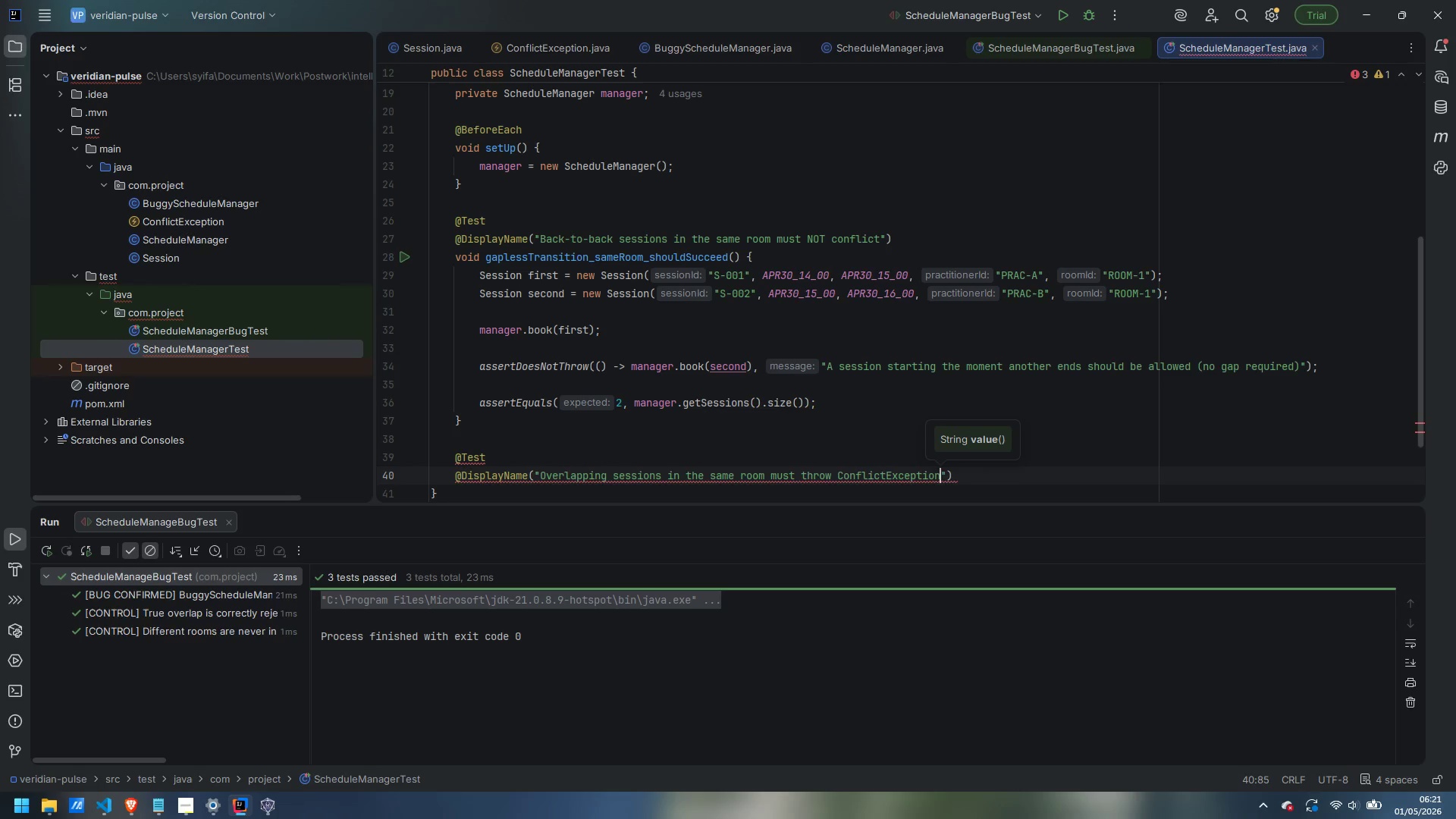 
key(ArrowRight)
 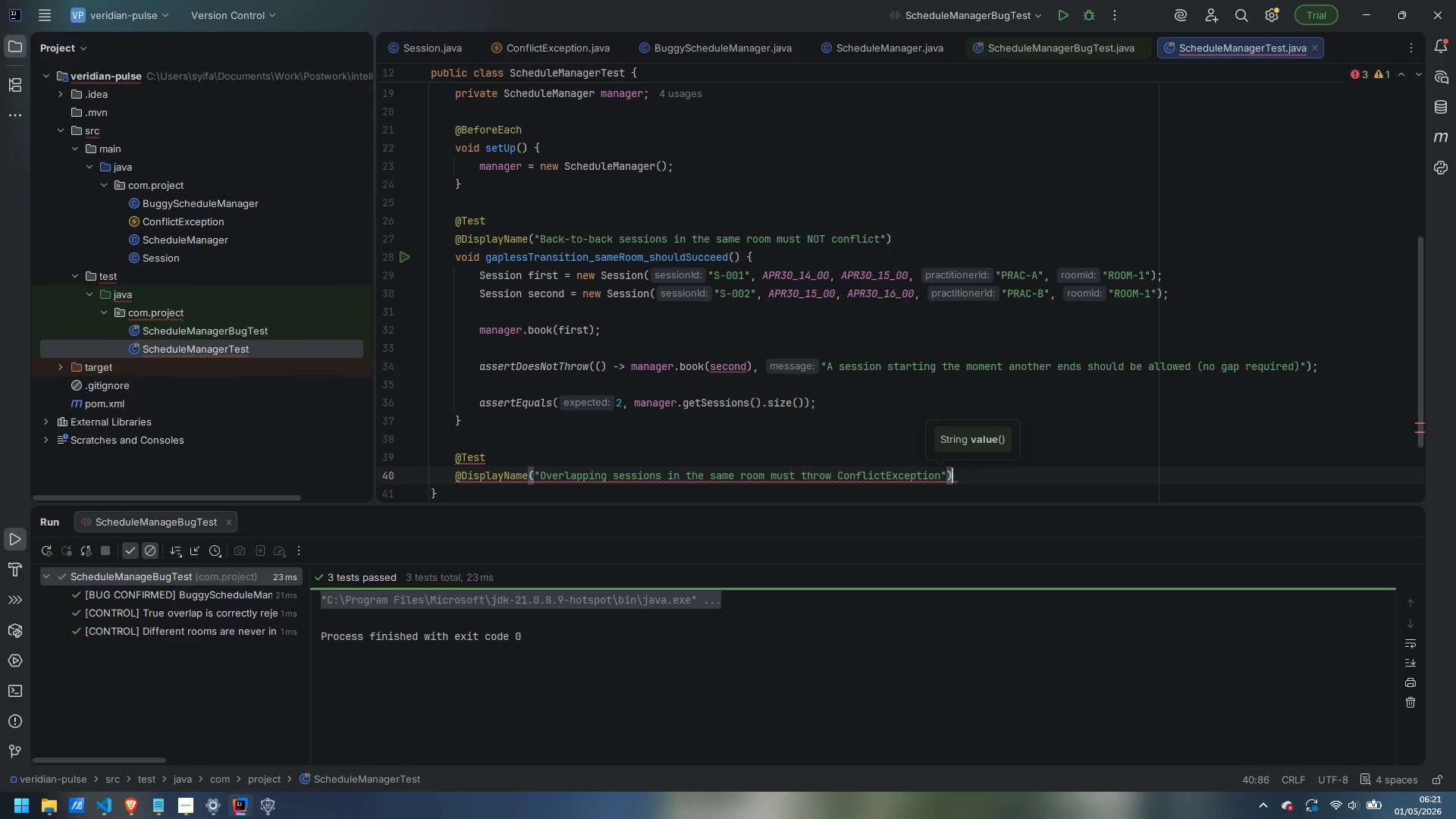 
key(ArrowRight)
 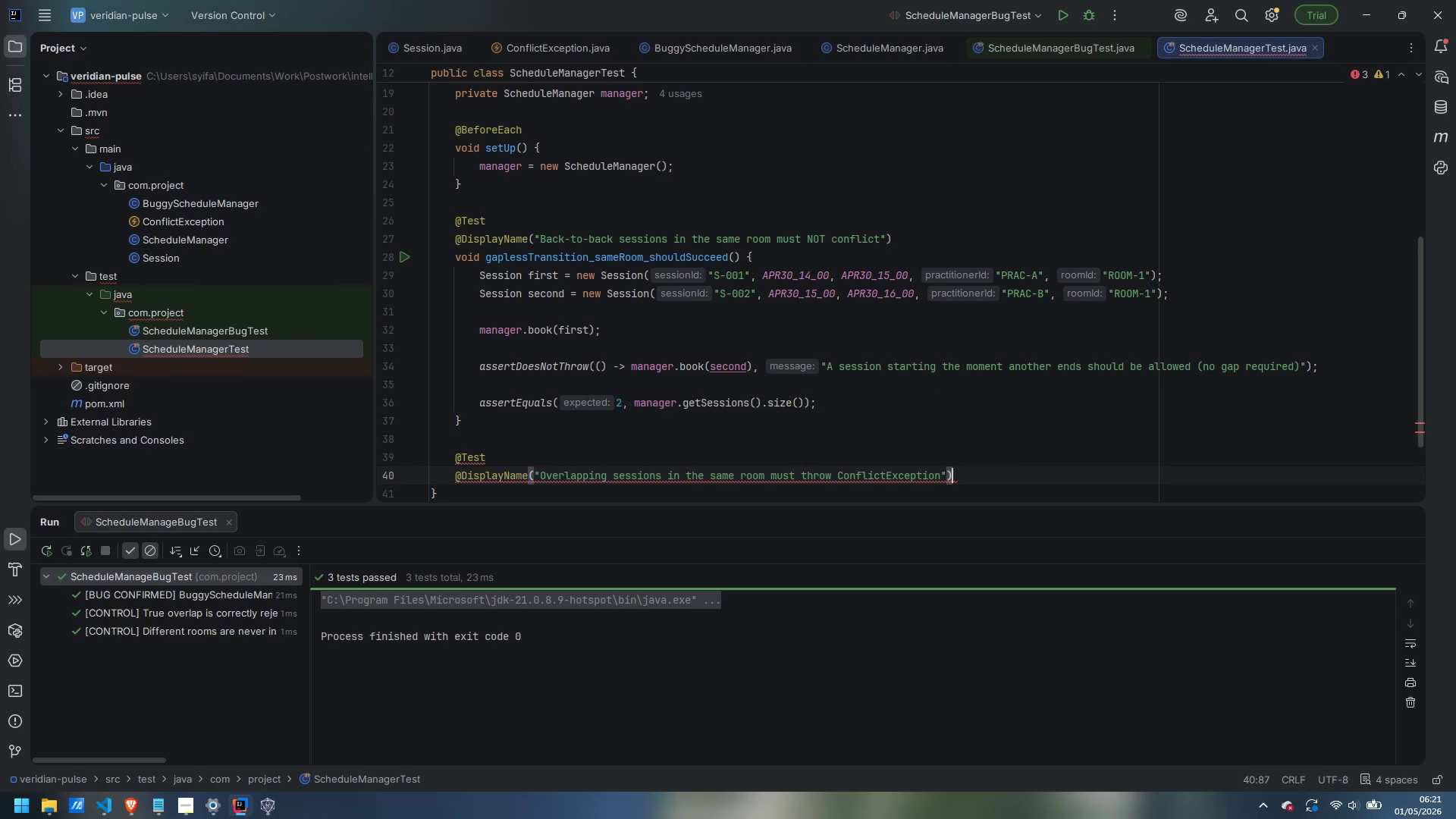 
key(Enter)
 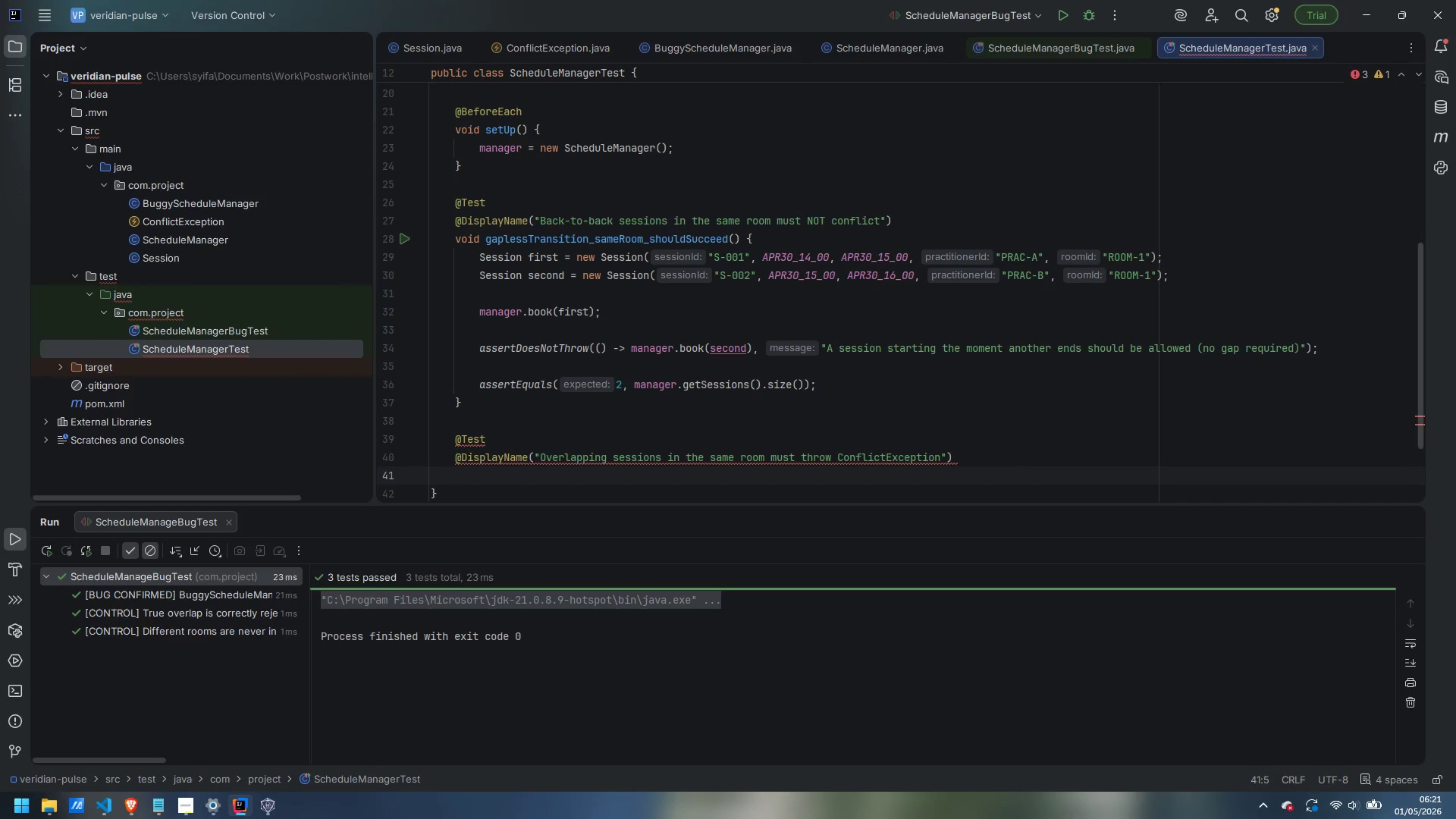 
type(void overlappingSessions_sameRoom_shouldthr)
key(Backspace)
key(Backspace)
key(Backspace)
type(ThrowConflict)
 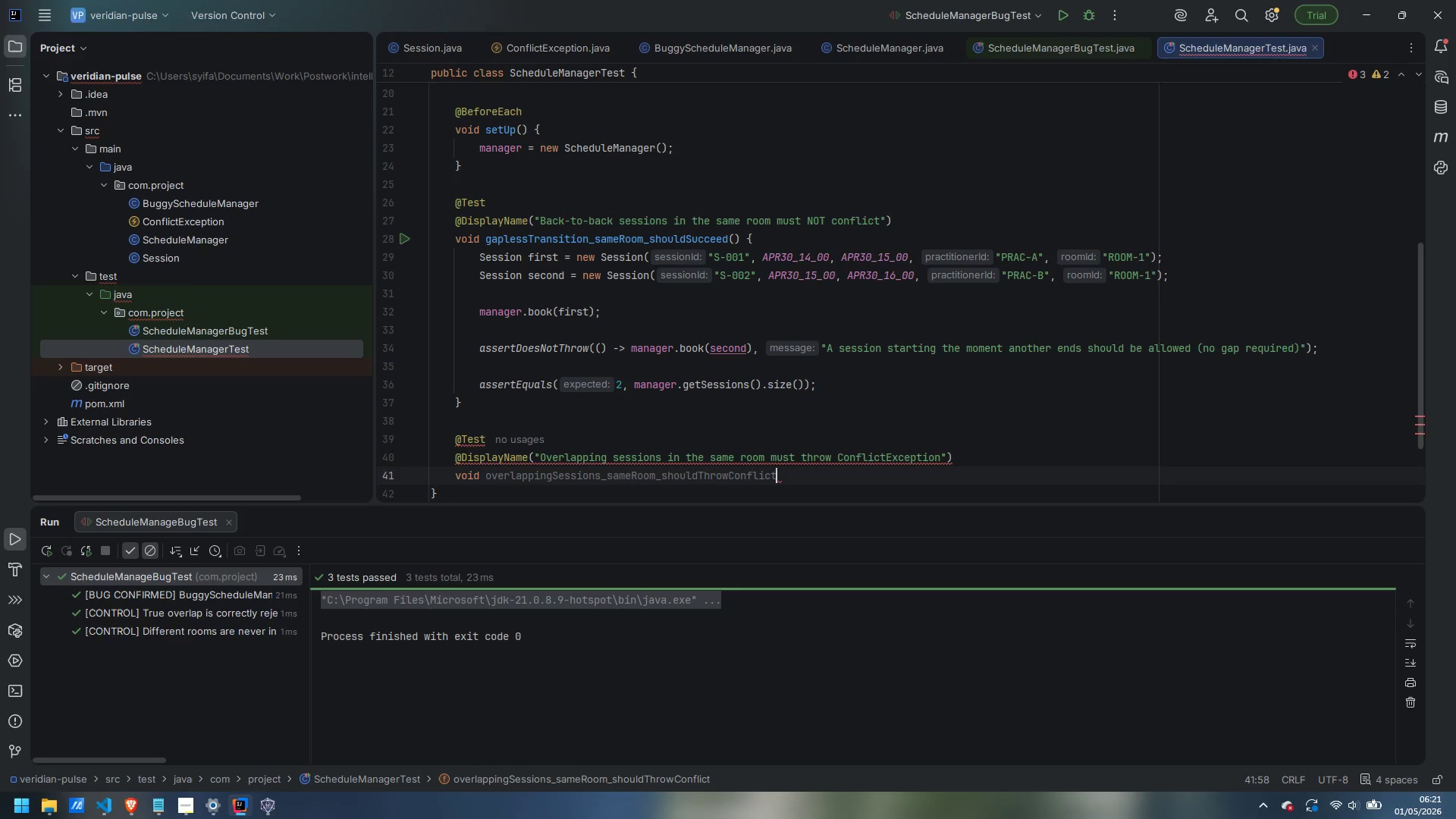 
type(Exception)()
key(Backspace)
key(Backspace)
type(() {)
 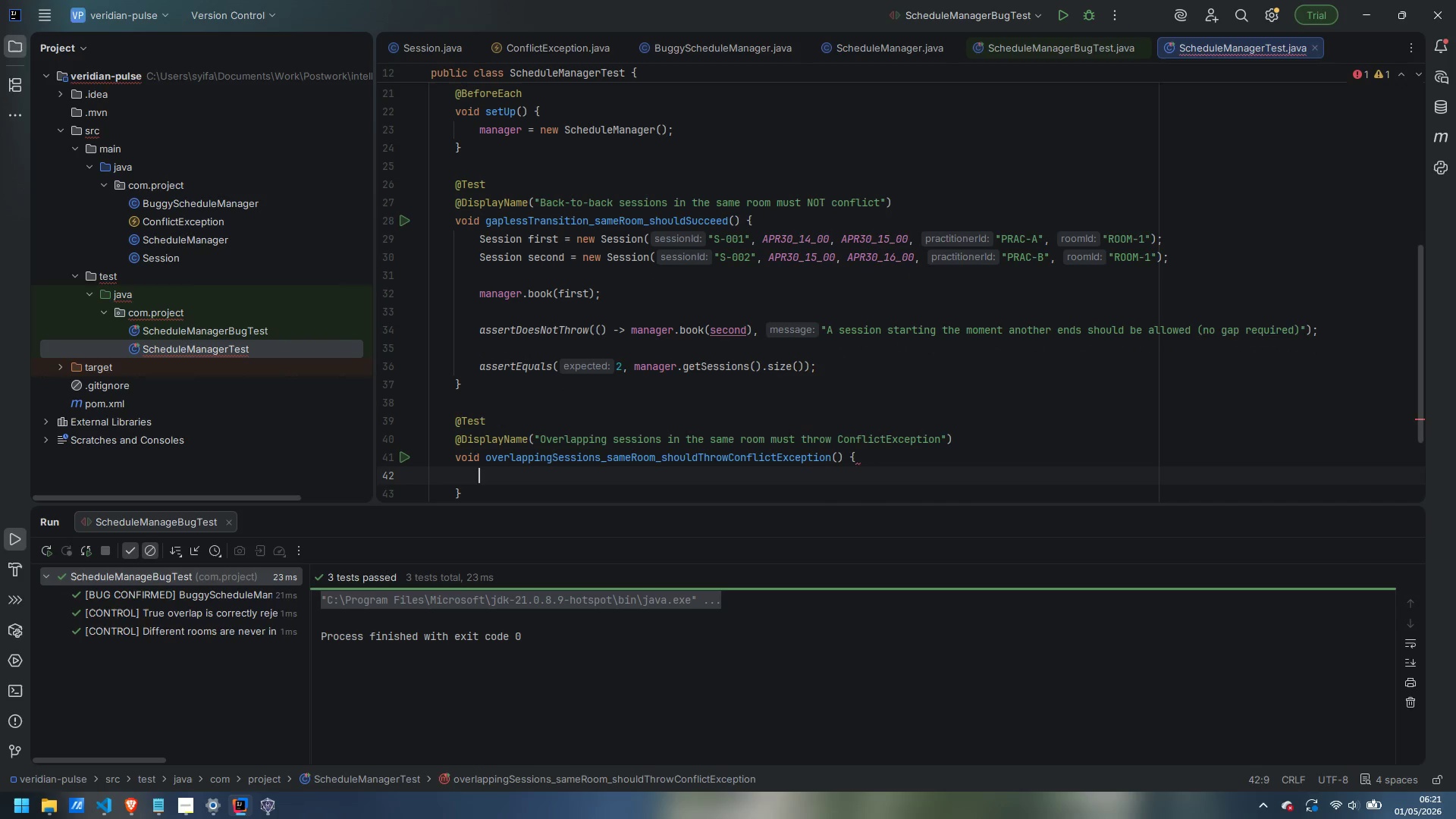 
 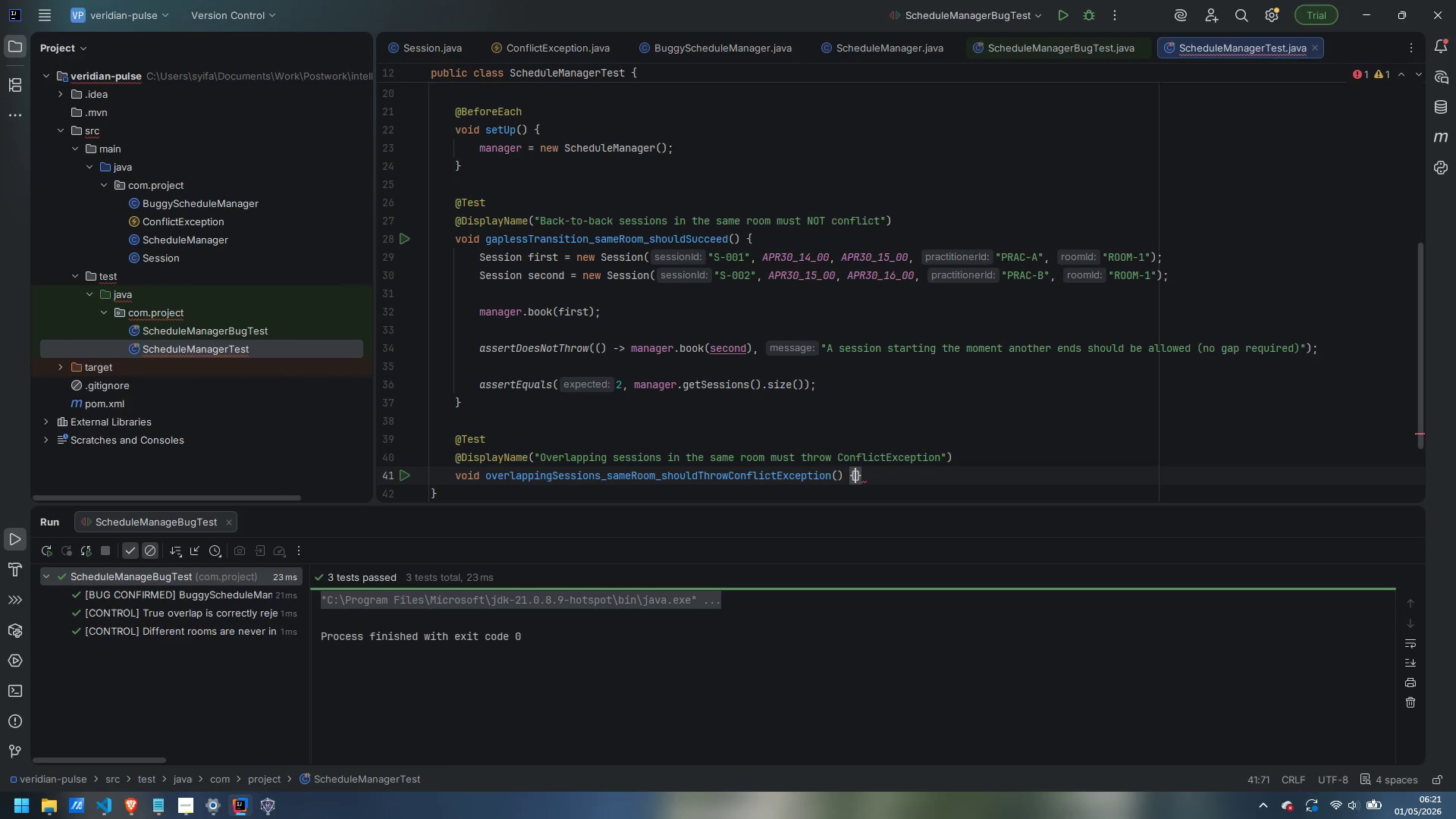 
key(Enter)
 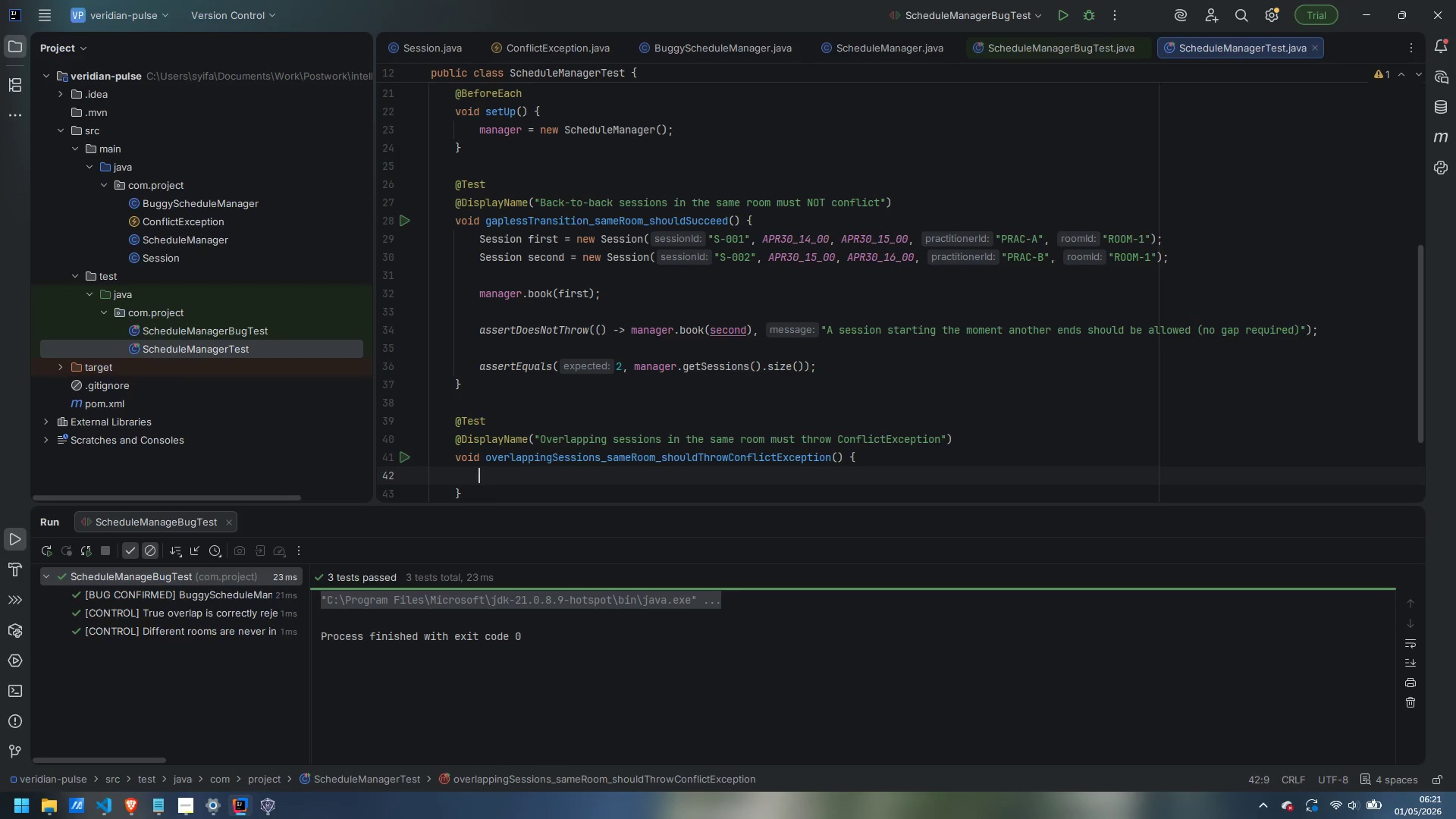 
type(Session fiest = )
 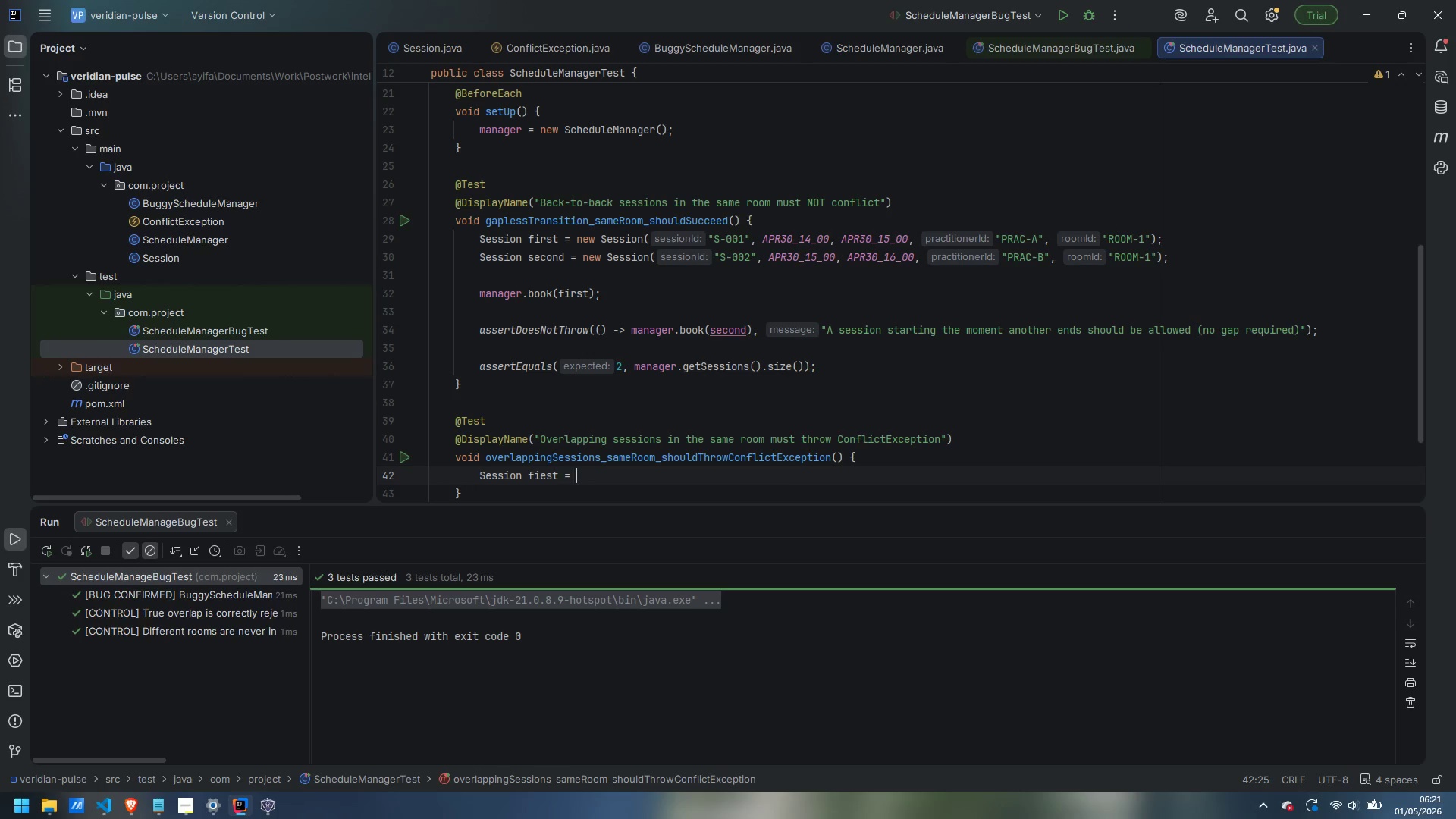 
key(Control+Backspace)
 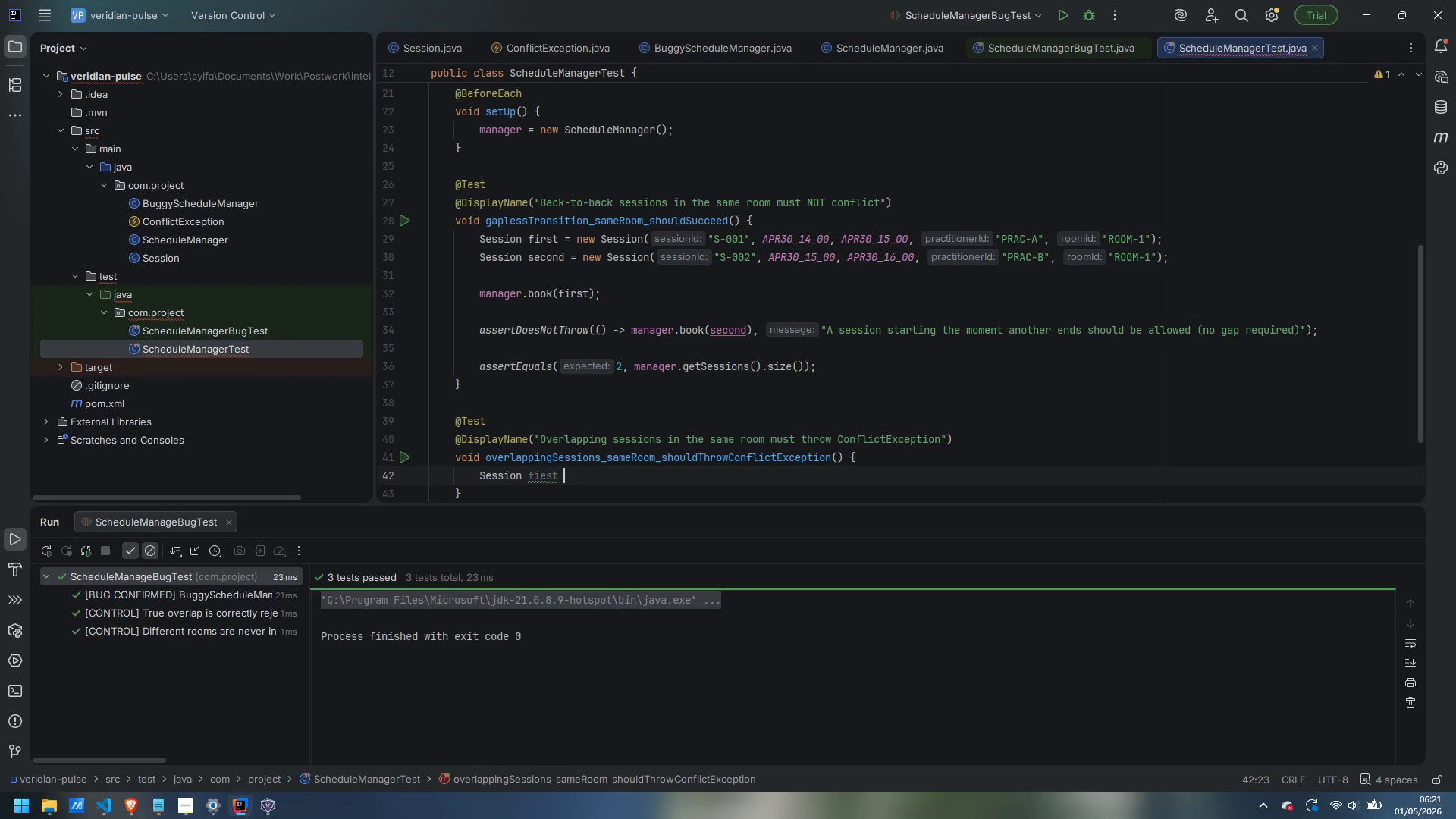 
key(Control+Backspace)
 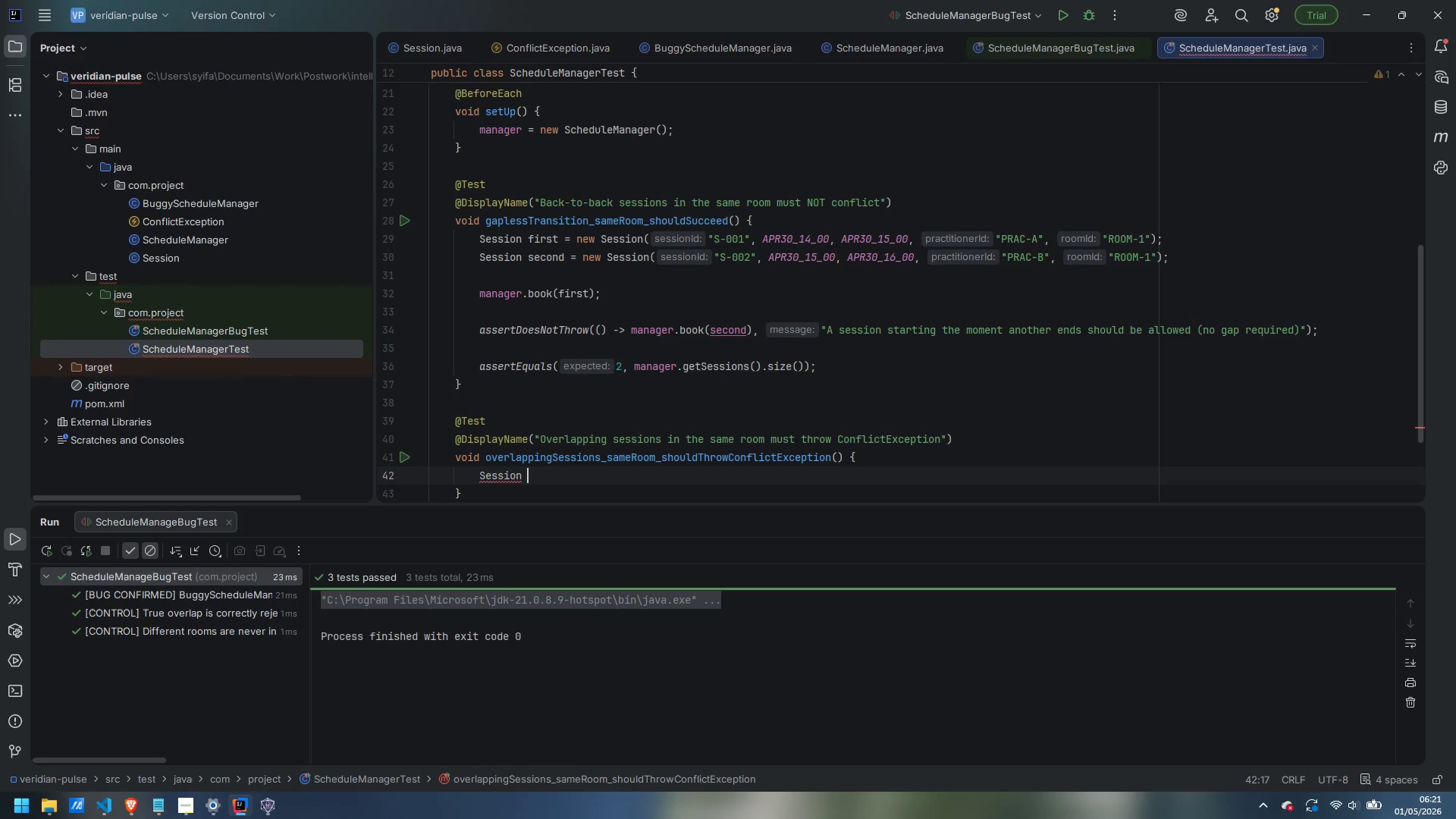 
type(f)
key(Backspace)
type(first = new Session)
 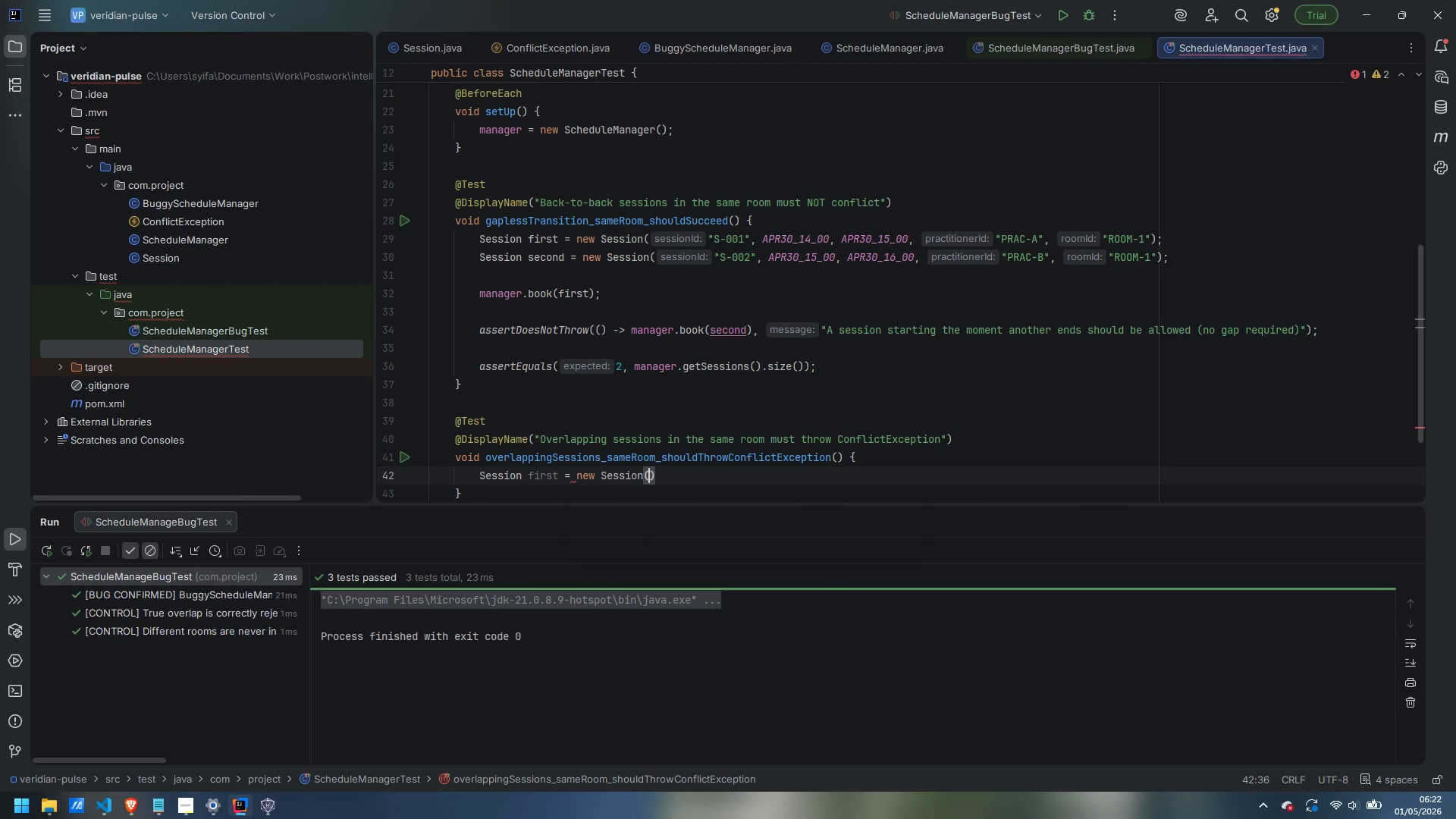 
key(Enter)
 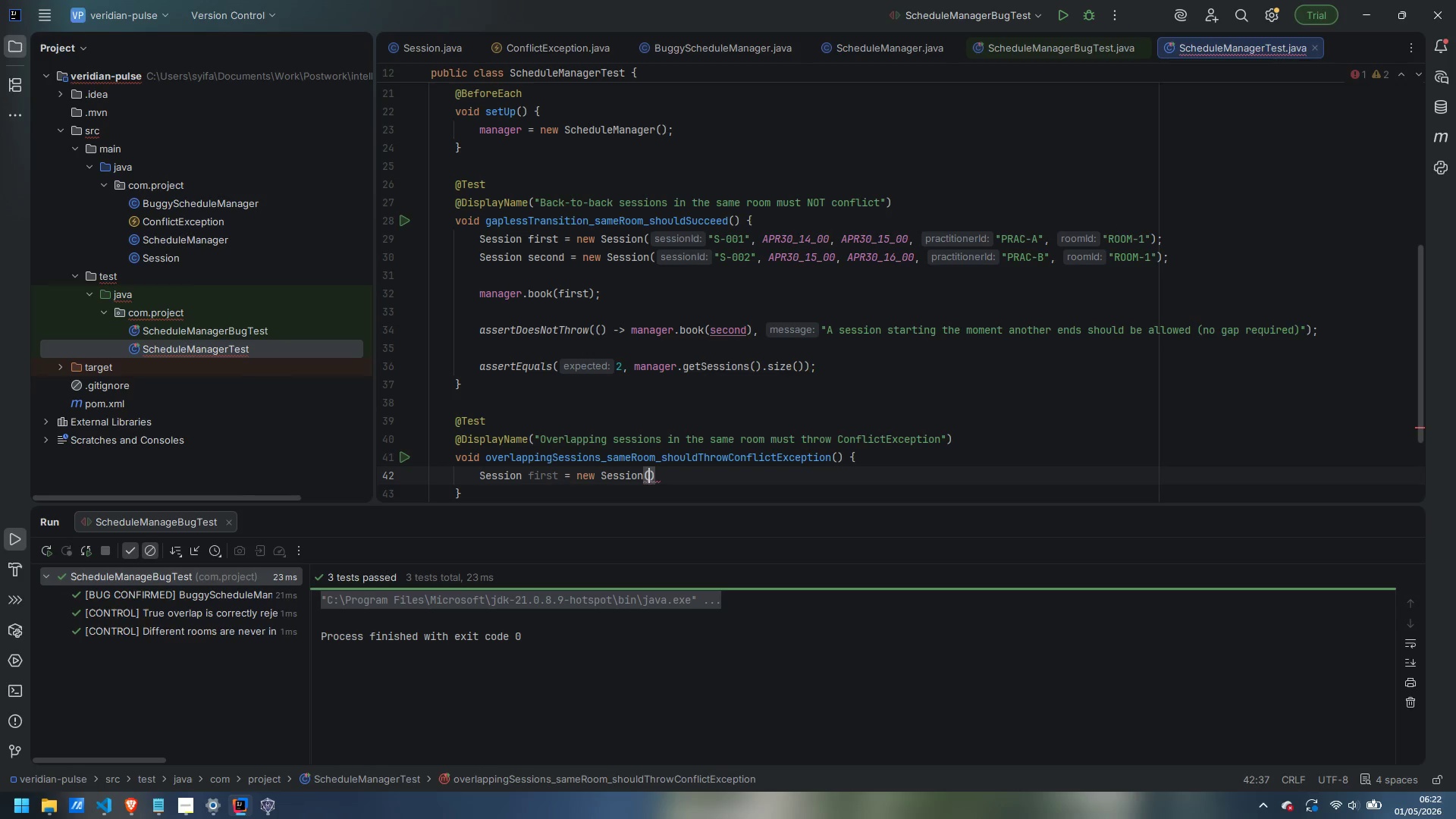 
type("S-001)
 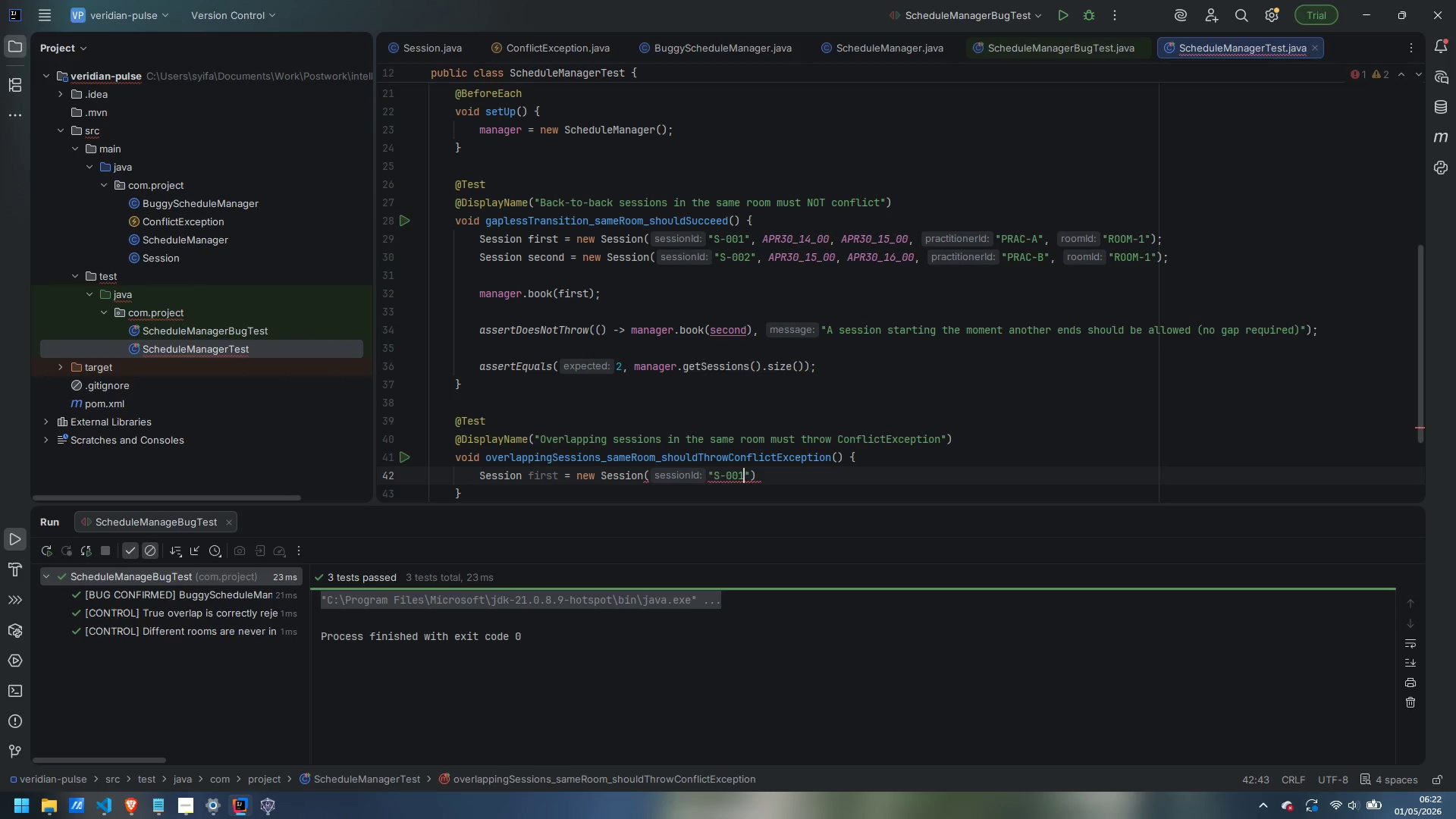 
key(ArrowRight)
 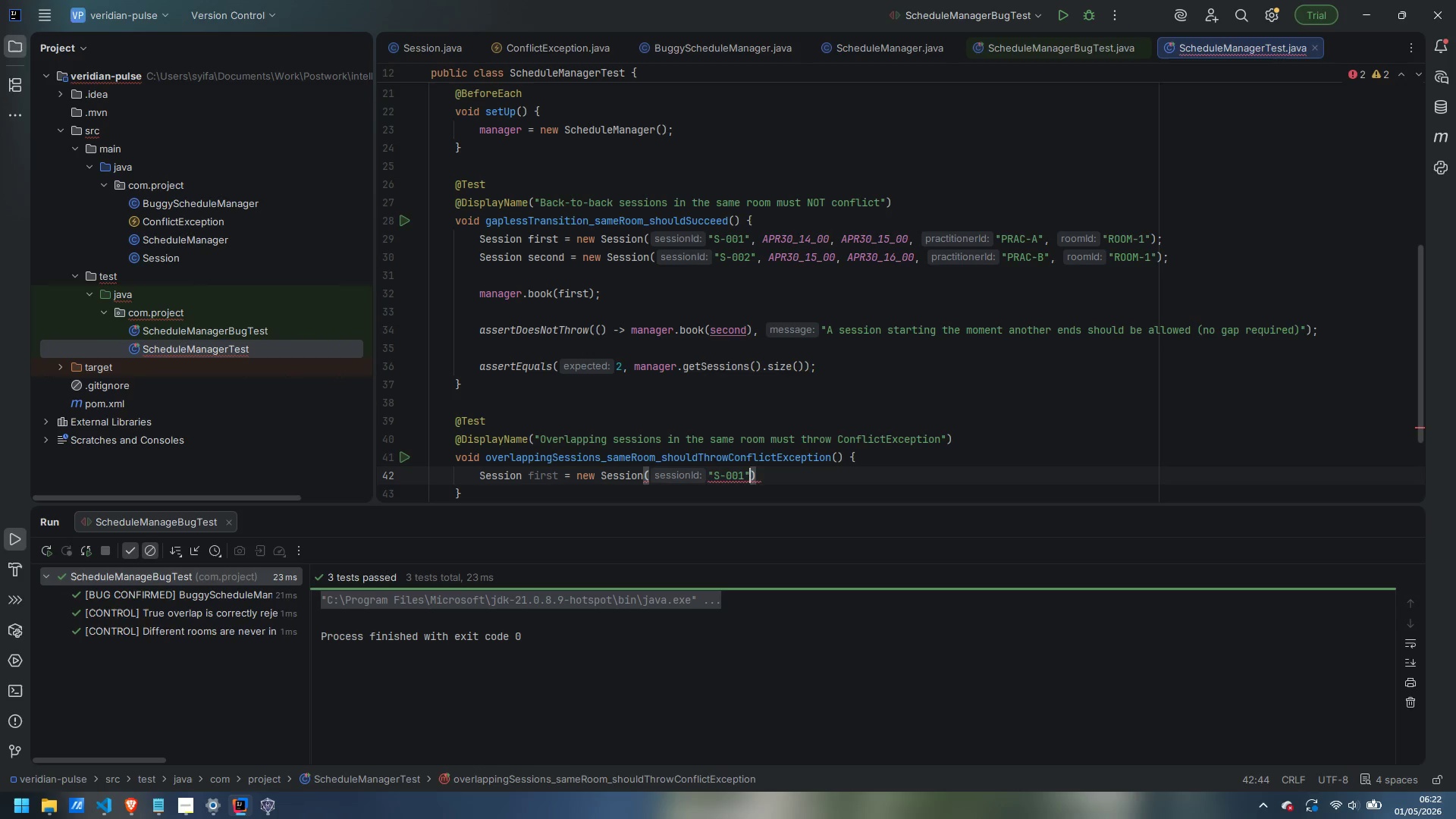 
type(, PAR)
key(Backspace)
key(Backspace)
key(Backspace)
type(APR30_14_00, APR30_15))
 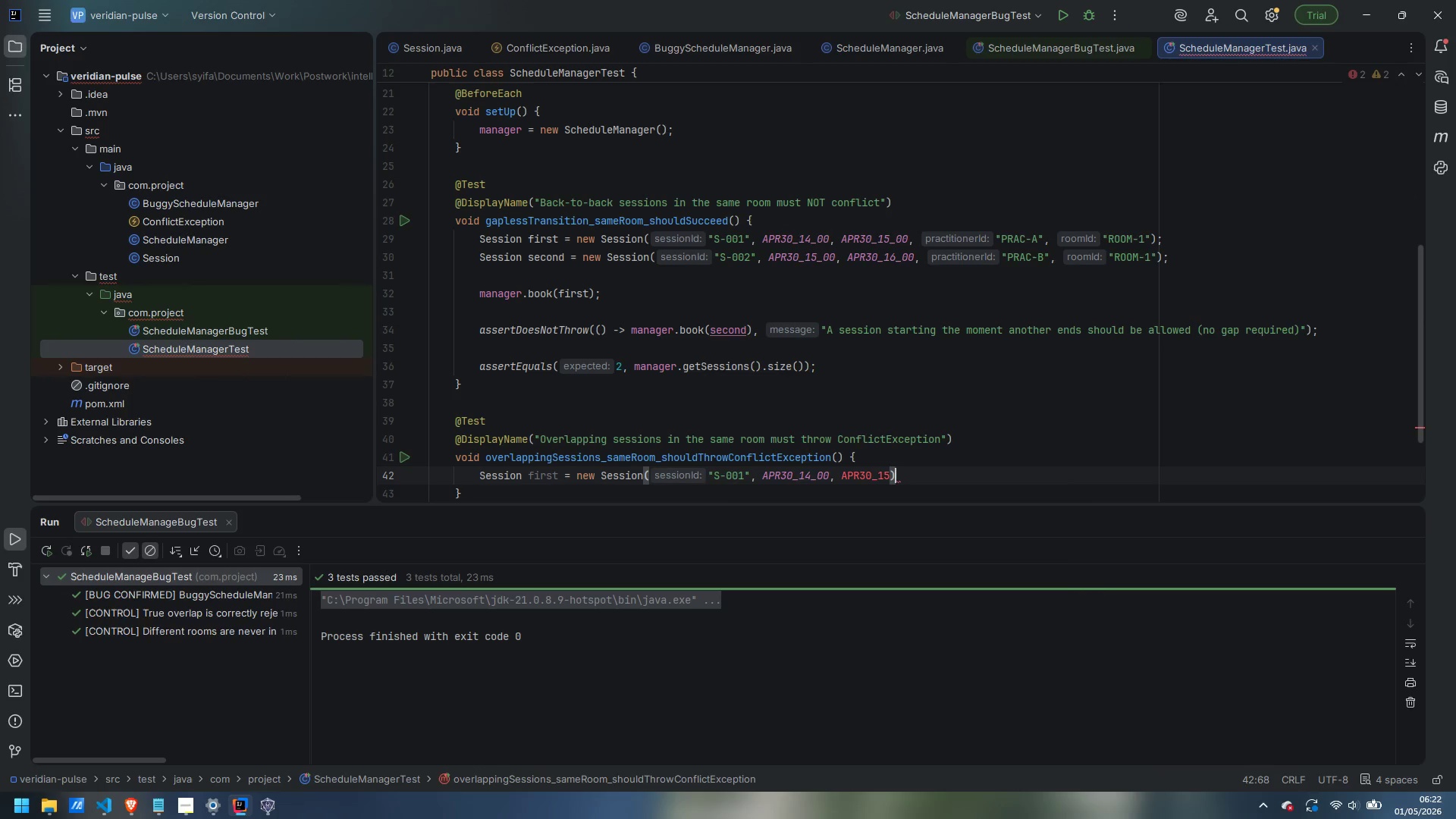 
key(ArrowLeft)
 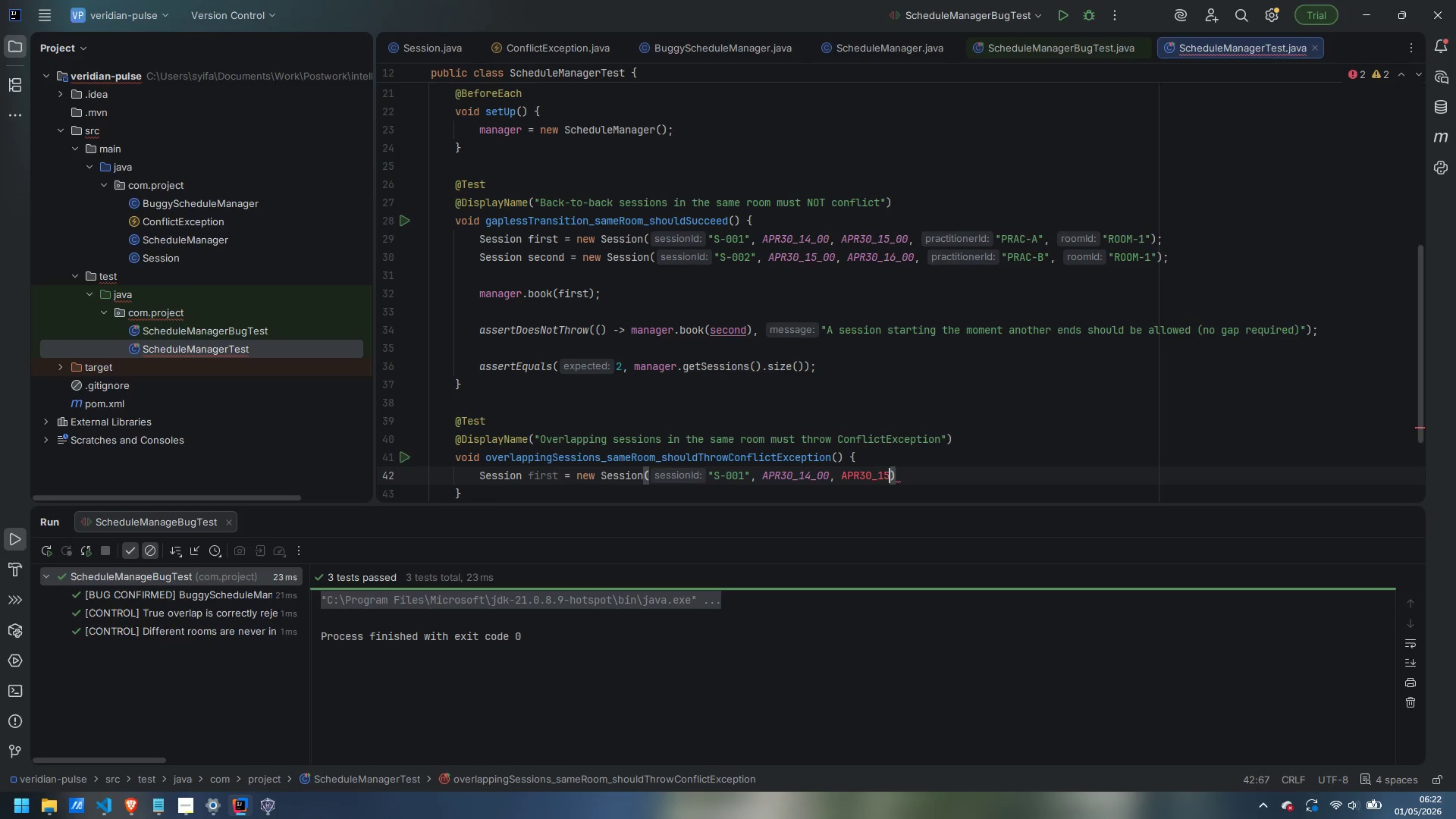 
type(_00, "PRAC-A)
 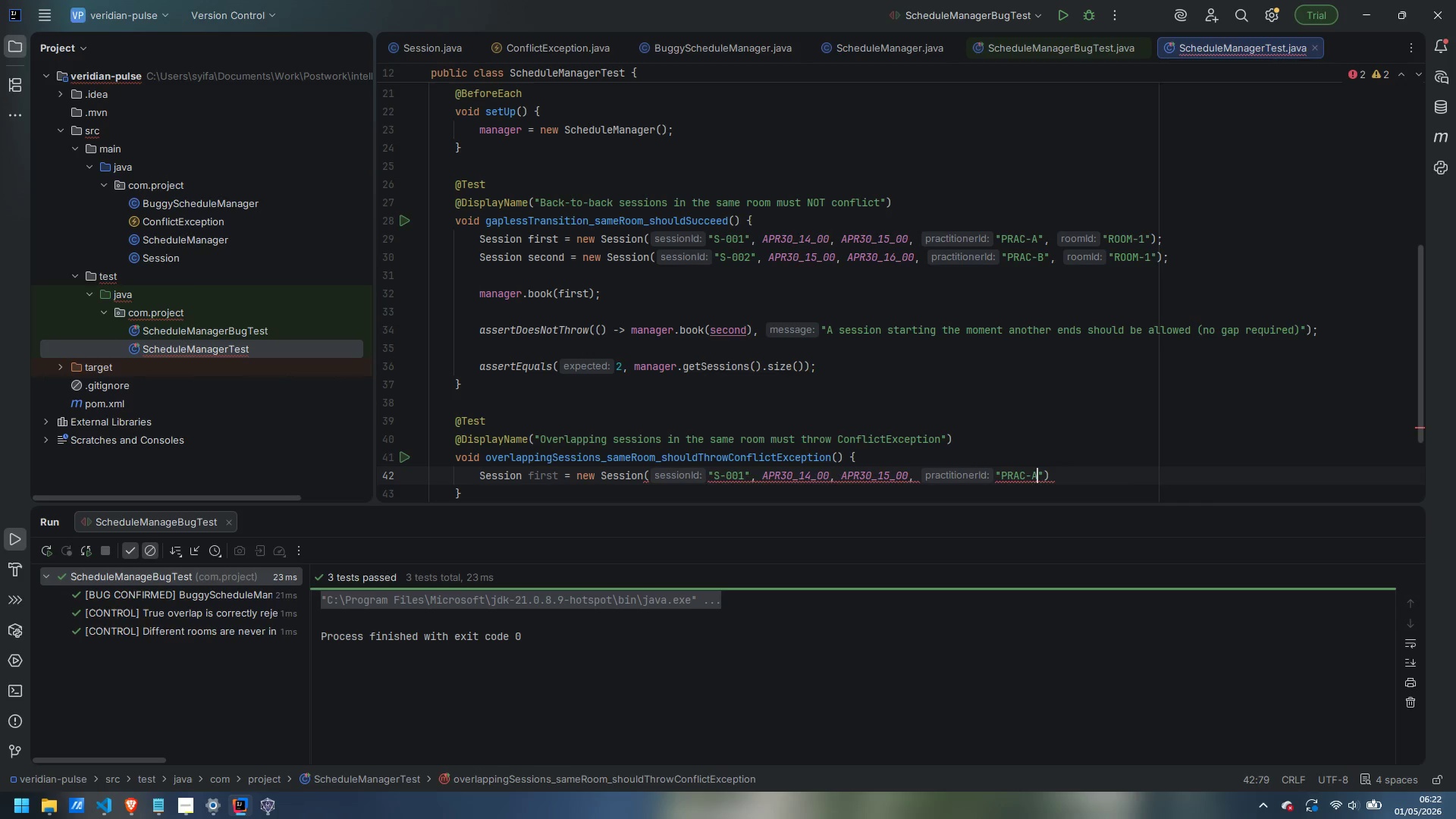 
key(ArrowRight)
 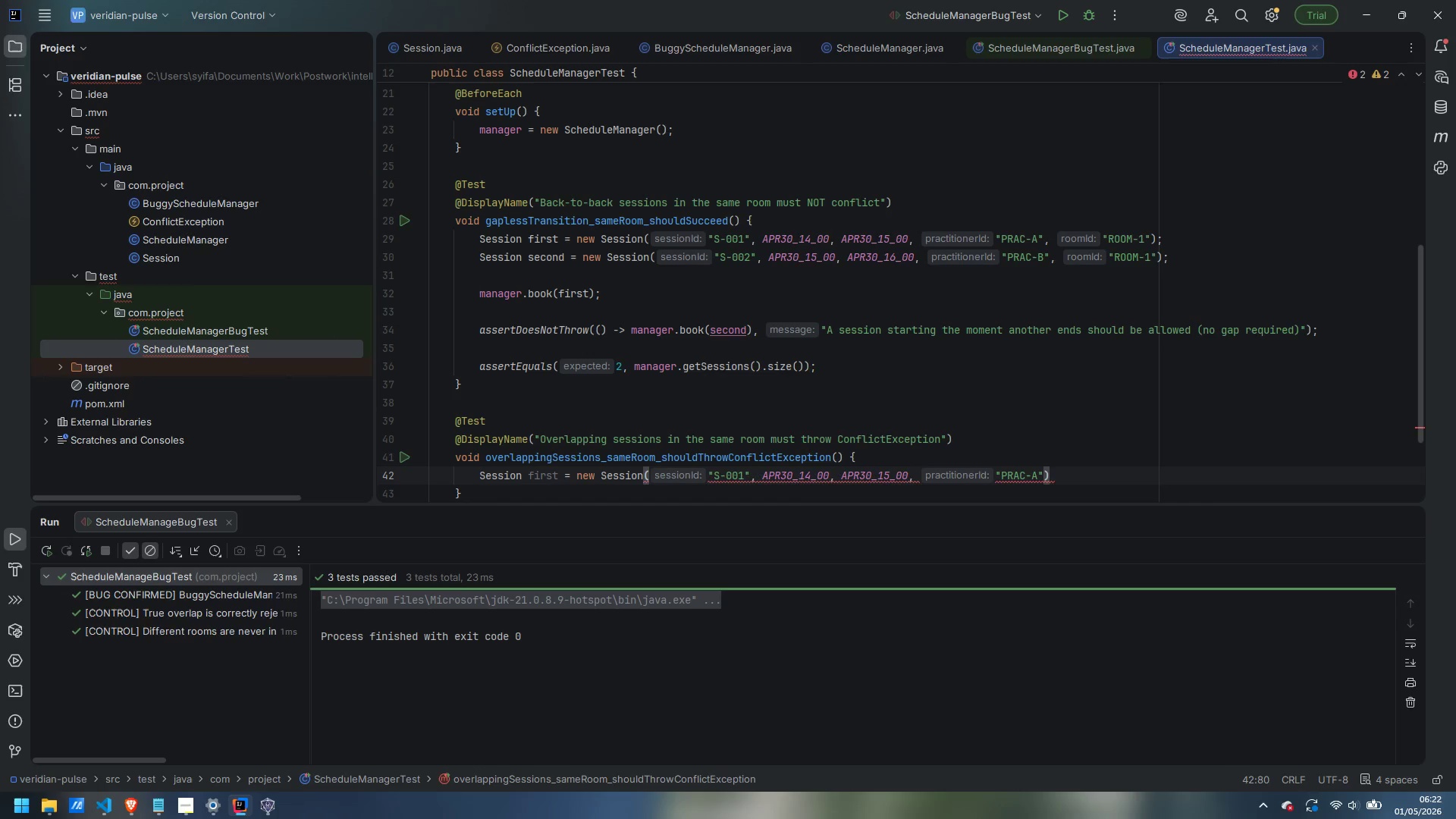 
type(, "ROOM01)
key(Backspace)
key(Backspace)
type(-1)
 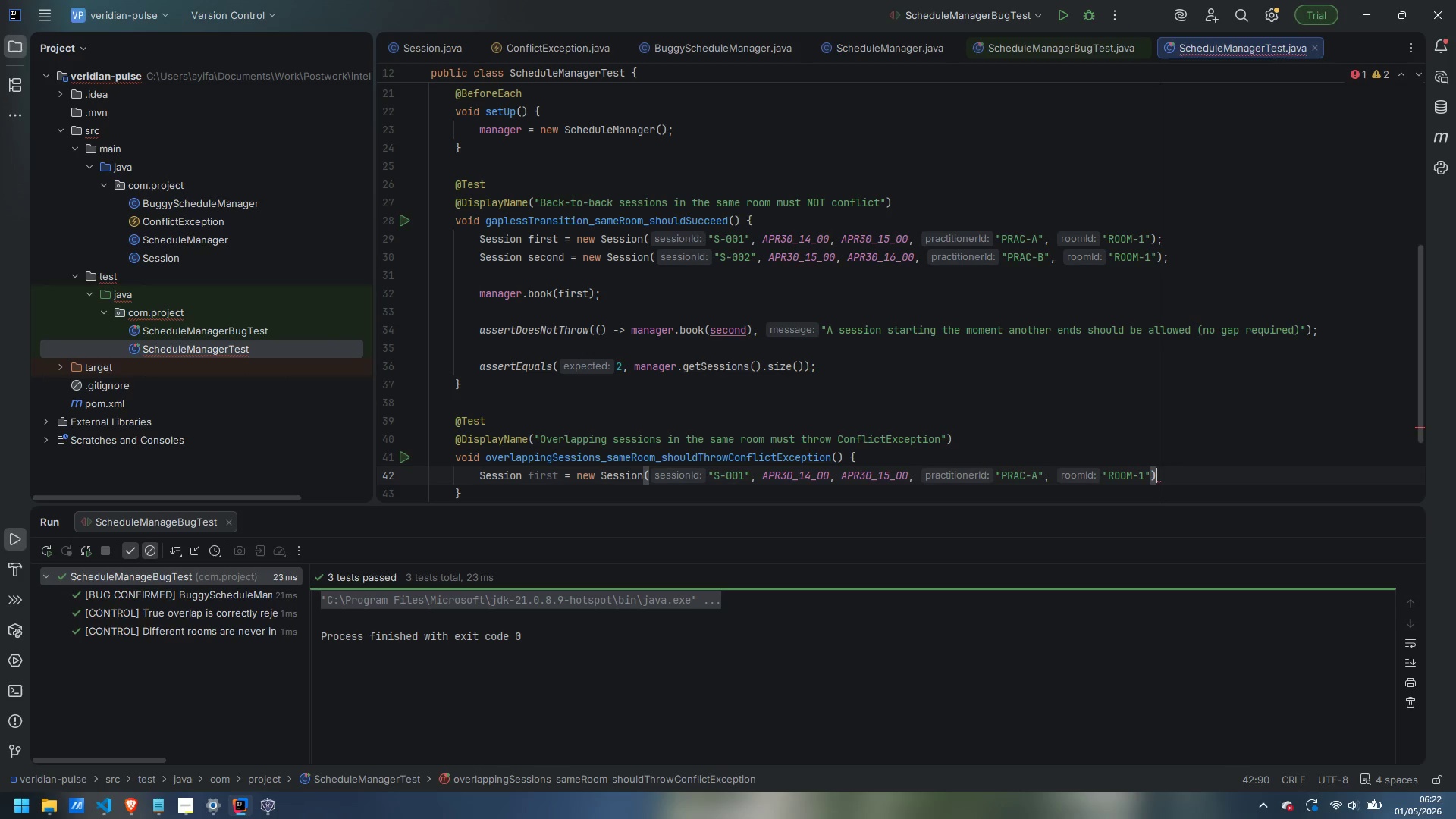 
 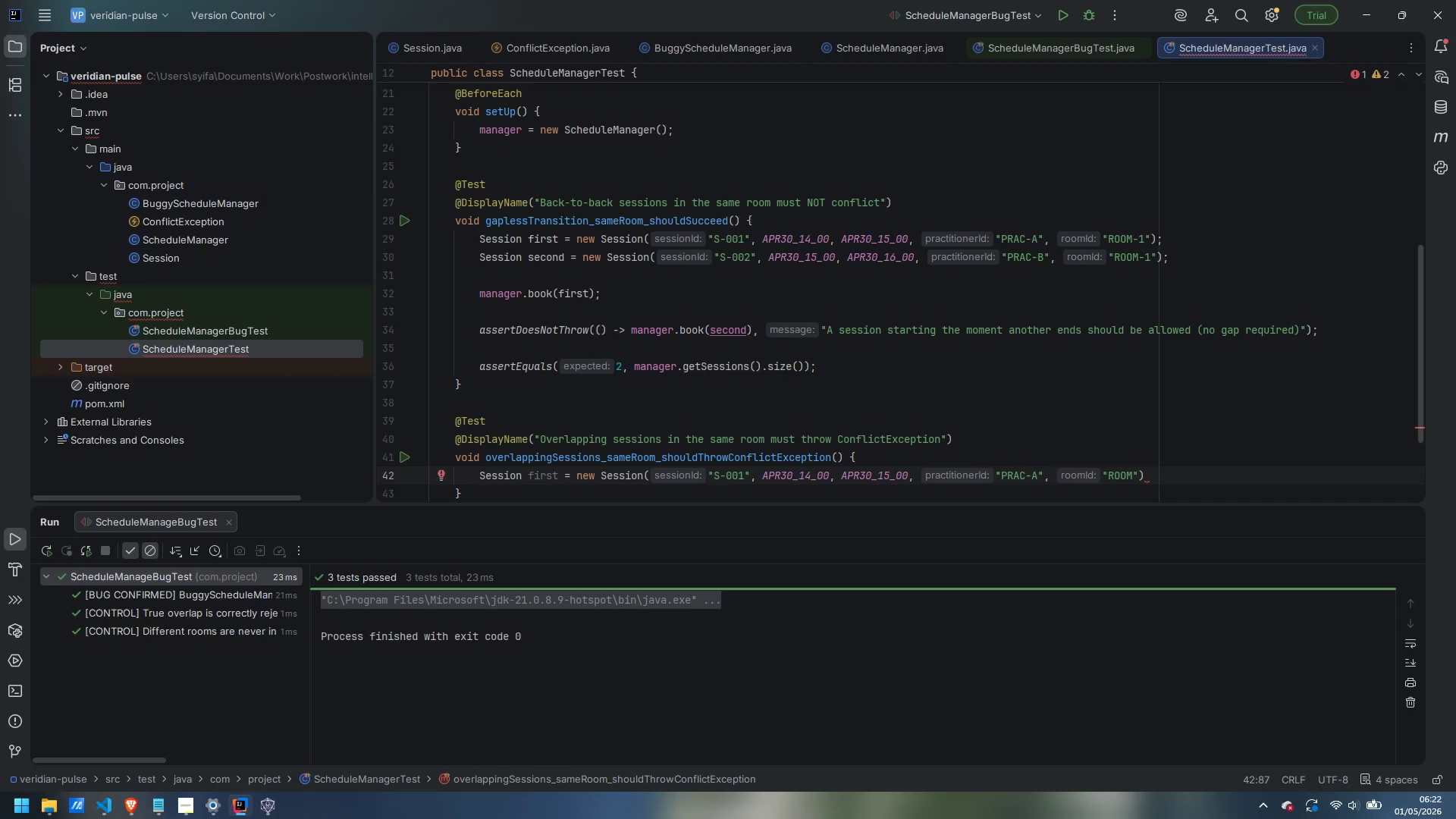 
key(ArrowRight)
 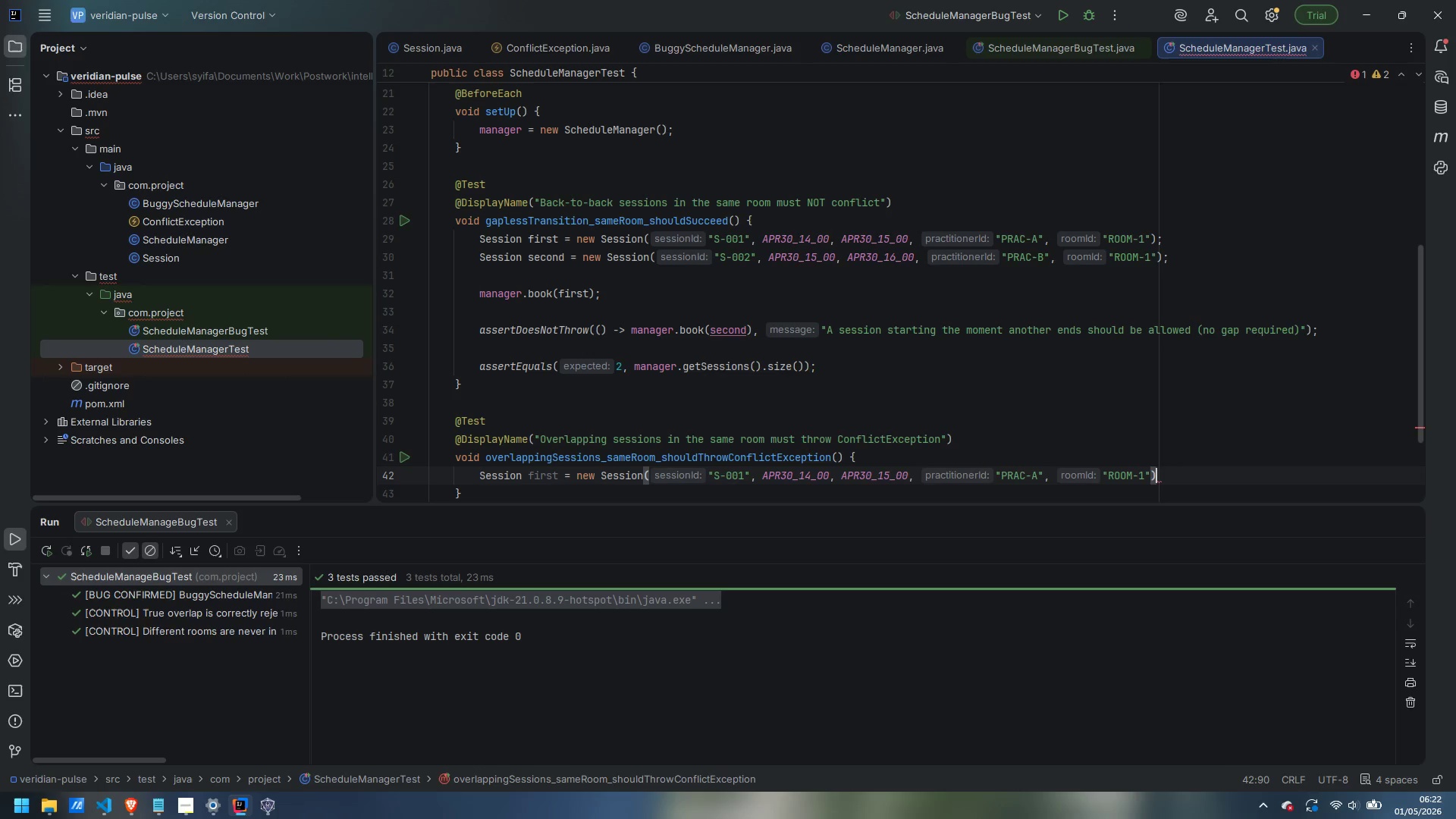 
key(ArrowRight)
 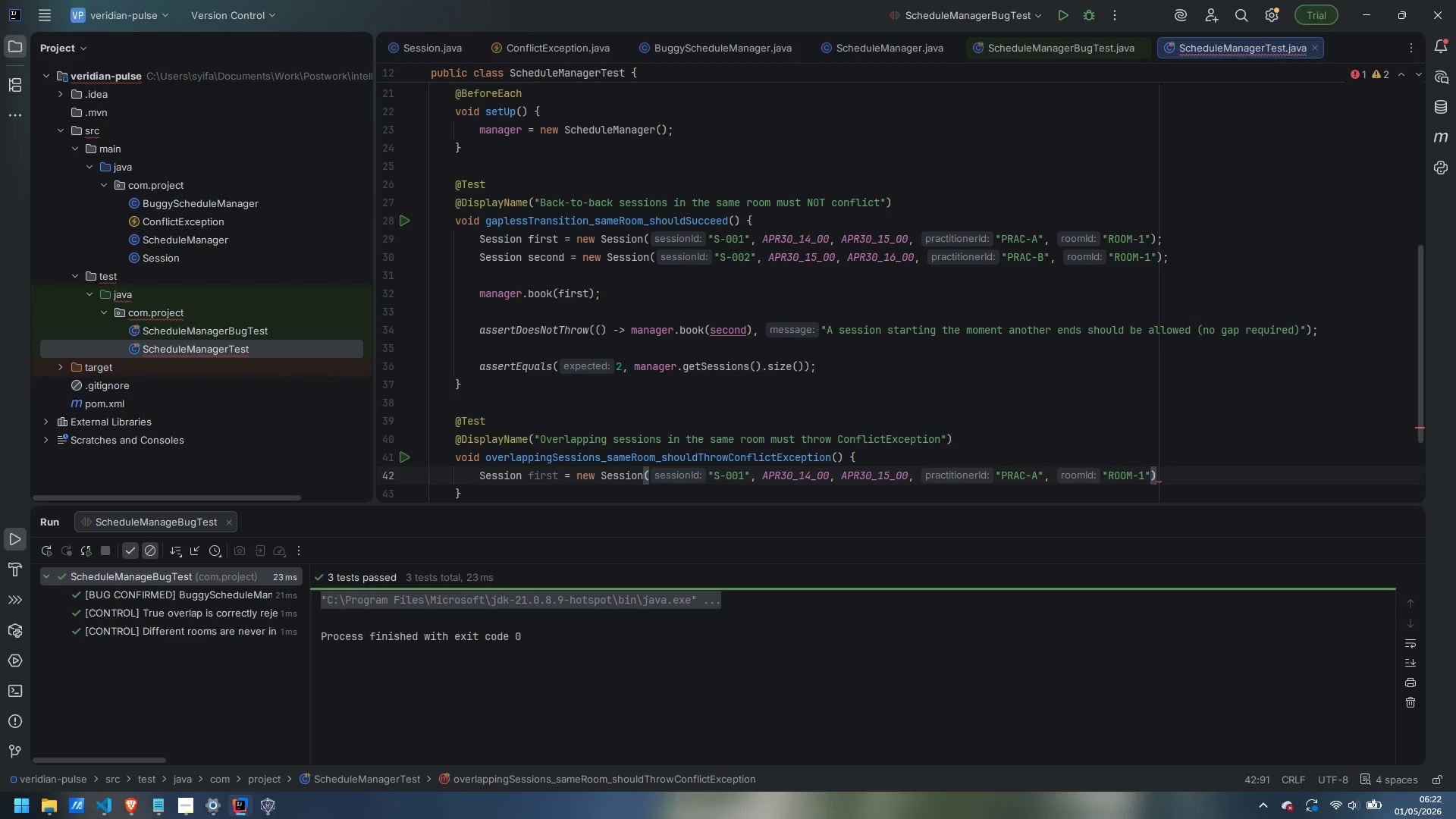 
key(Semicolon)
 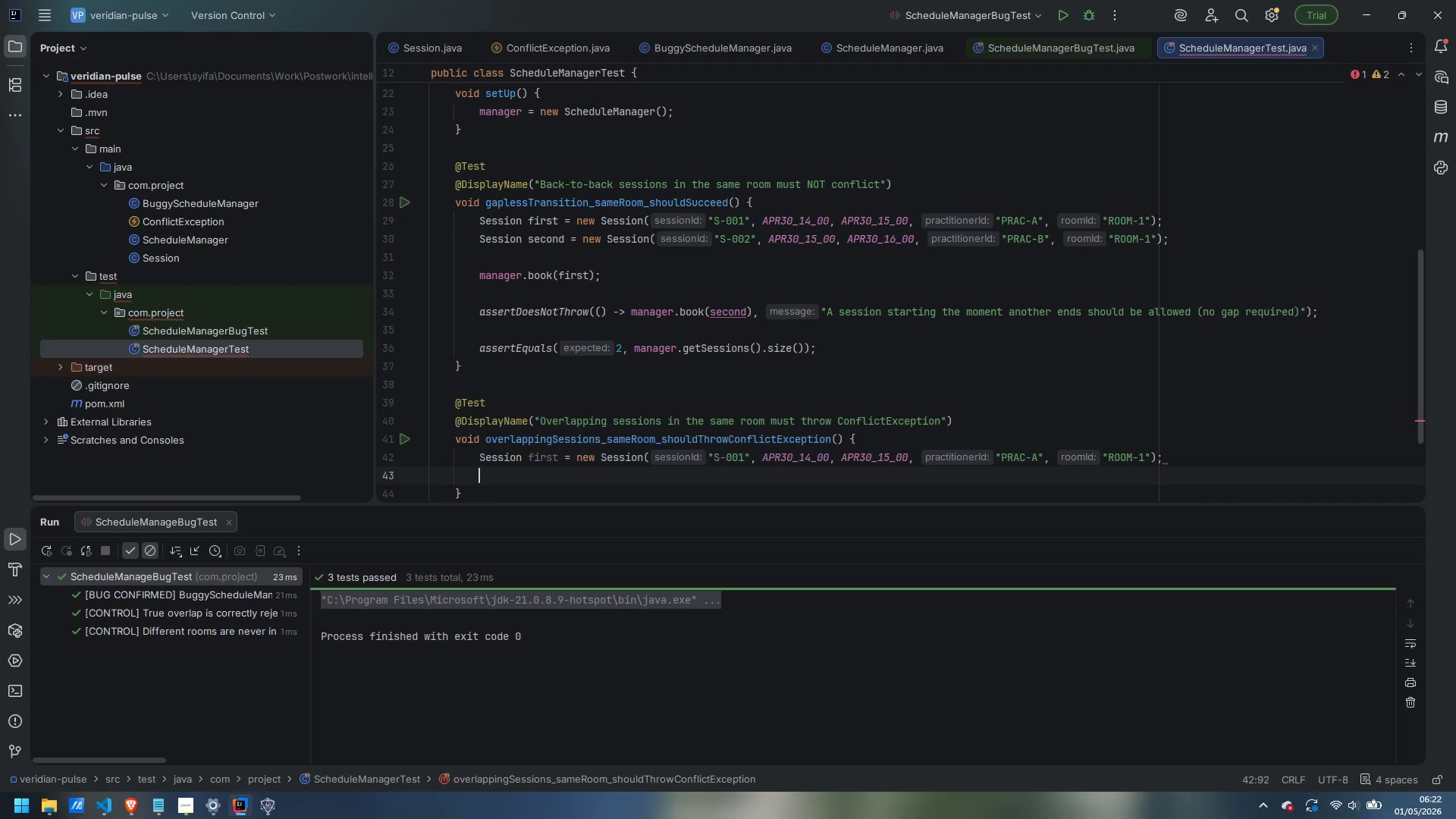 
key(Enter)
 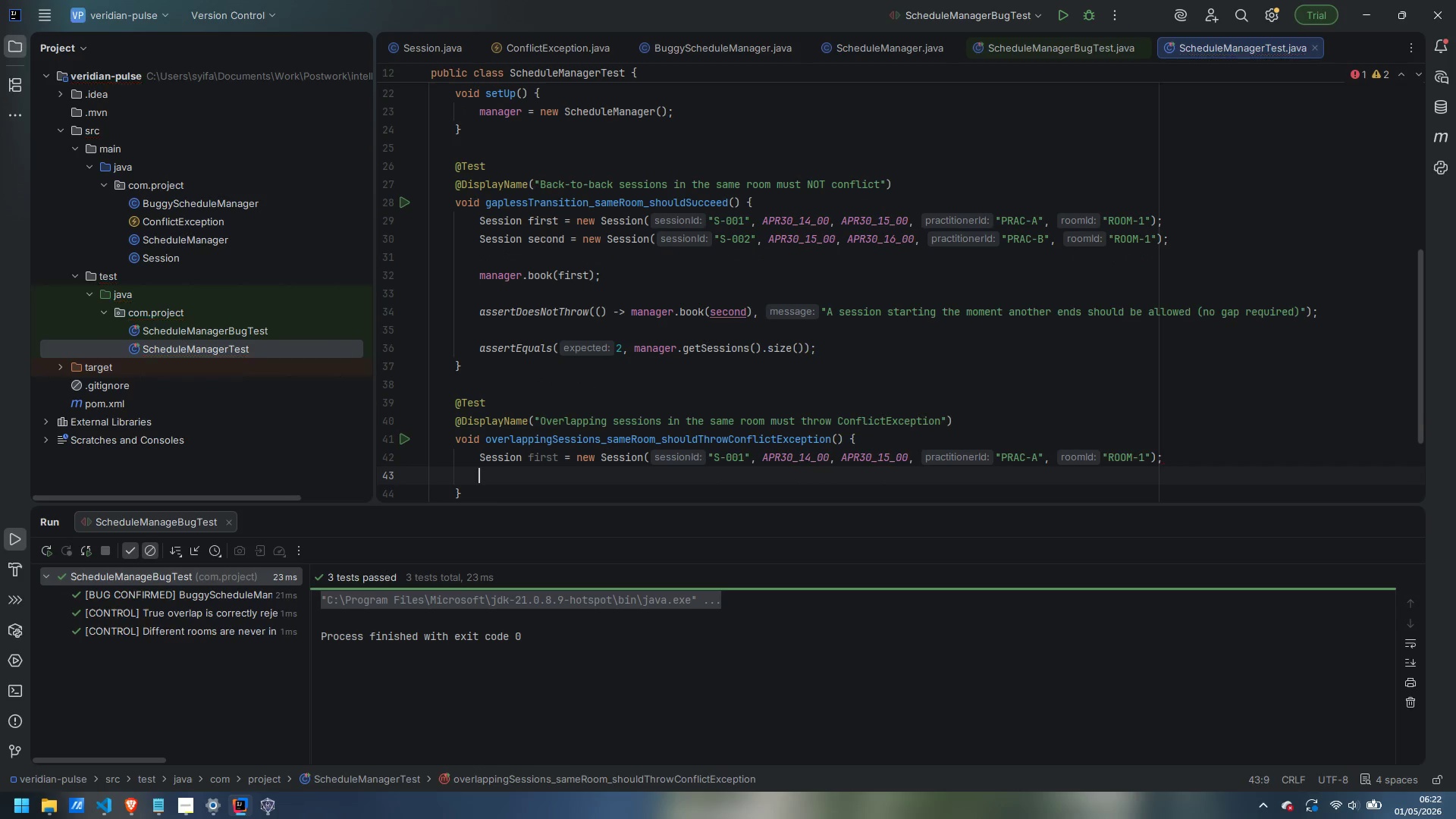 
type(Session send)
key(Backspace)
key(Backspace)
type(cond = new Session("S-002)
 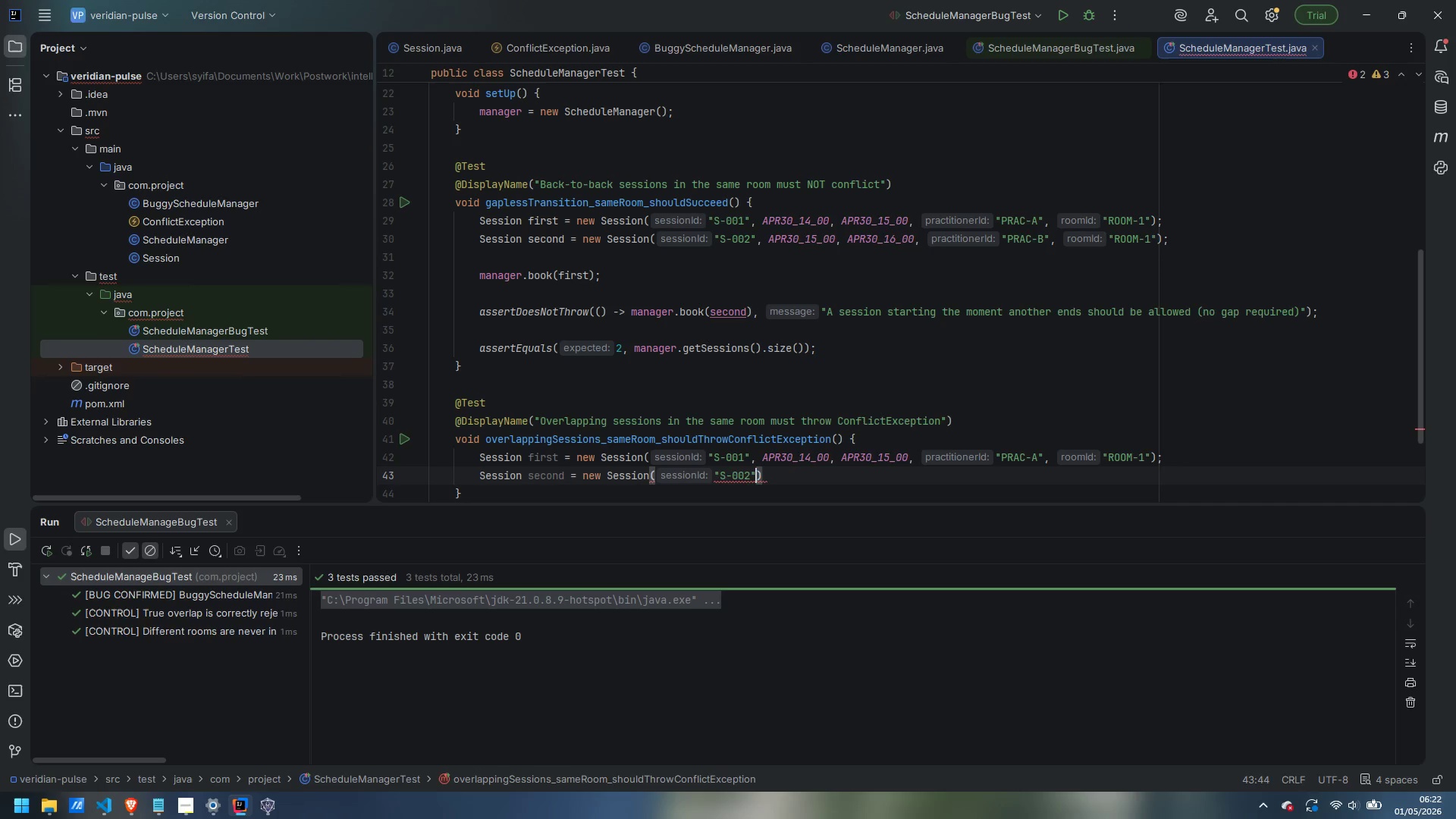 
 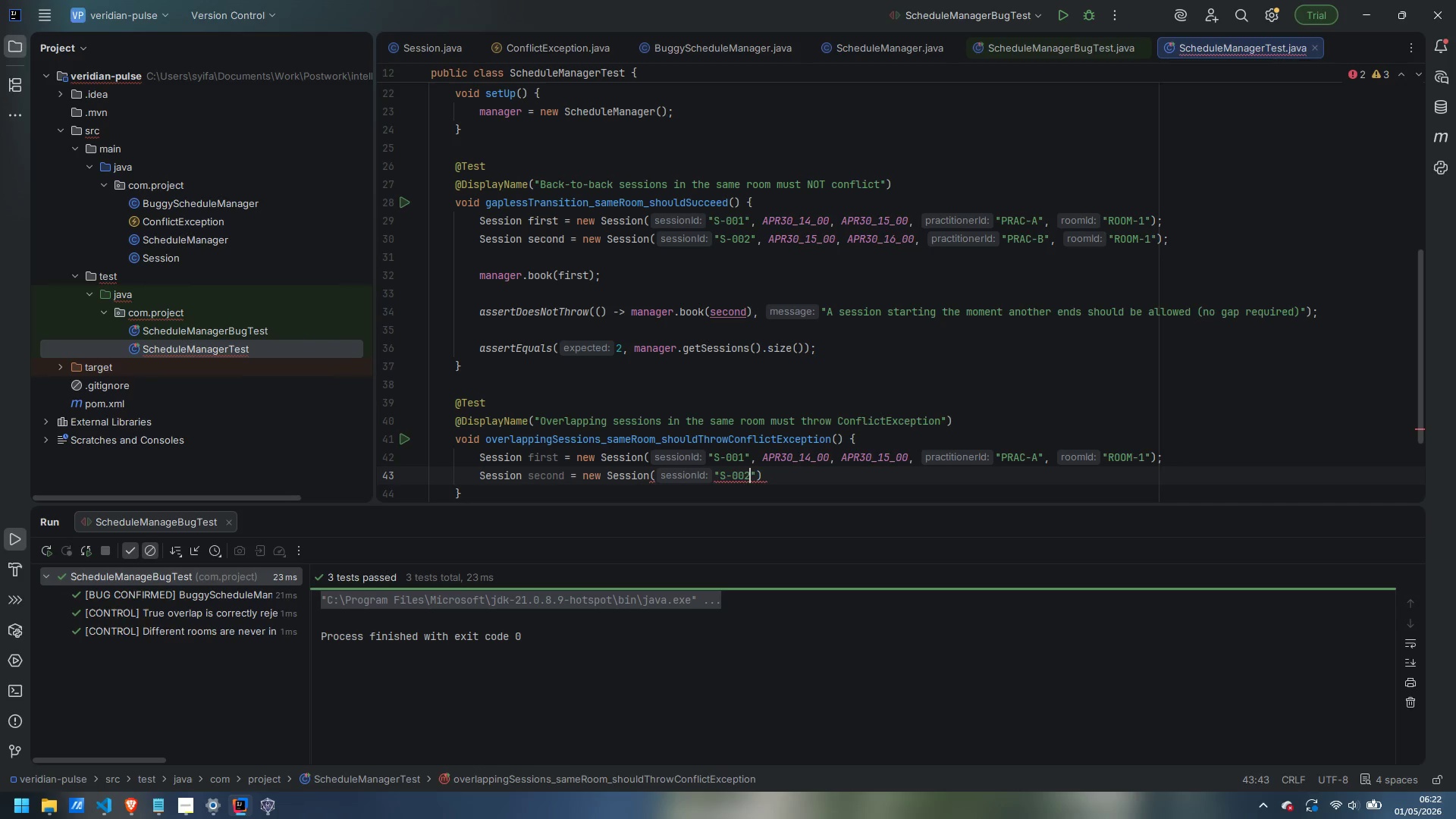 
key(ArrowRight)
 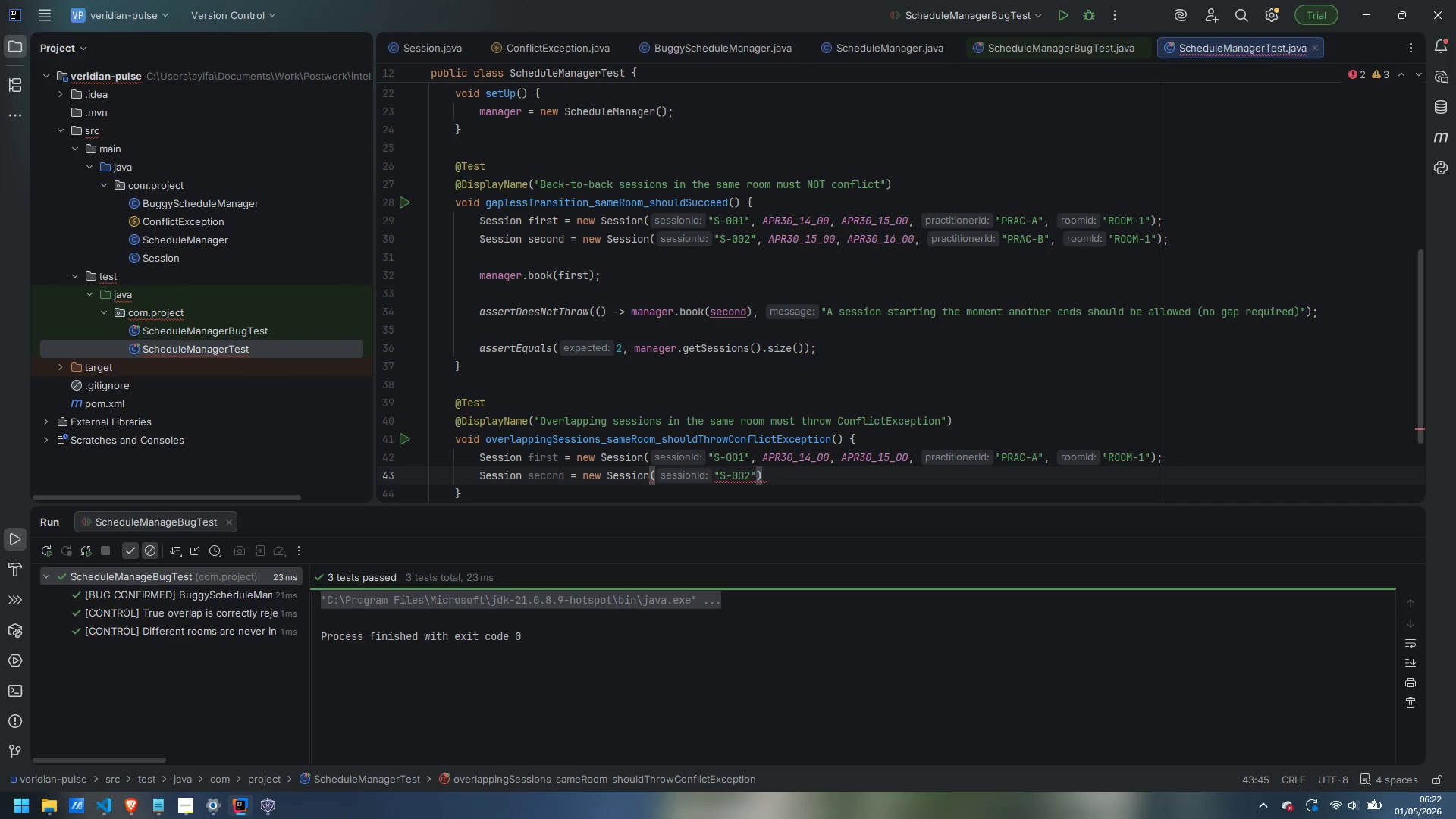 
type(, AP{R)
key(Backspace)
key(Backspace)
type(R30_14_30)
 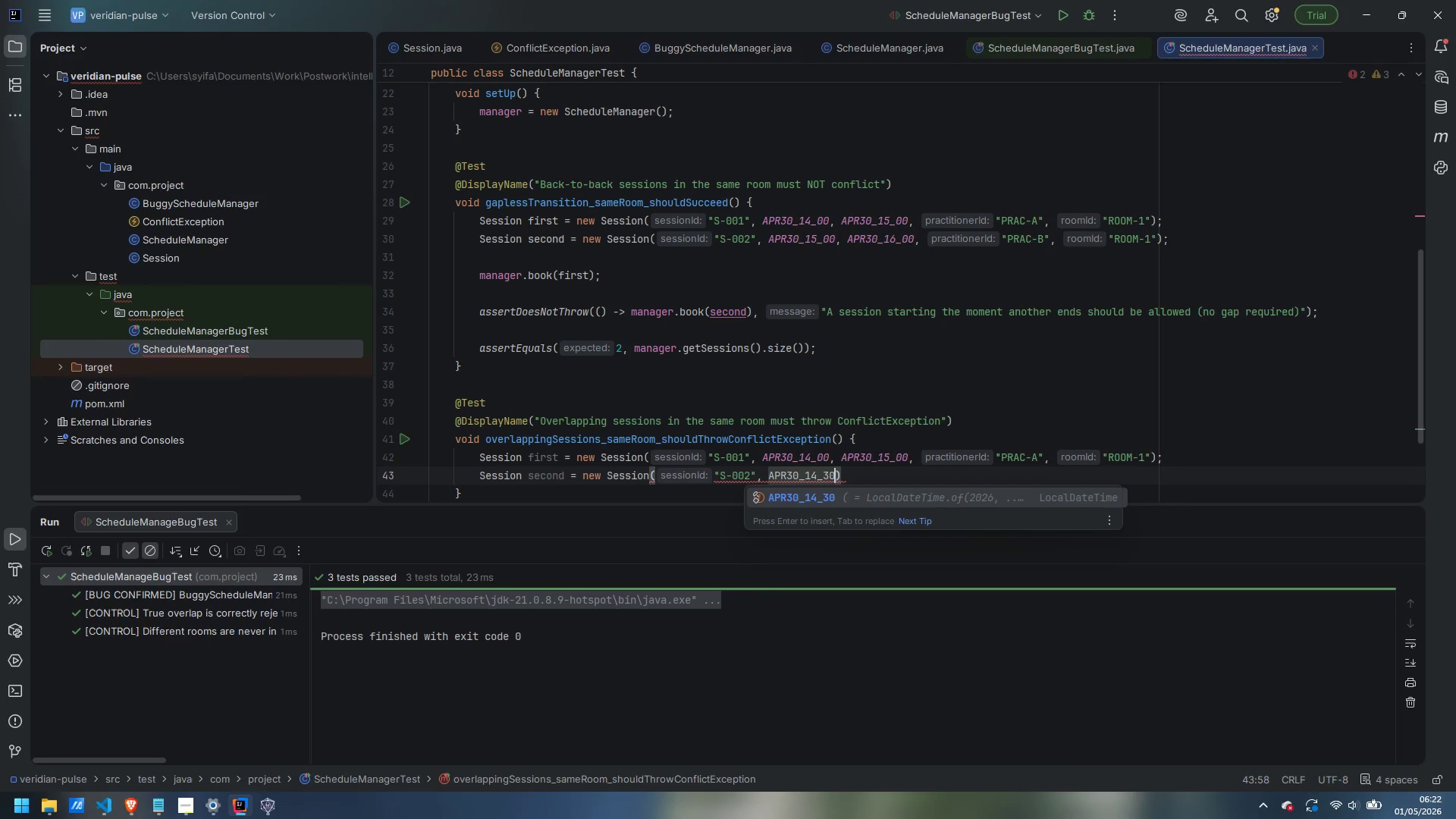 
type(, APR30_16_00, "PRAC-NB)
key(Backspace)
key(Backspace)
type(B)
 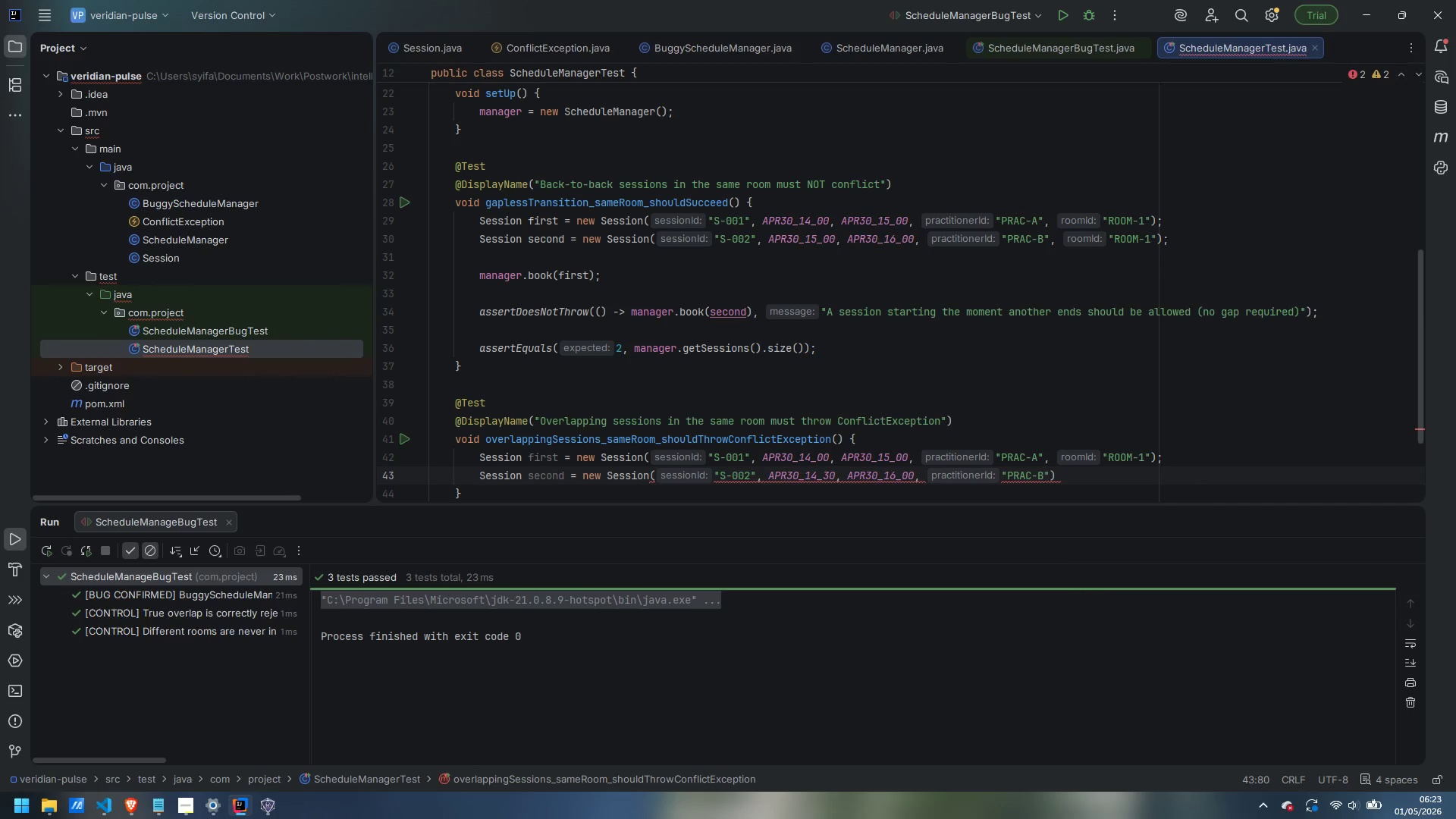 
key(ArrowRight)
 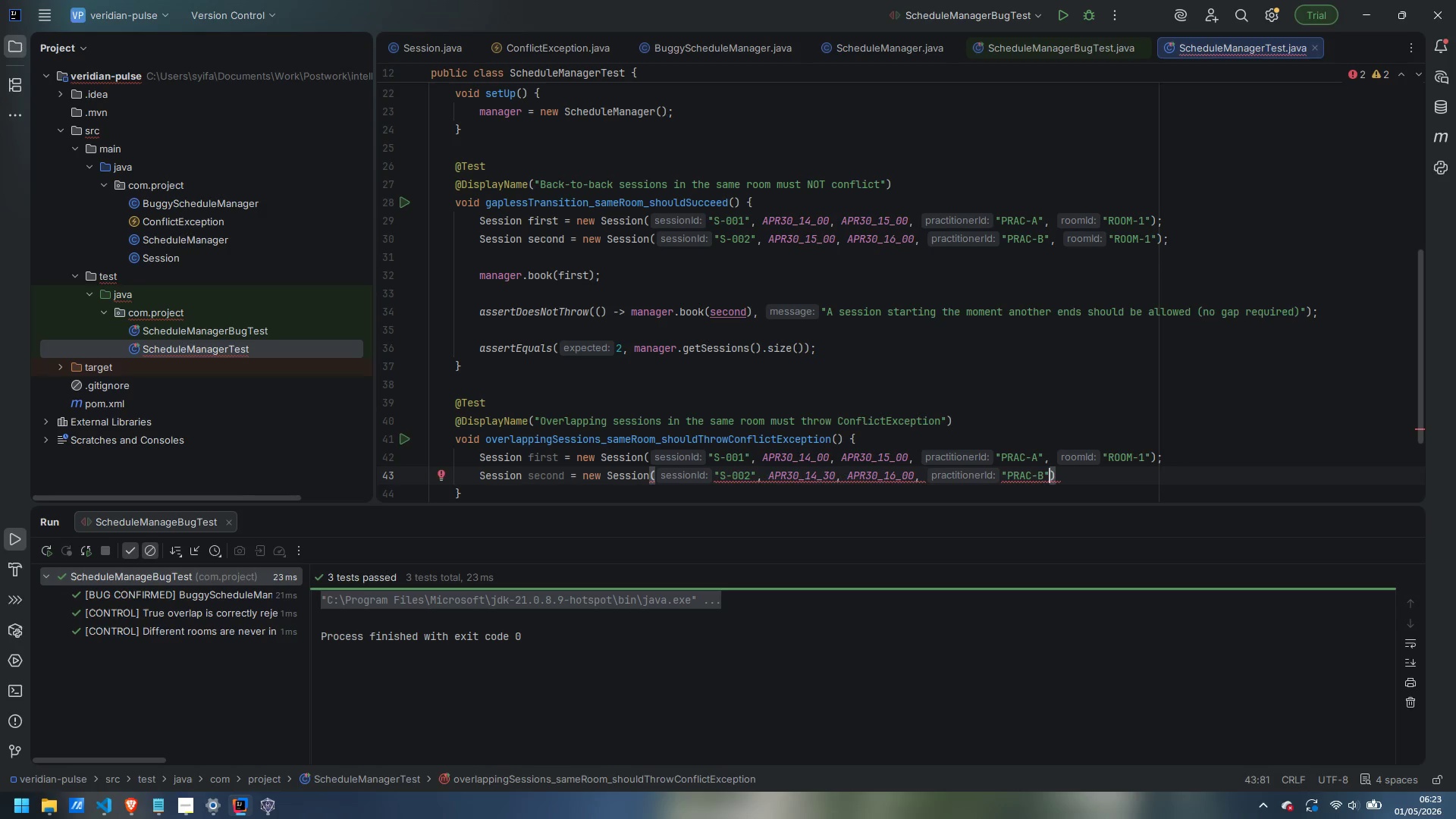 
type(, "ROOM-1)
 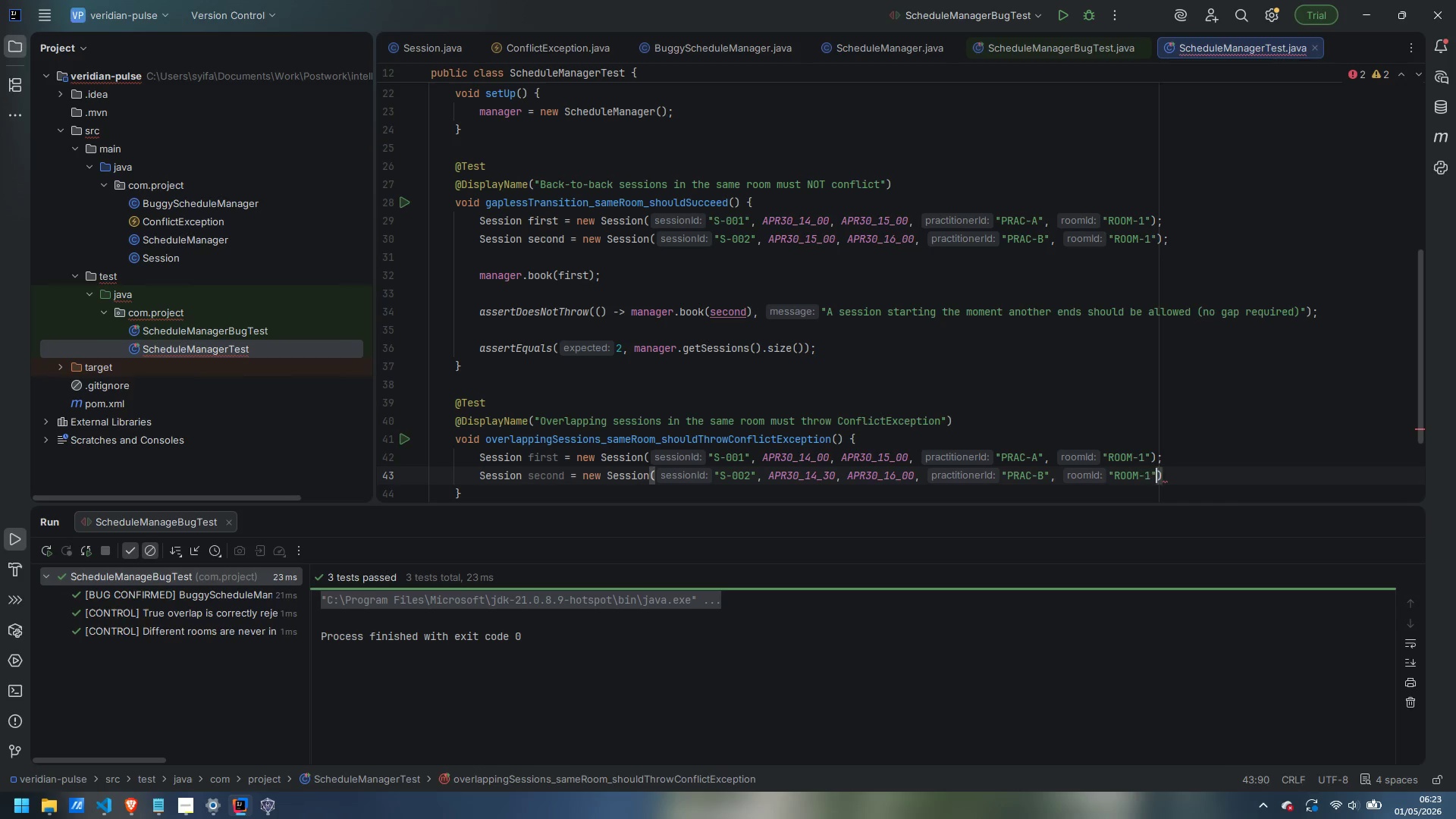 
 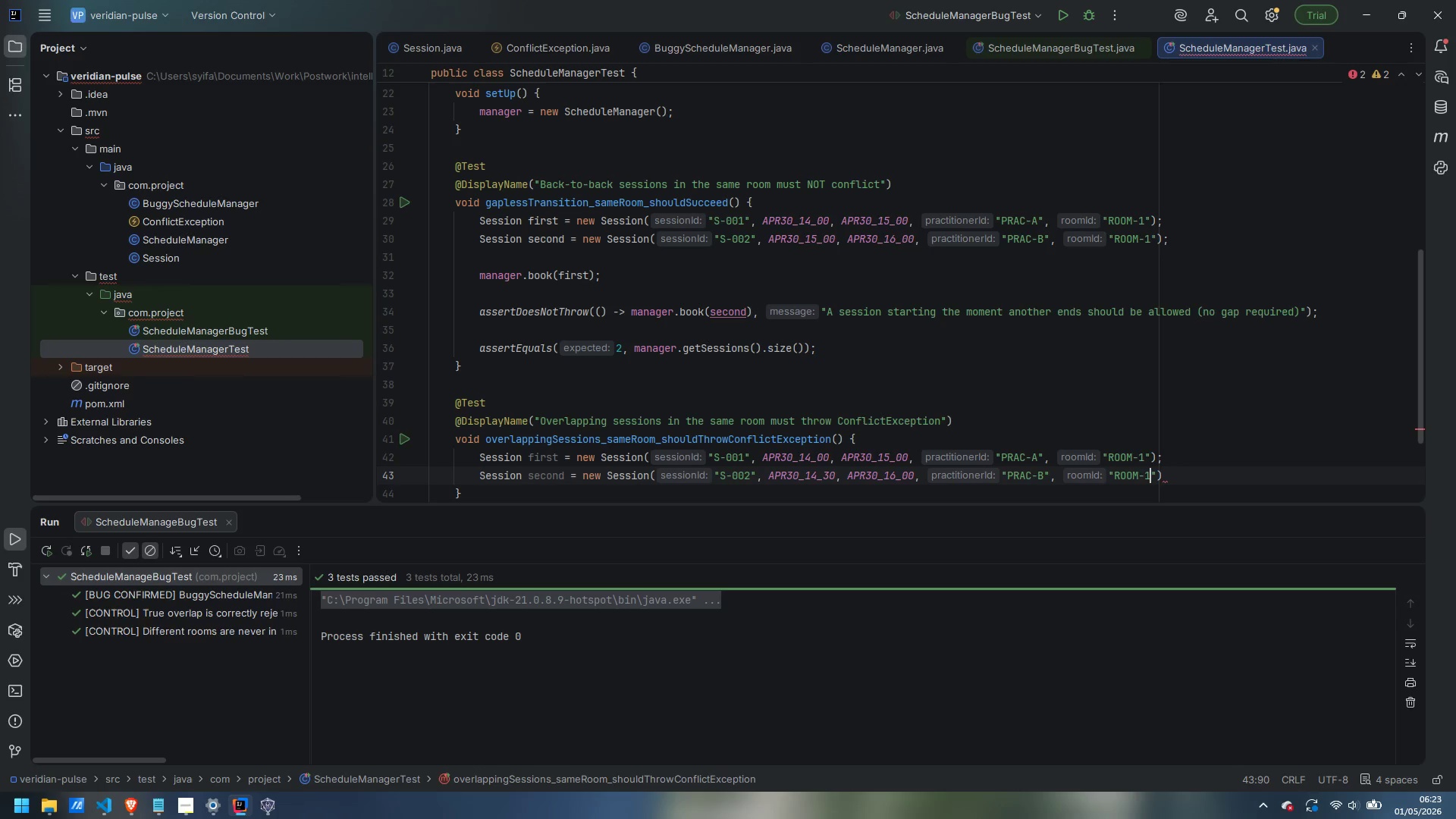 
key(ArrowRight)
 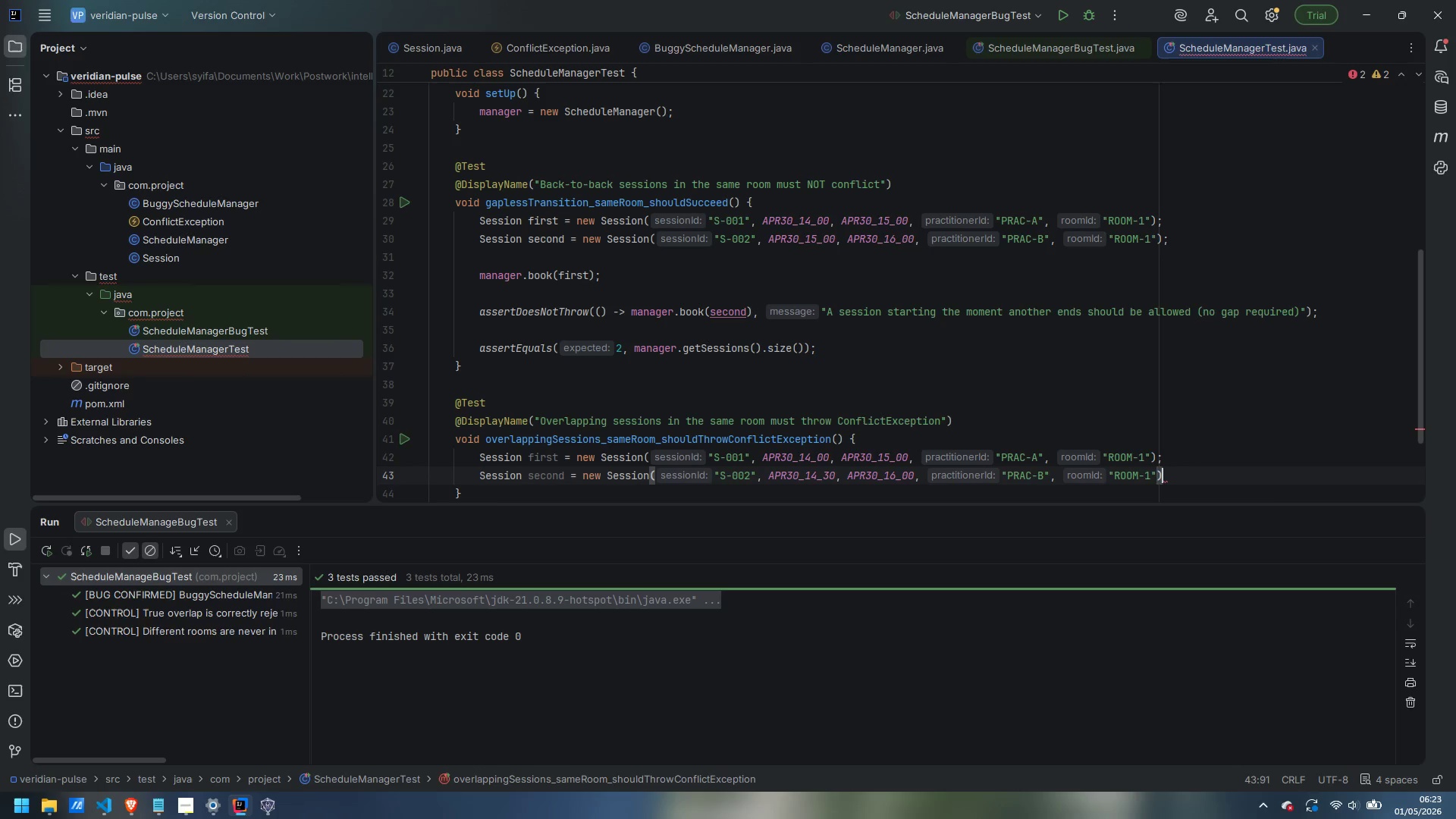 
key(ArrowRight)
 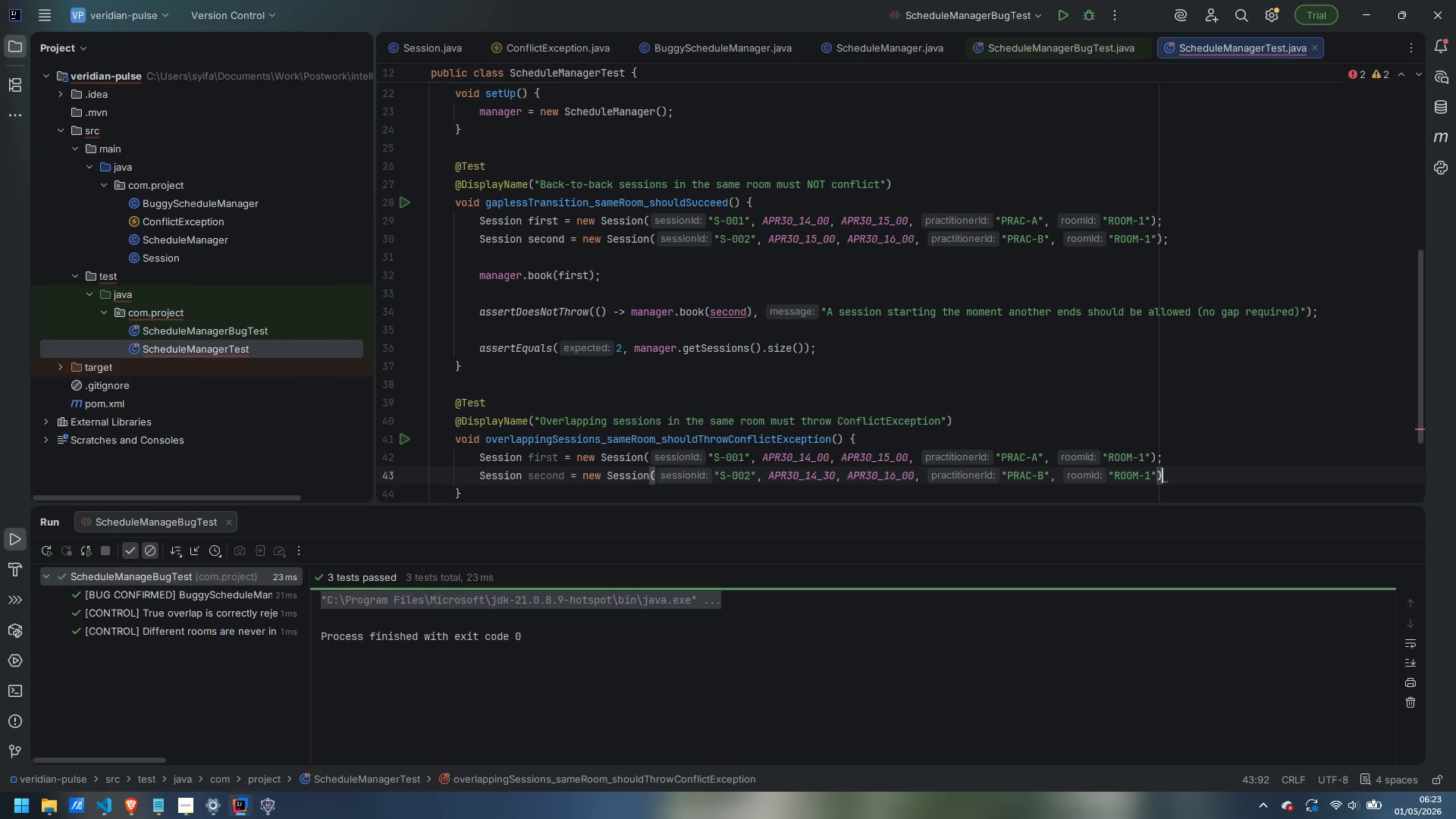 
key(Semicolon)
 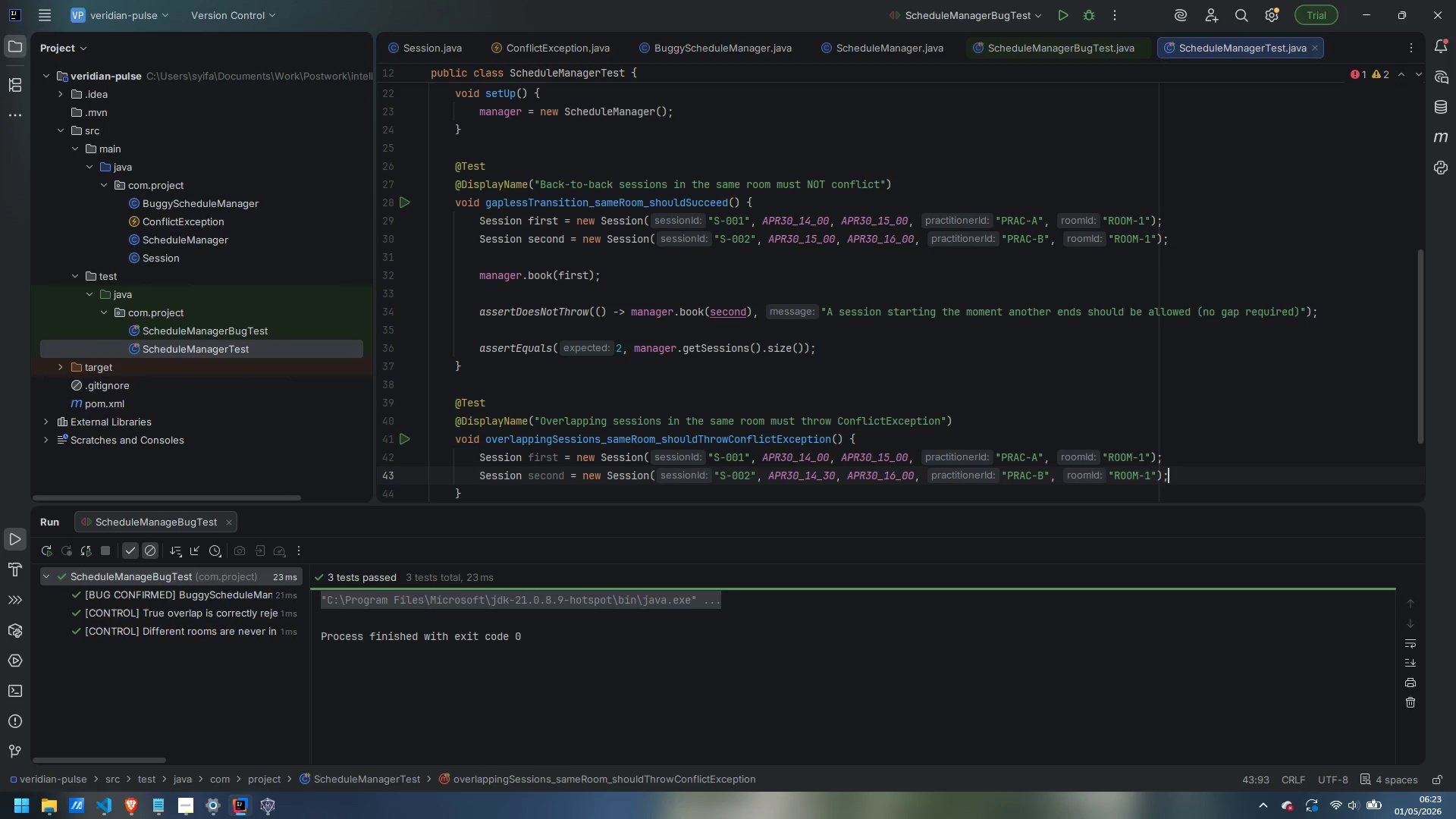 
key(Enter)
 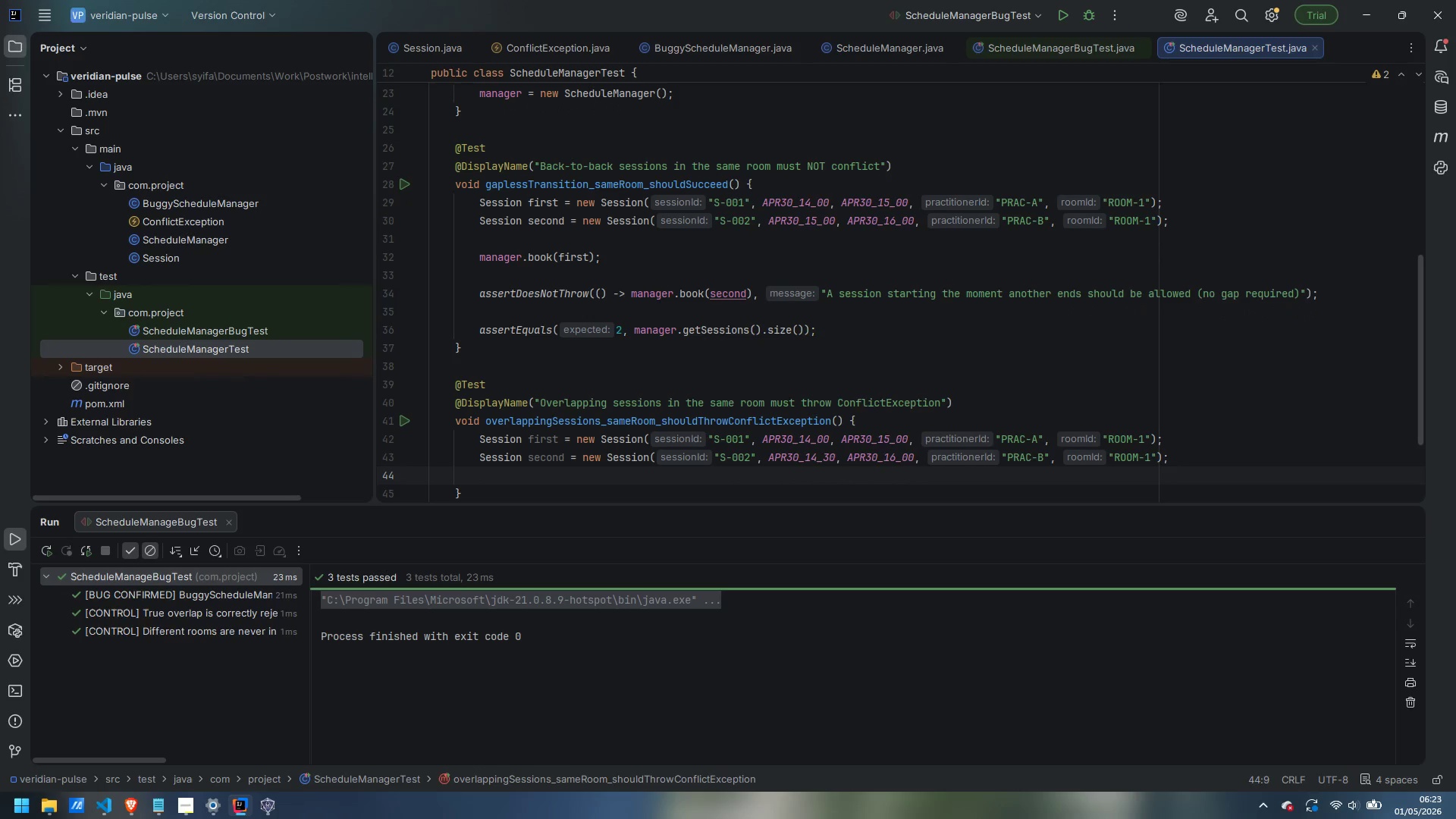 
key(Enter)
 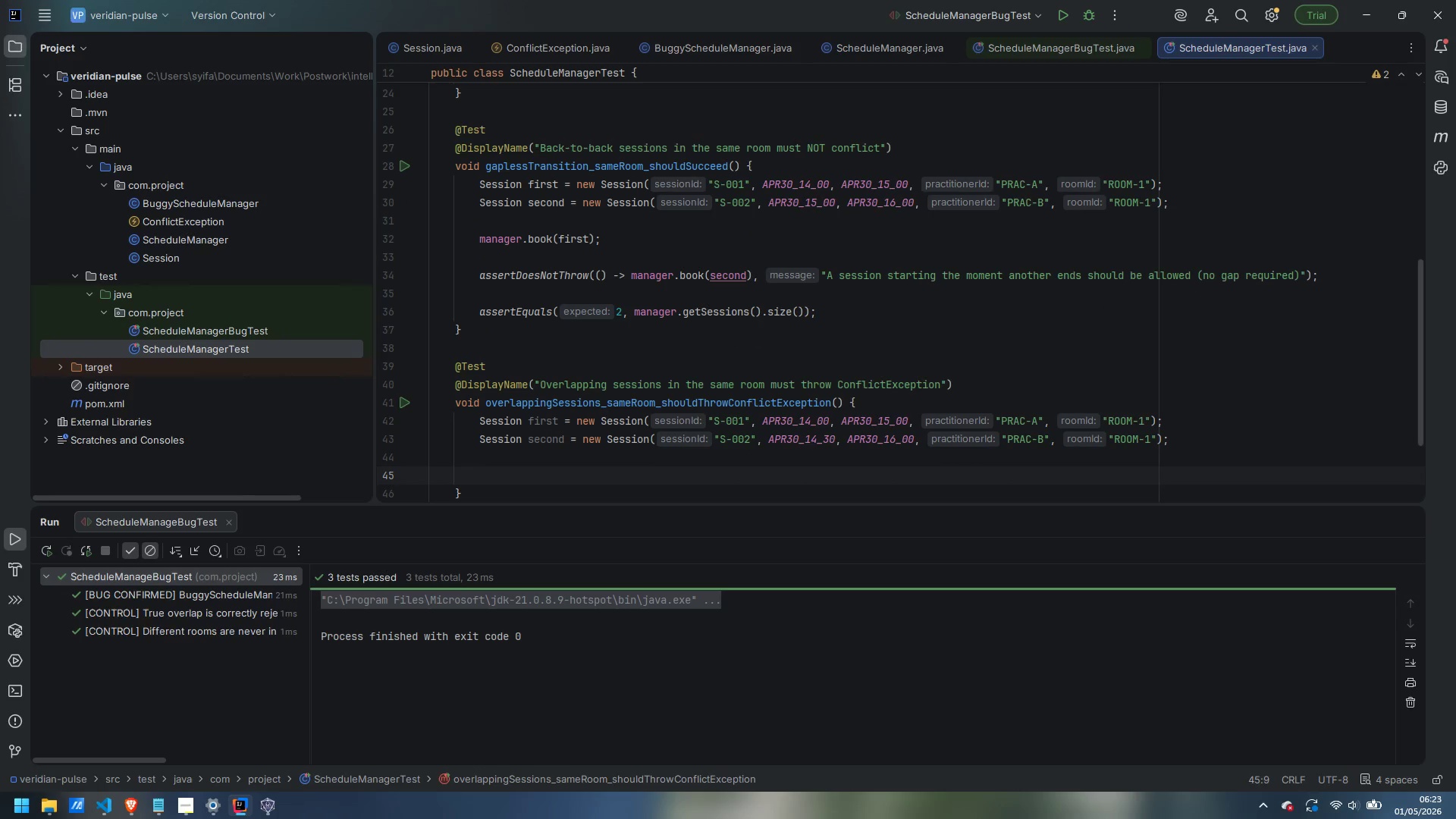 
type(manager.book(first)
 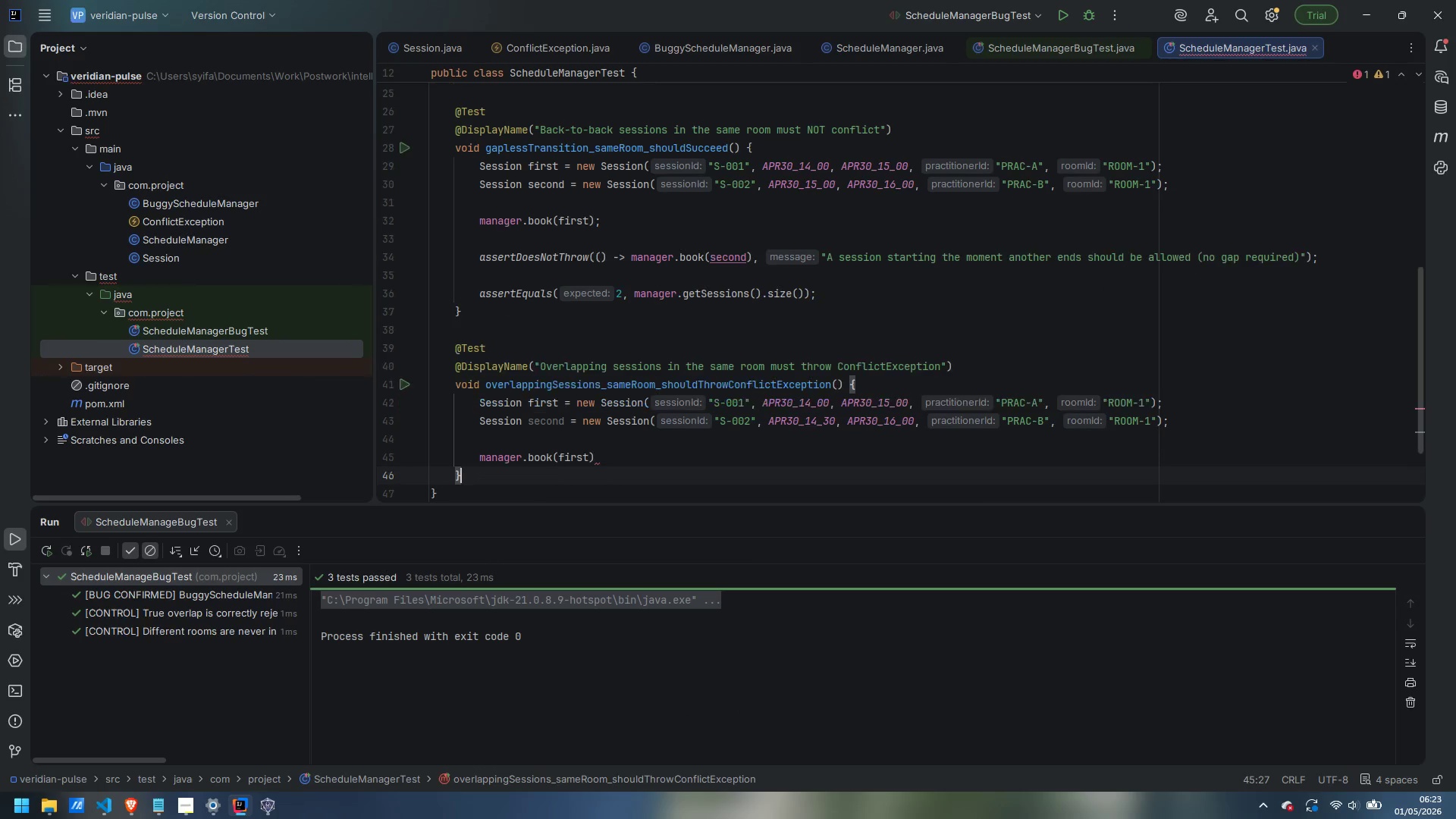 
key(ArrowDown)
 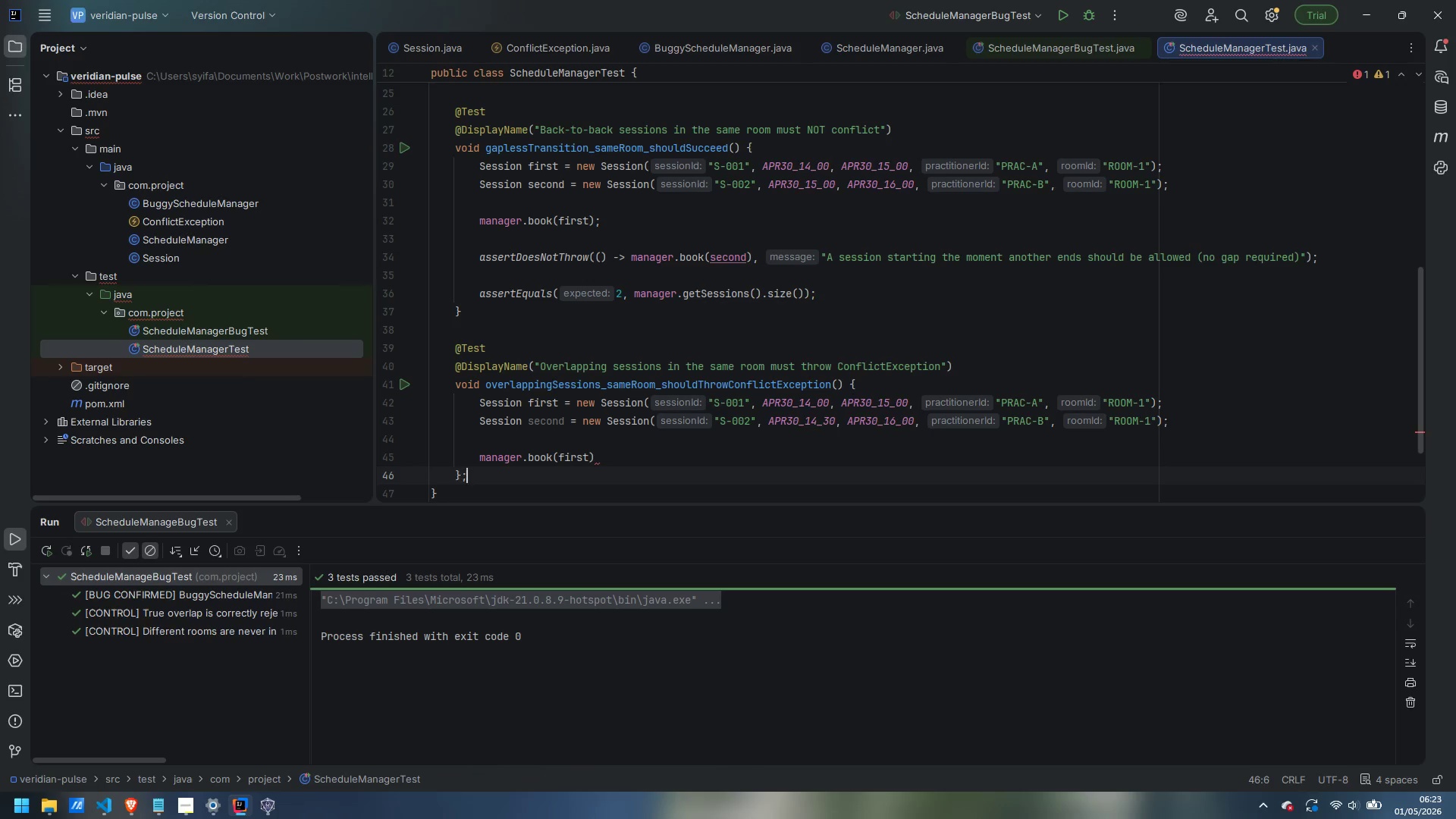 
key(Semicolon)
 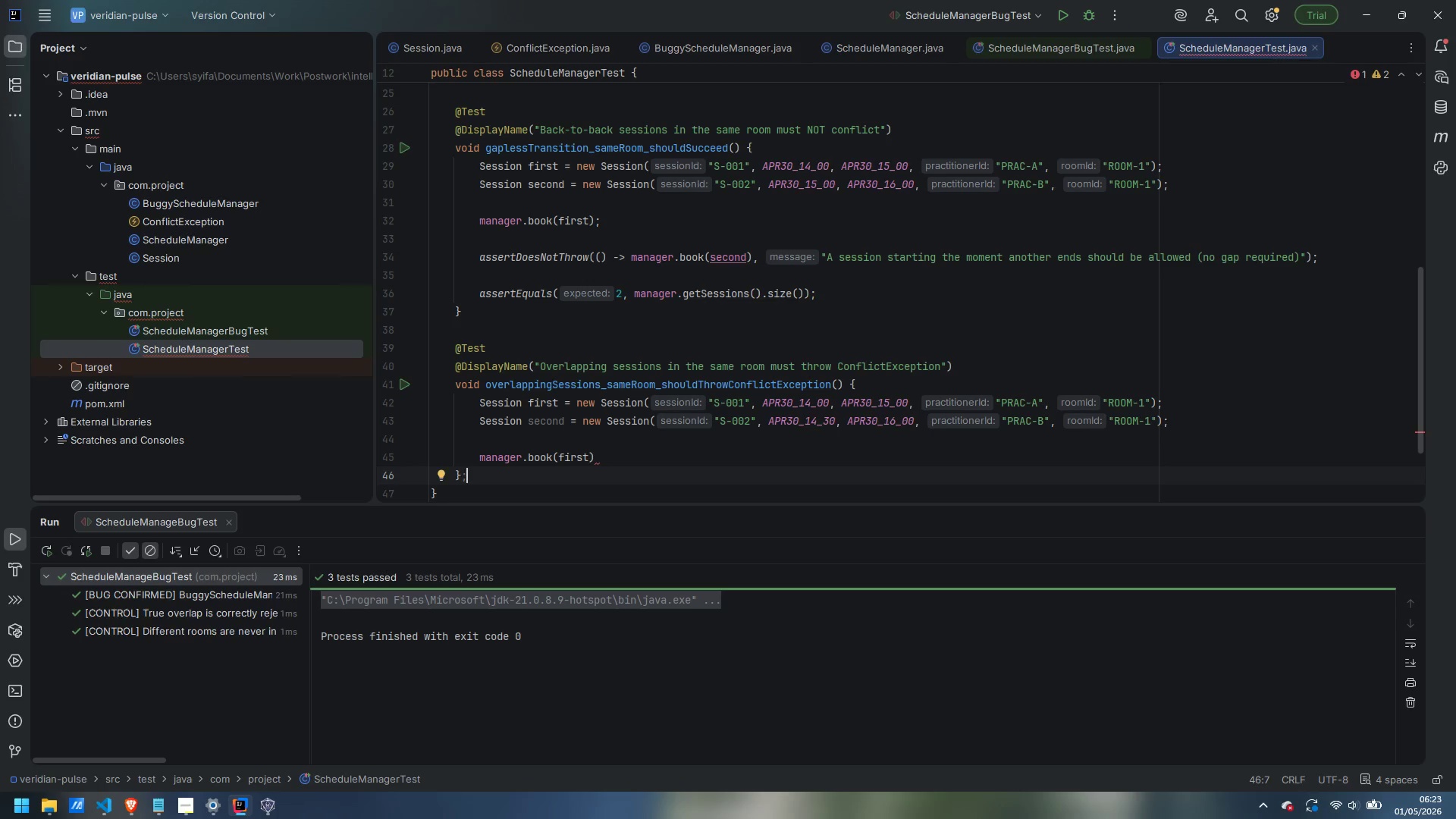 
key(Control+ControlLeft)
 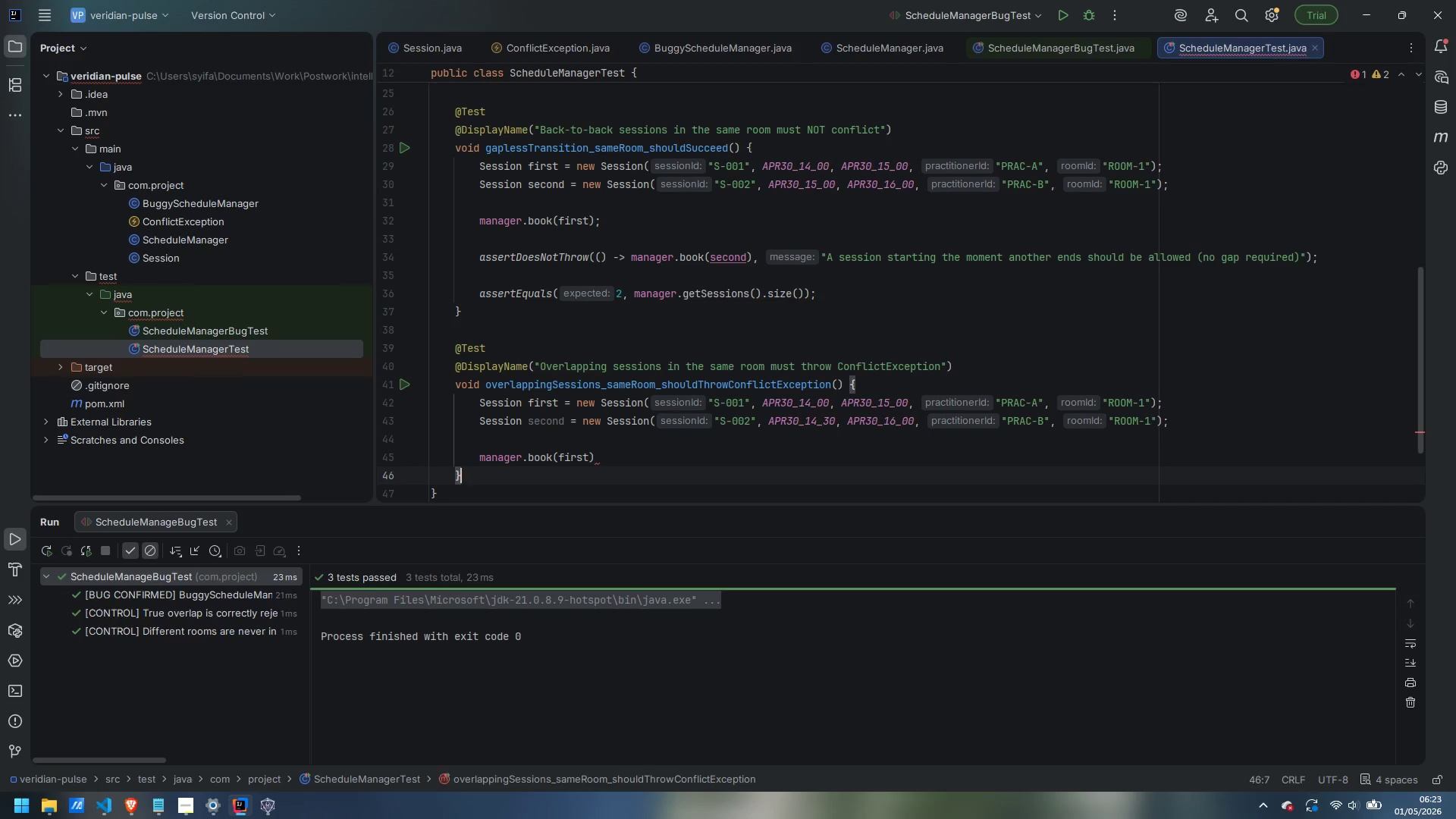 
key(Backspace)
 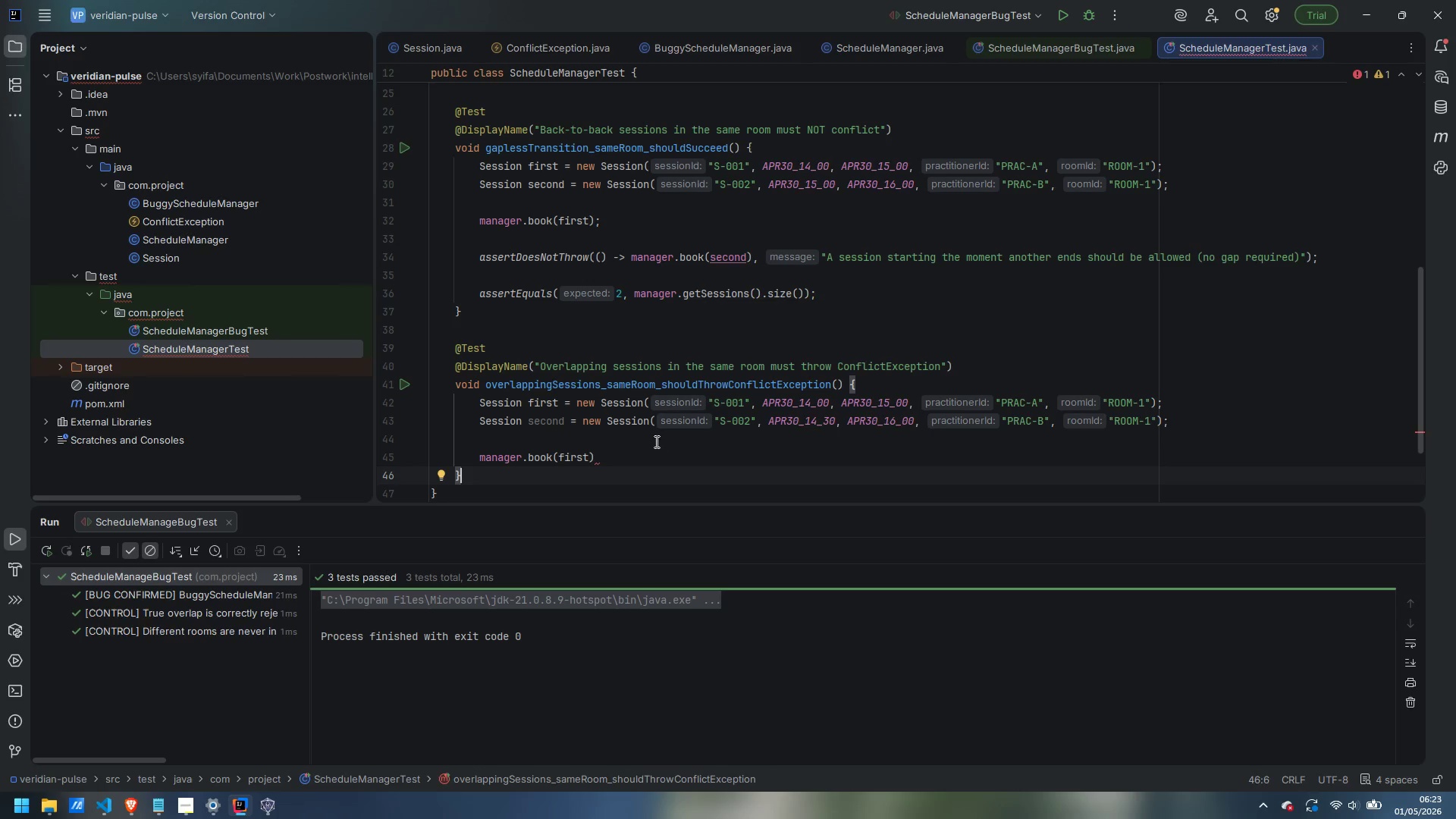 
left_click([644, 455])
 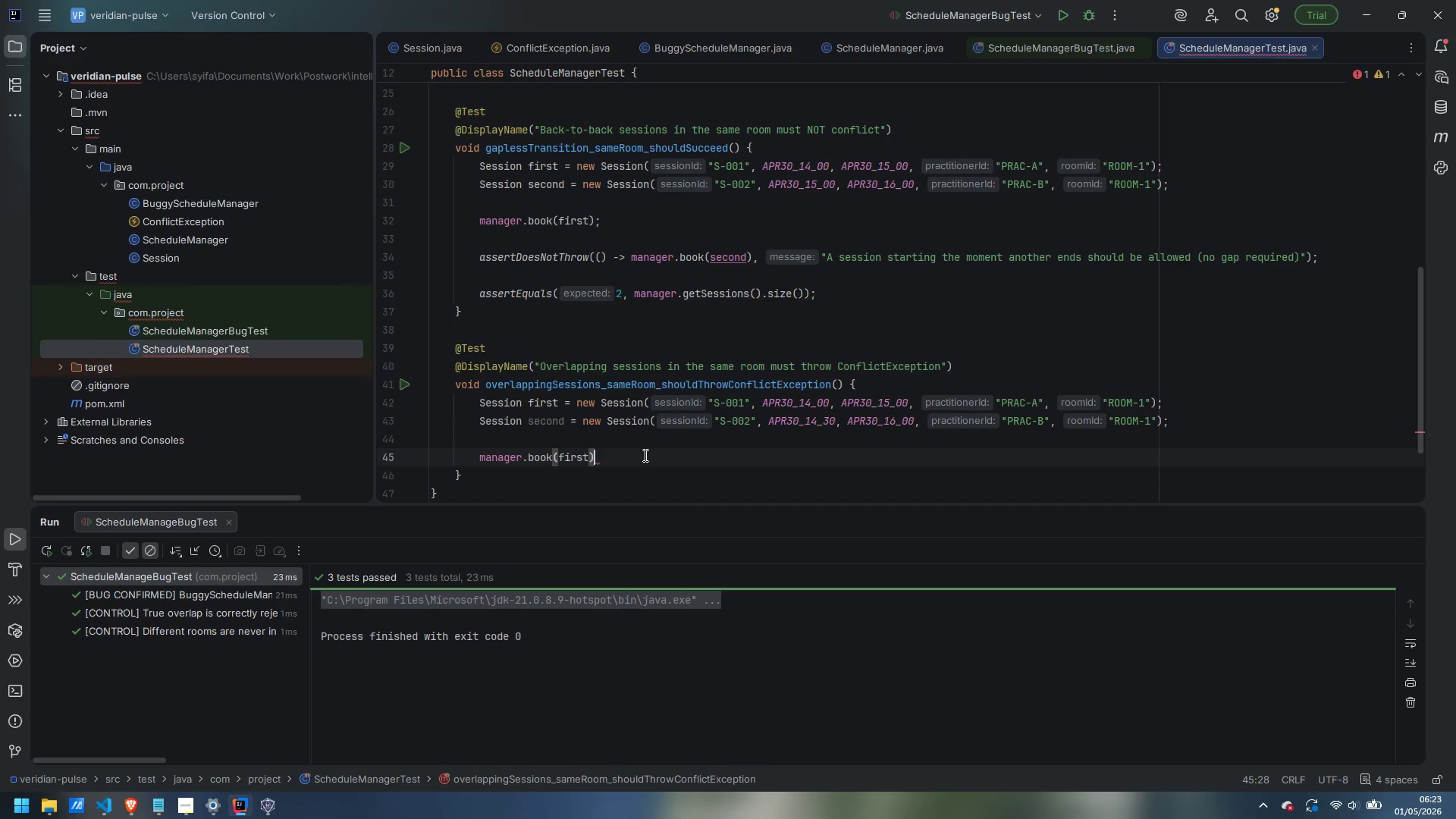 
key(Semicolon)
 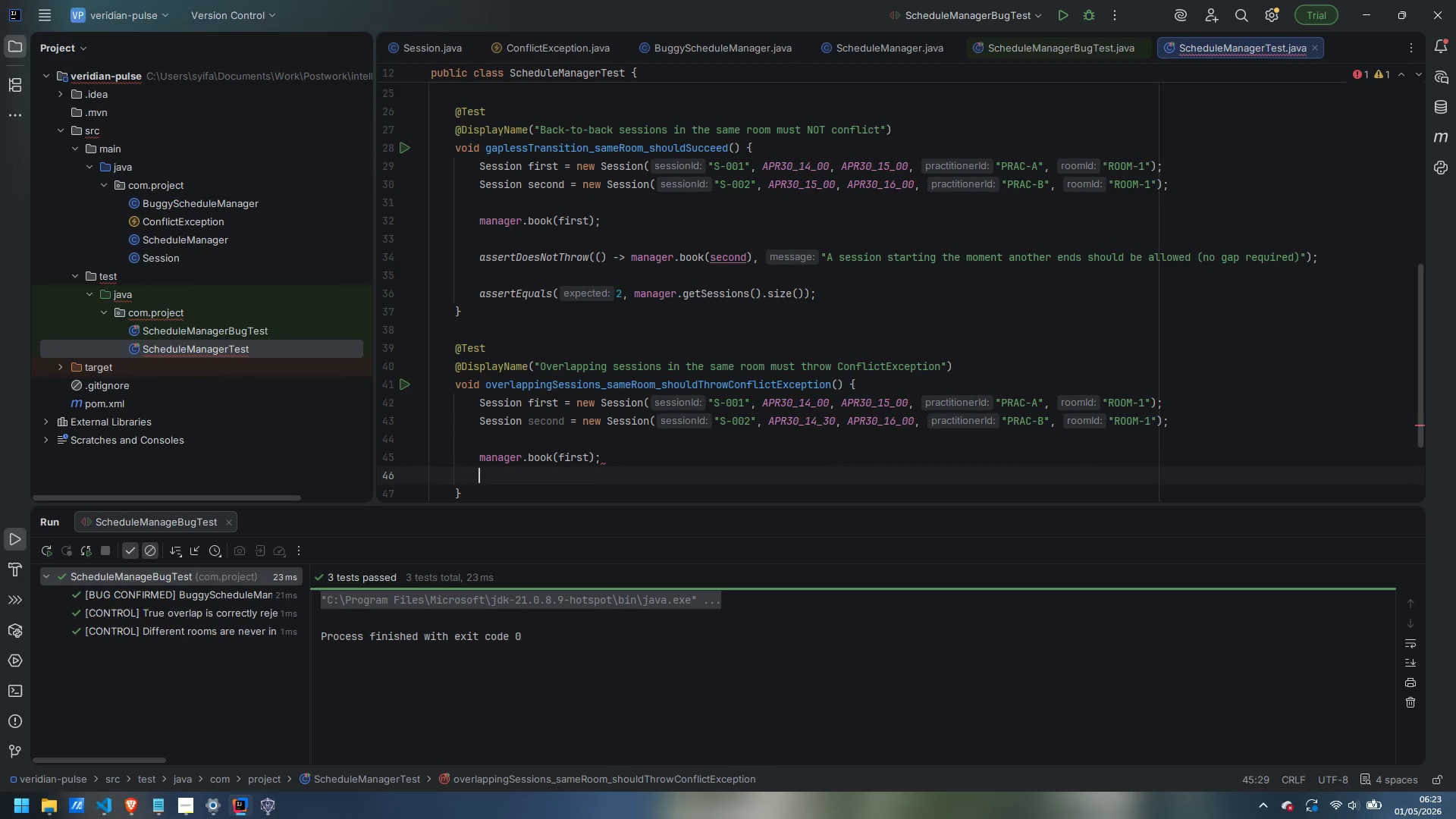 
key(Enter)
 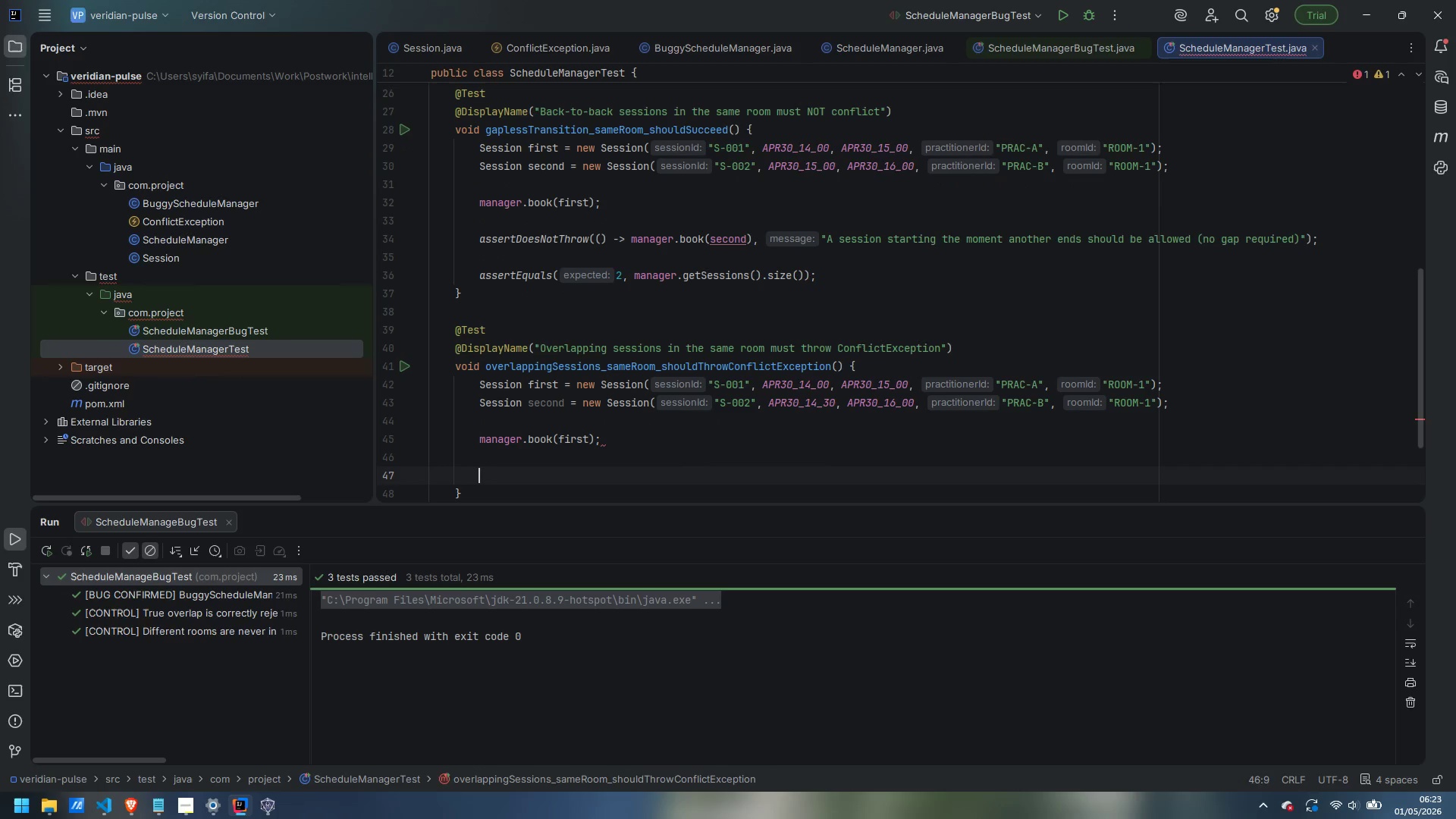 
key(Enter)
 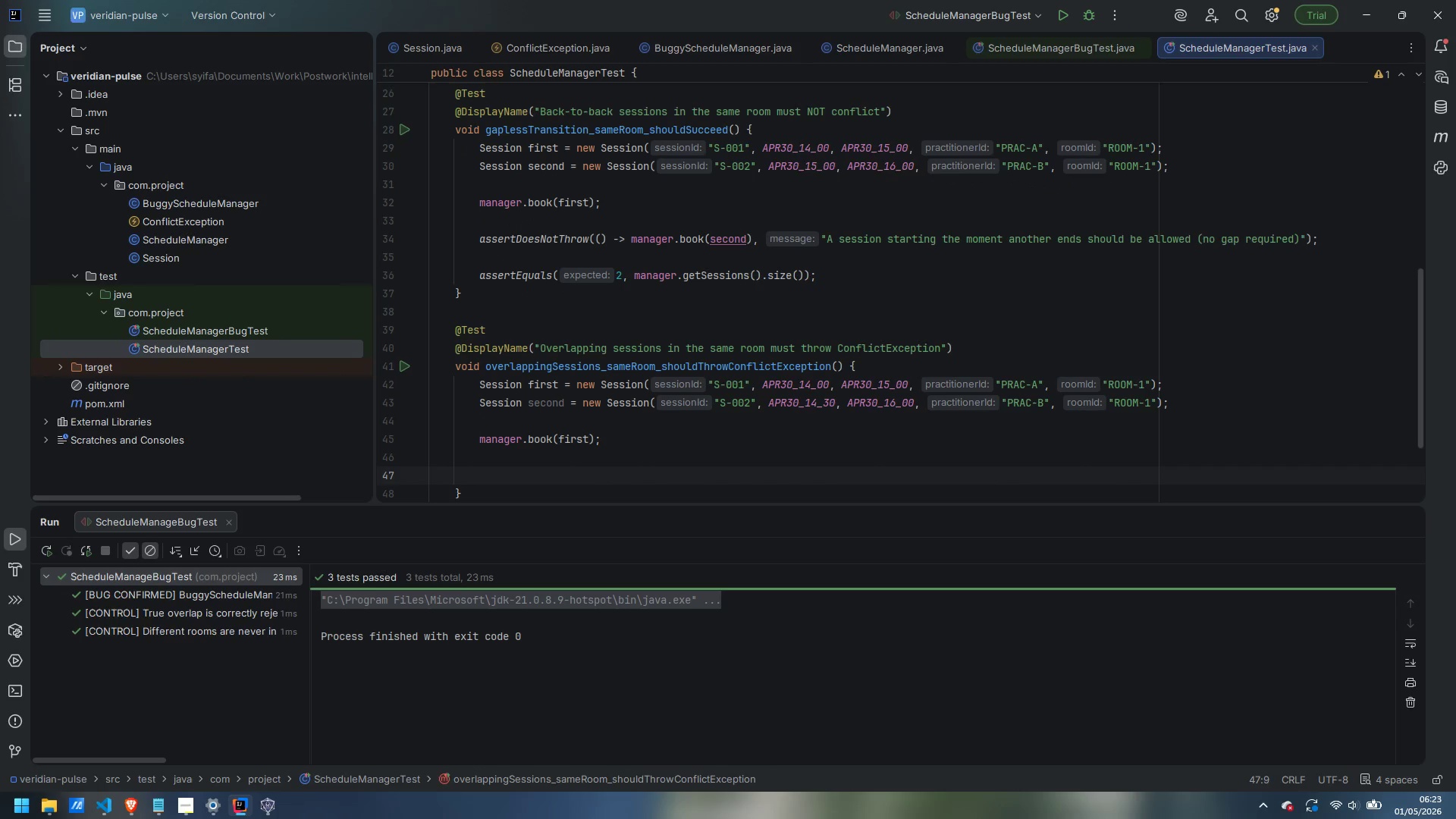 
type(ConflictException ex = assertThrows)
 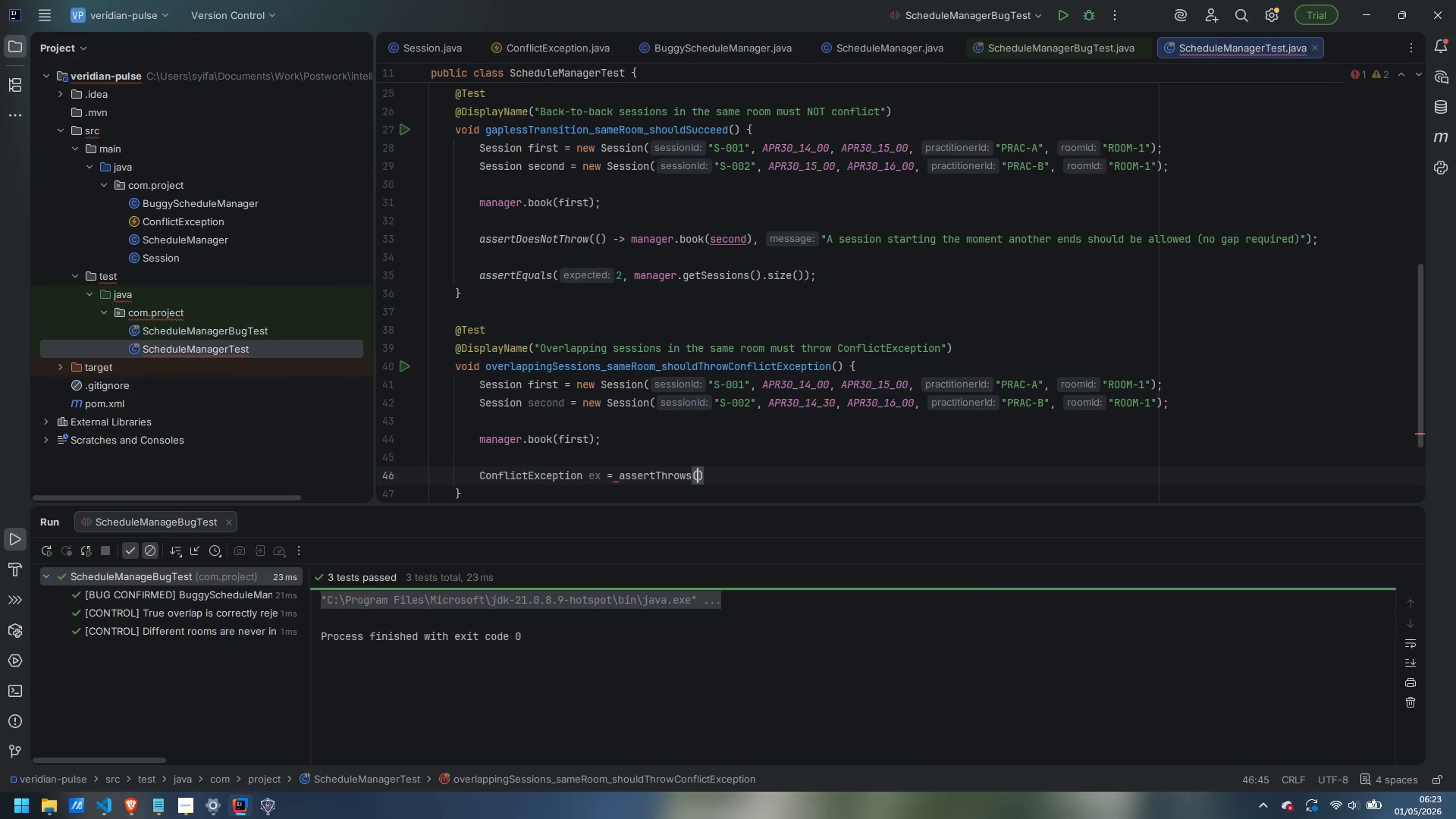 
 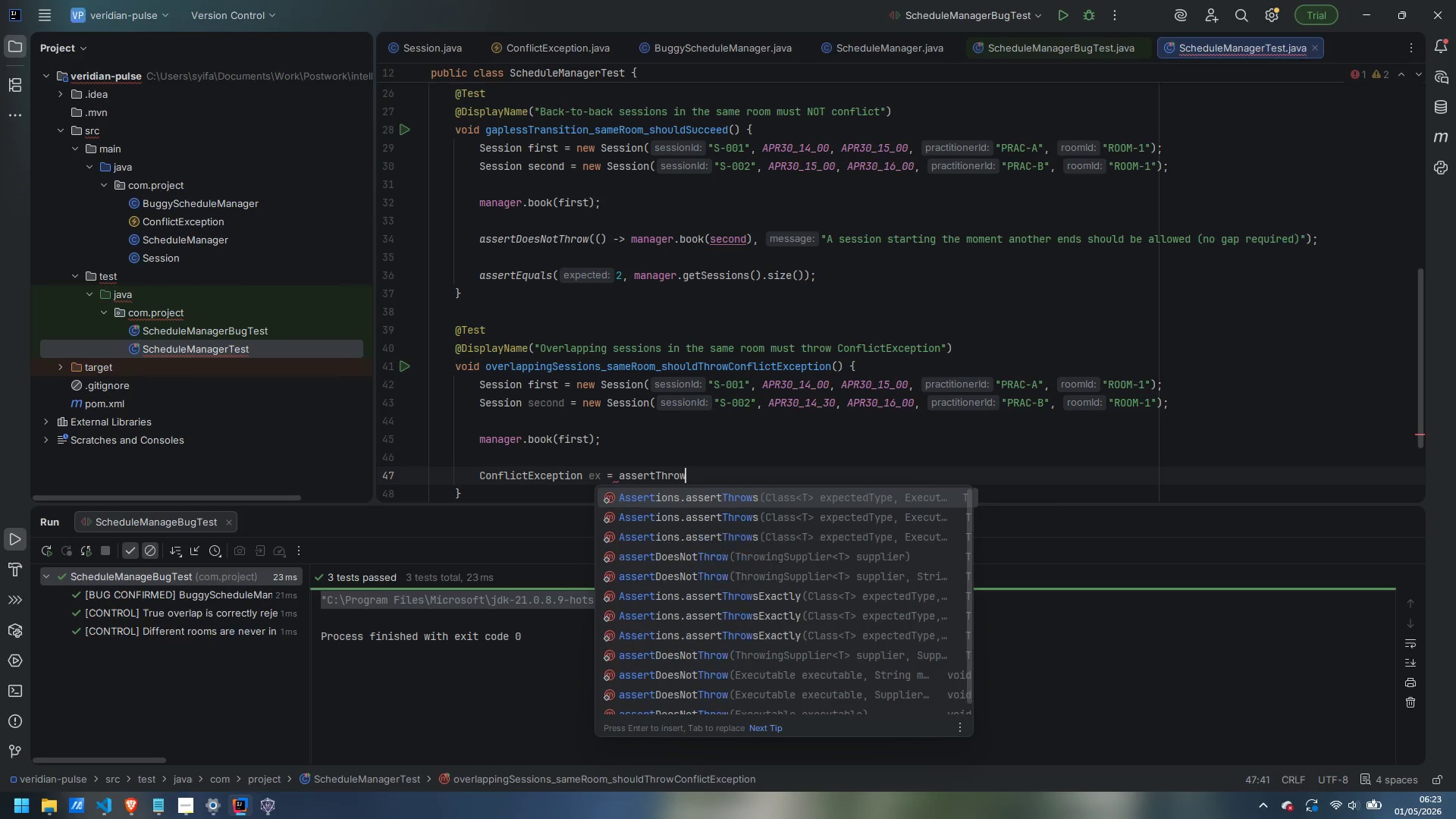 
key(Enter)
 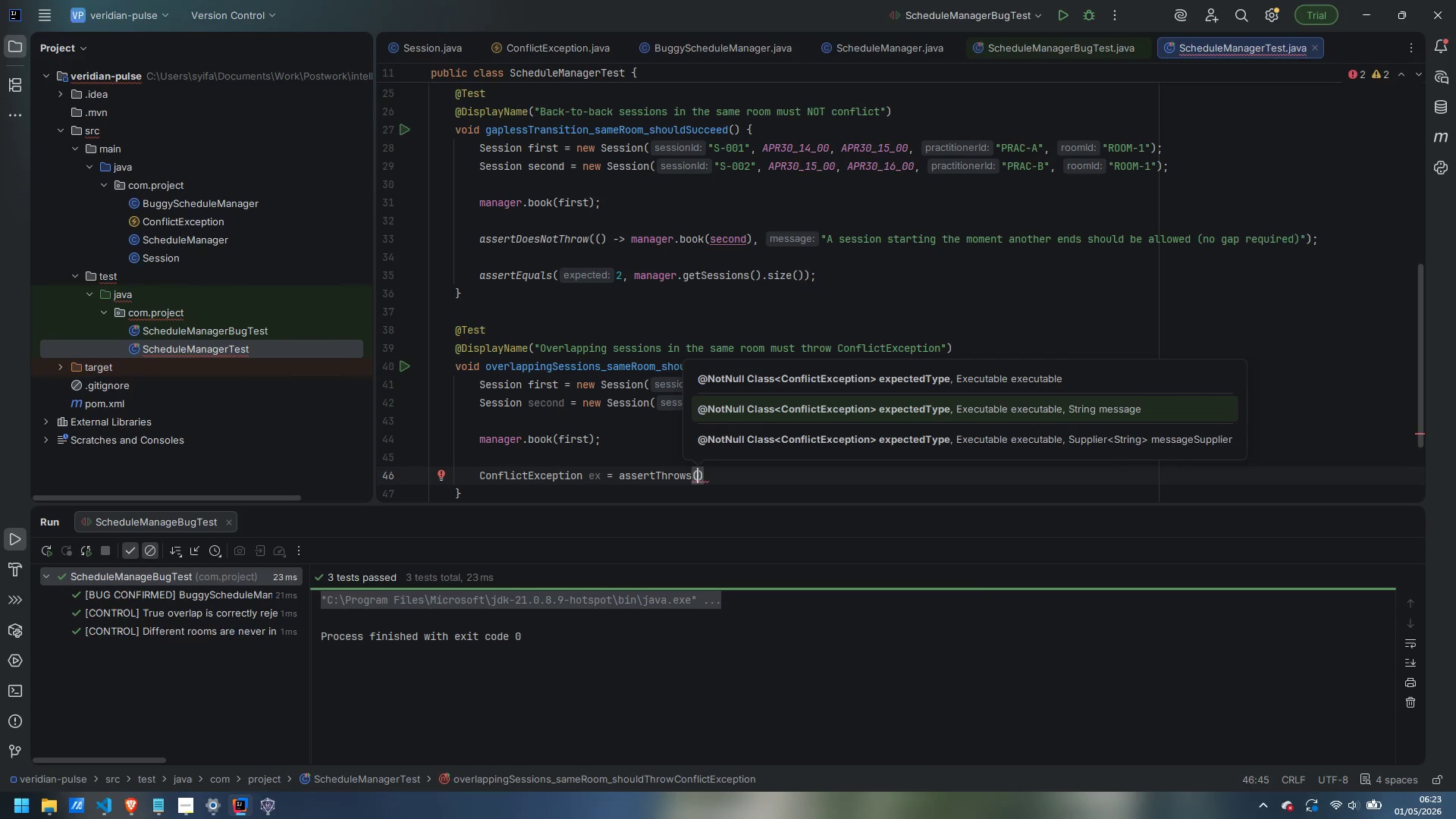 
type(ConflictExceti)
key(Backspace)
key(Backspace)
type(ption.class, () -> b)
key(Backspace)
type(manager.book(*)
key(Backspace)
type(seconds)
key(Backspace)
 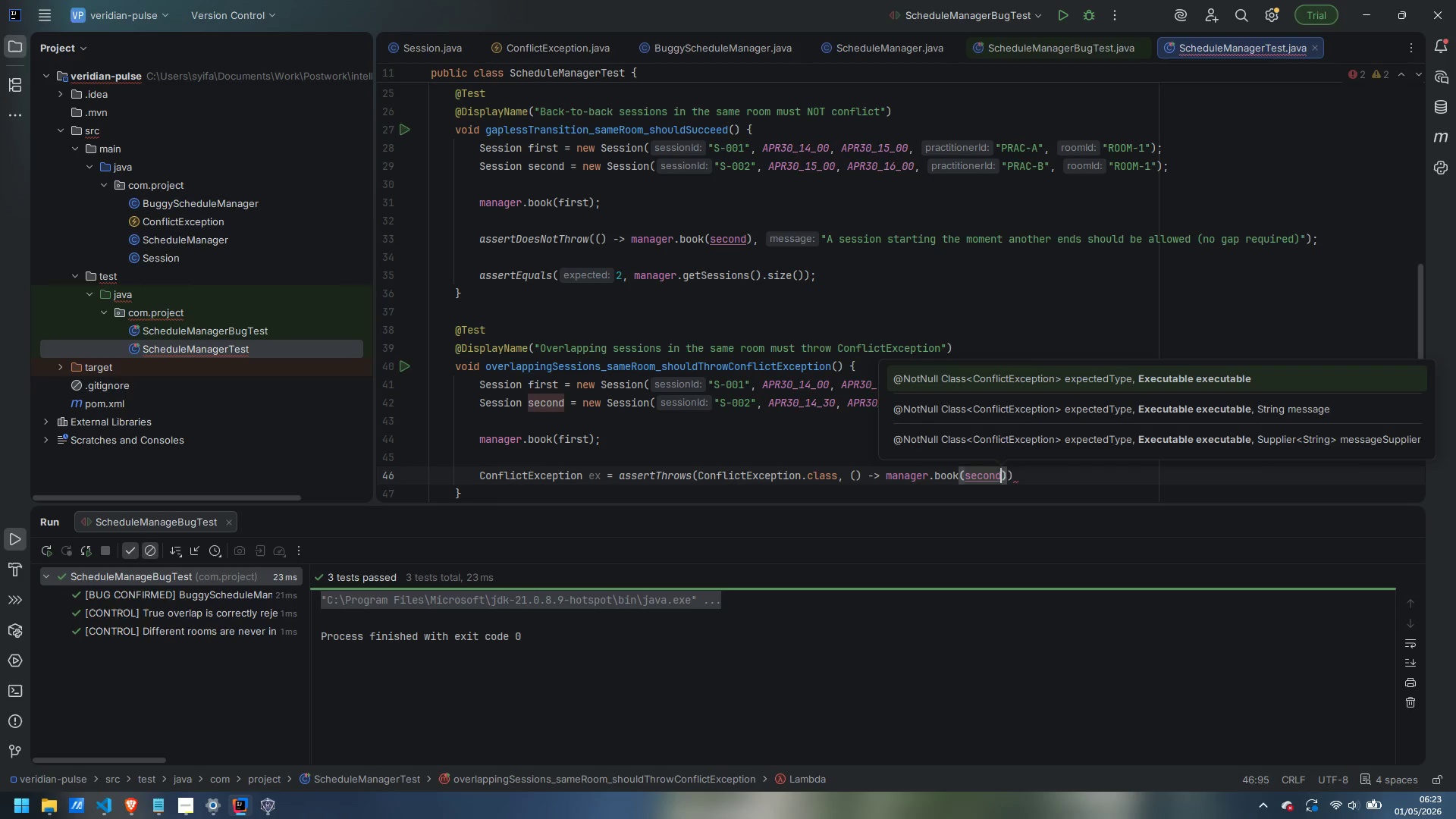 
key(ArrowRight)
 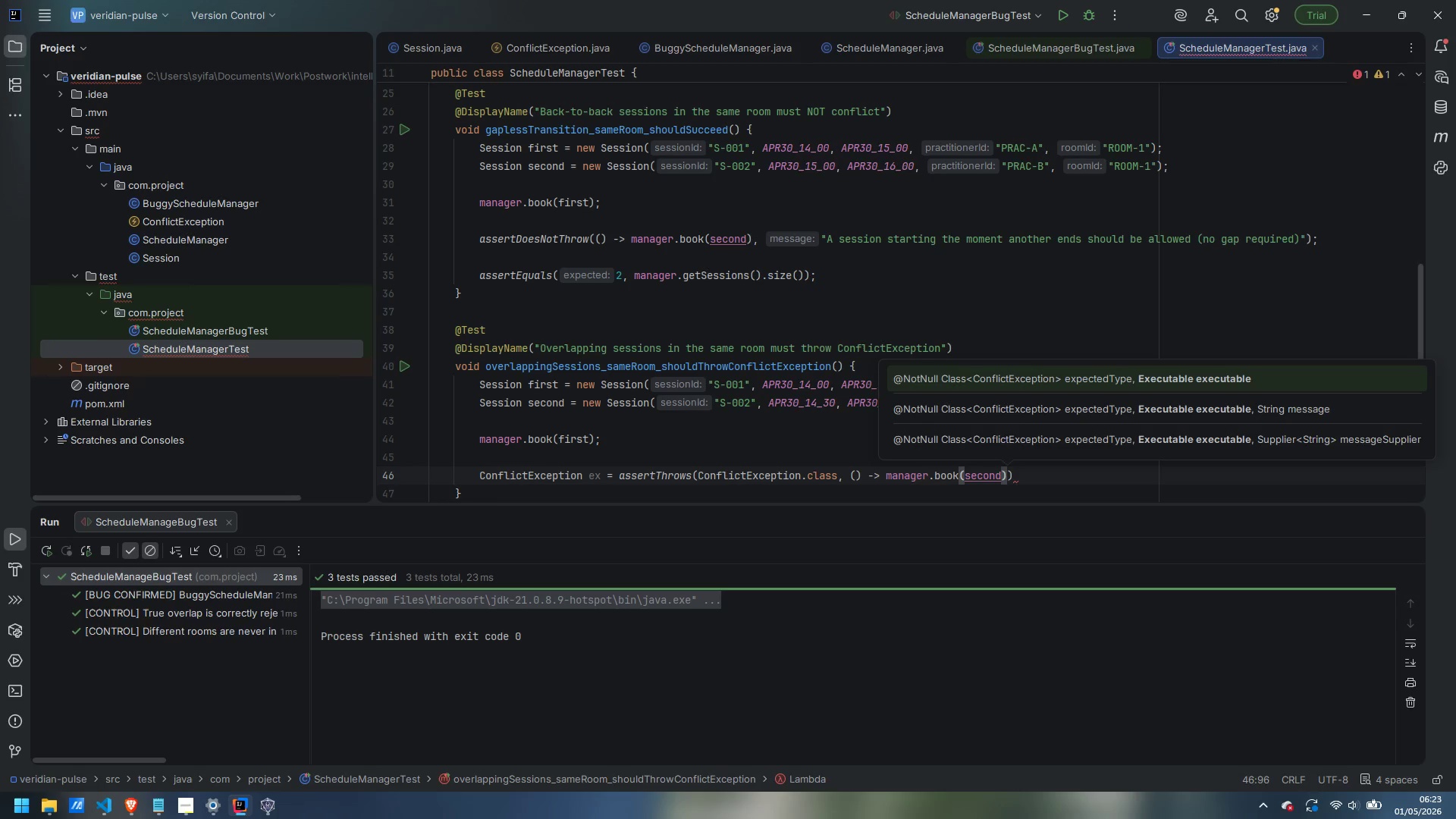 
key(Comma)
 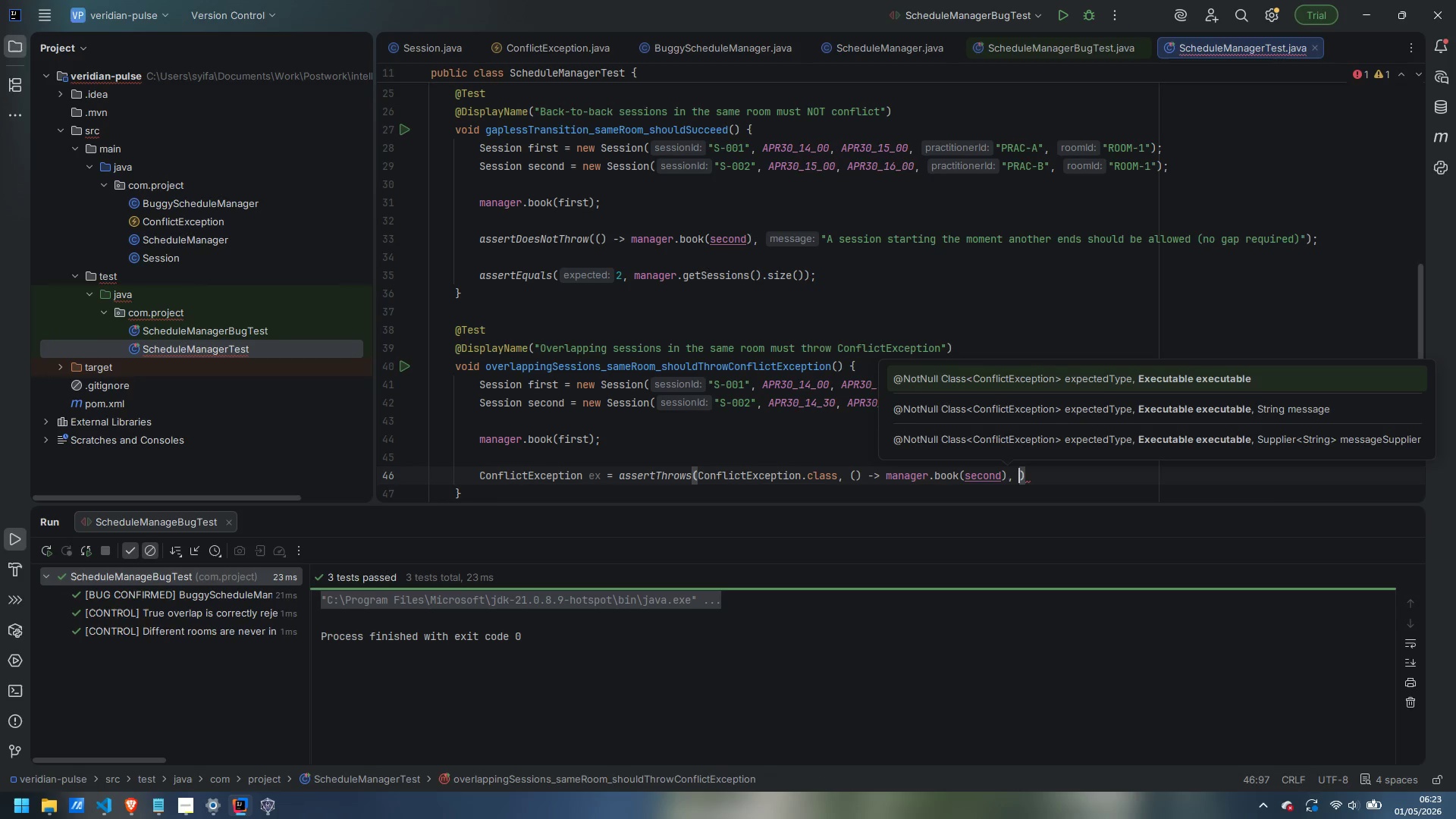 
key(Space)
 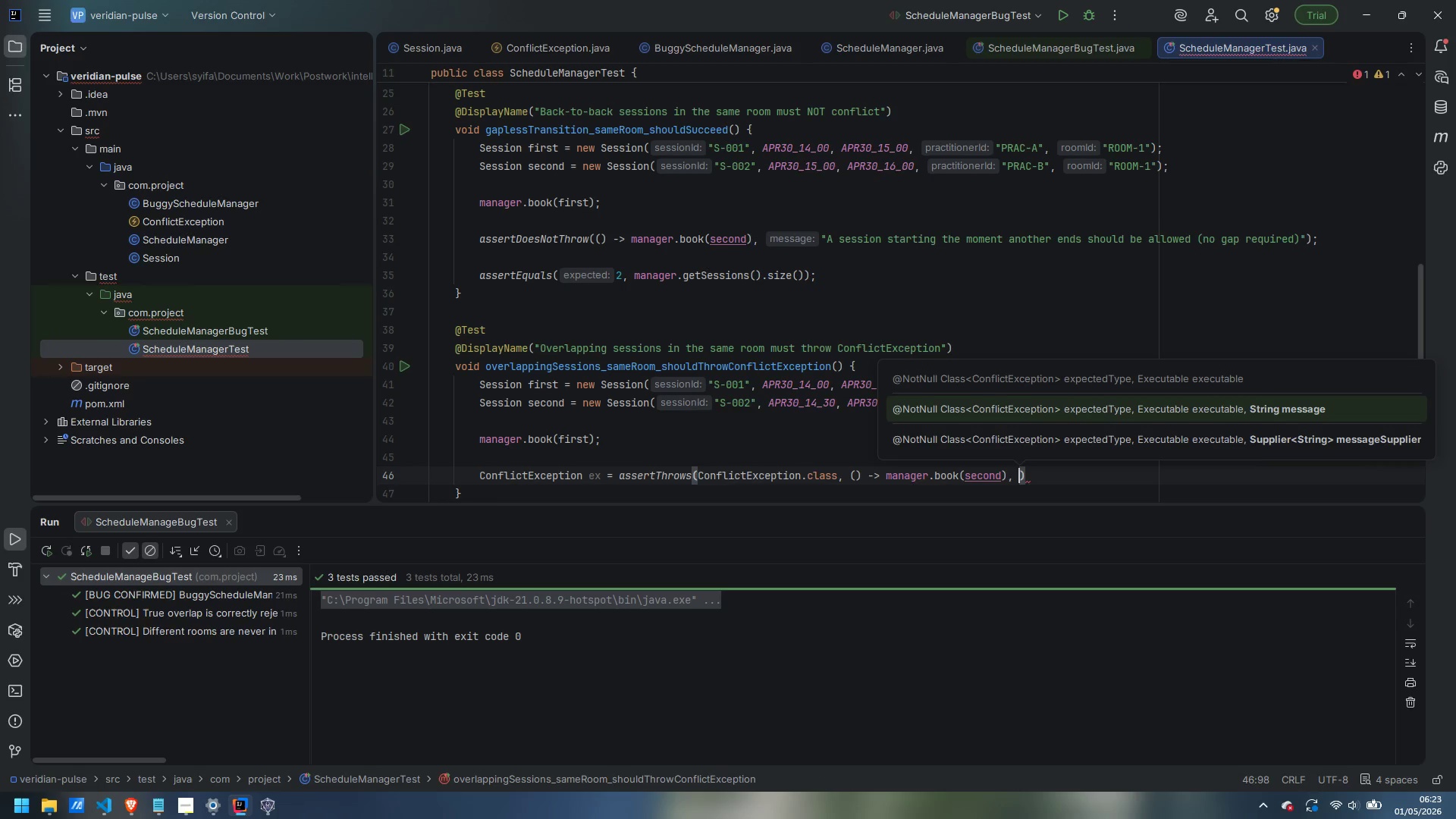 
key(Enter)
 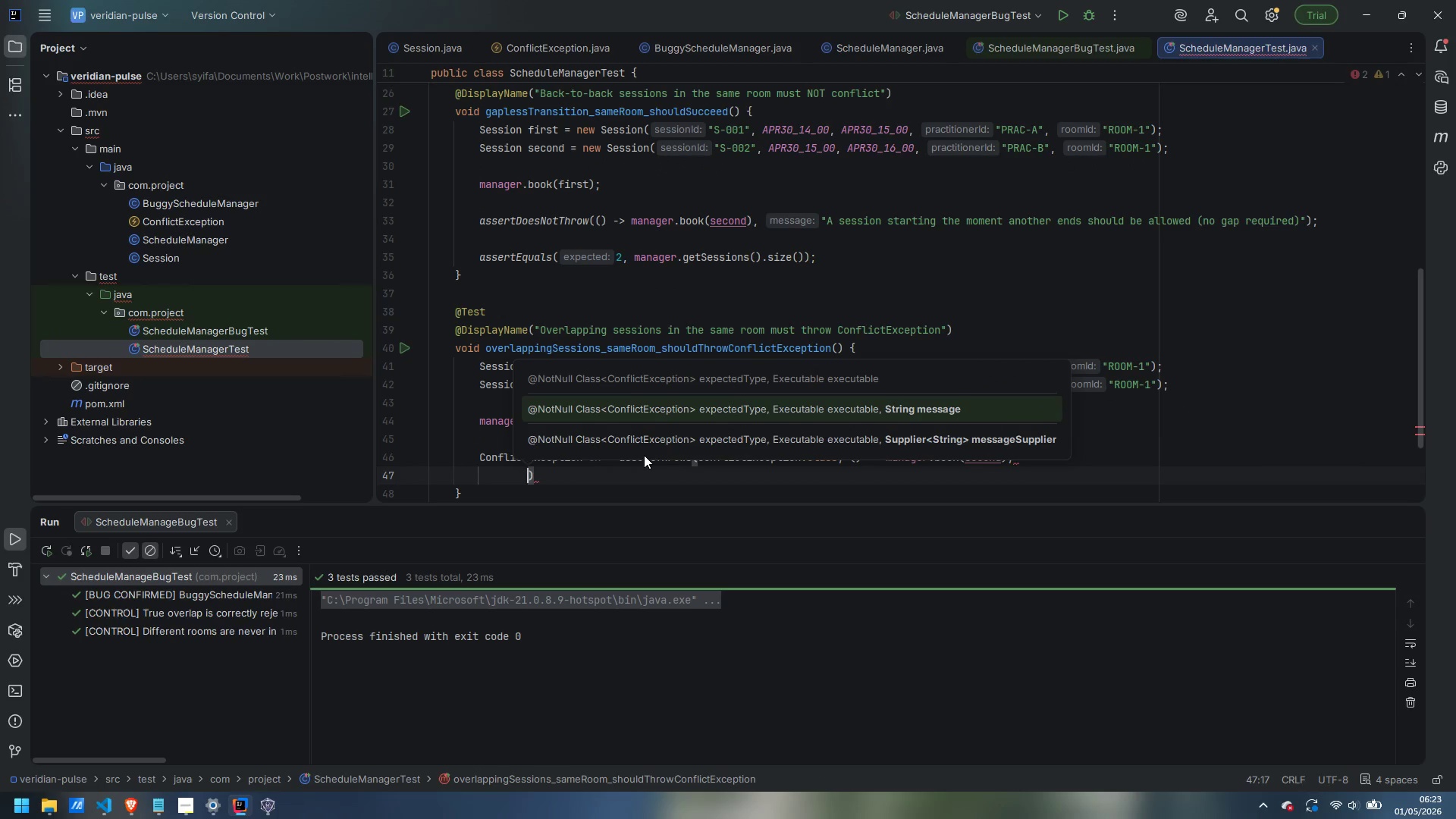 
type("A session overlapping by even one minute must be rejected)
 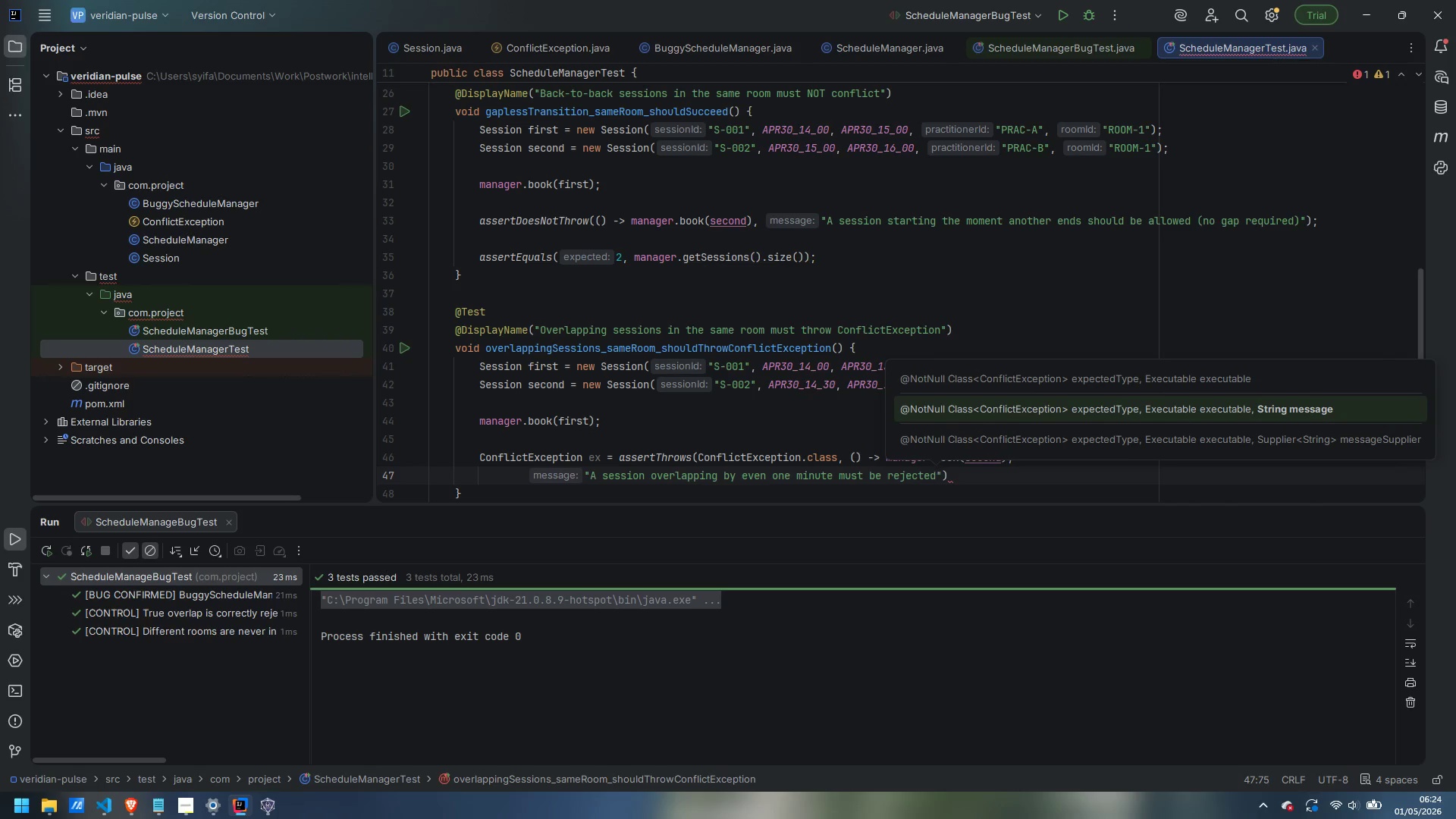 
key(ArrowRight)
 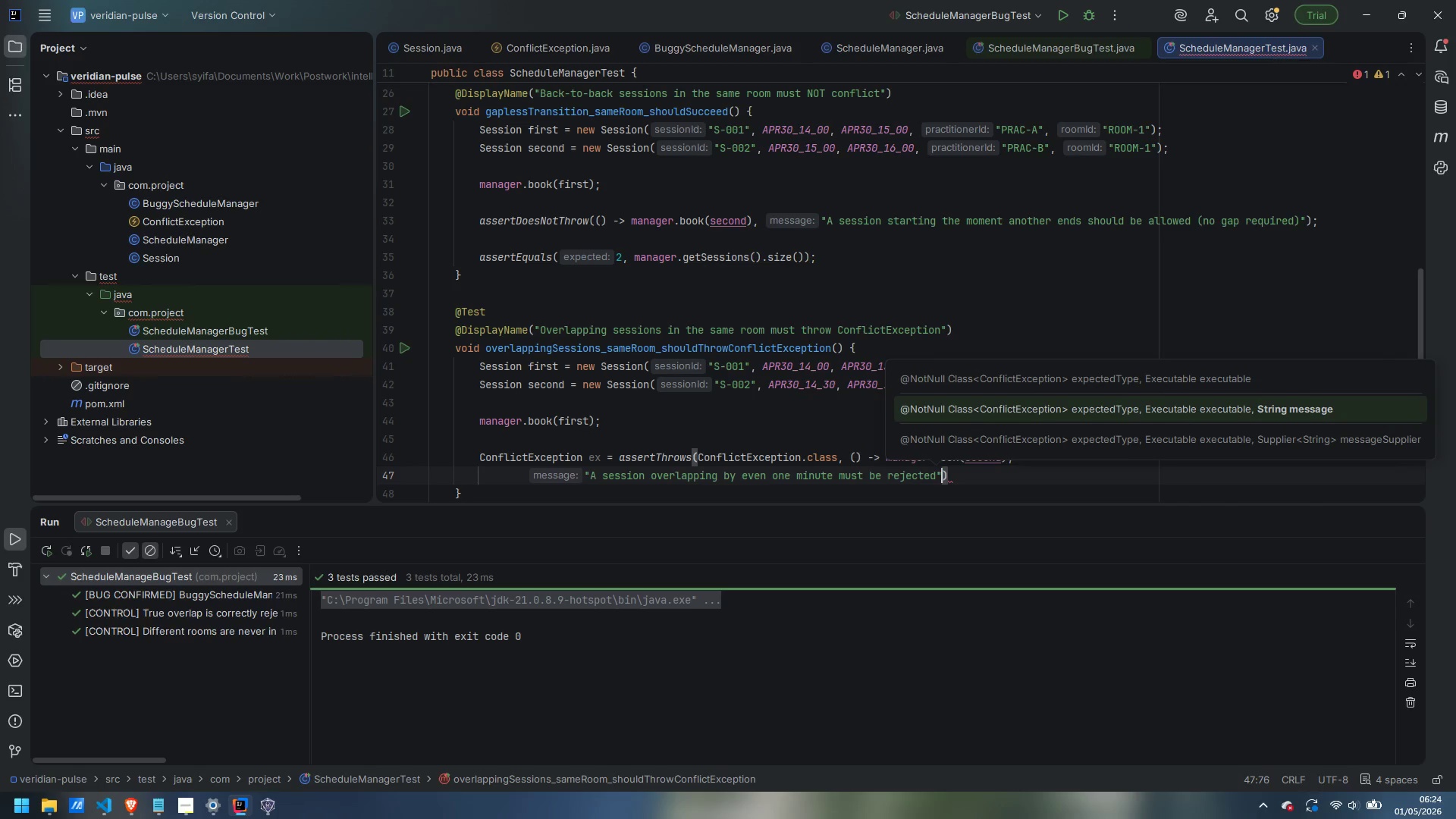 
key(ArrowRight)
 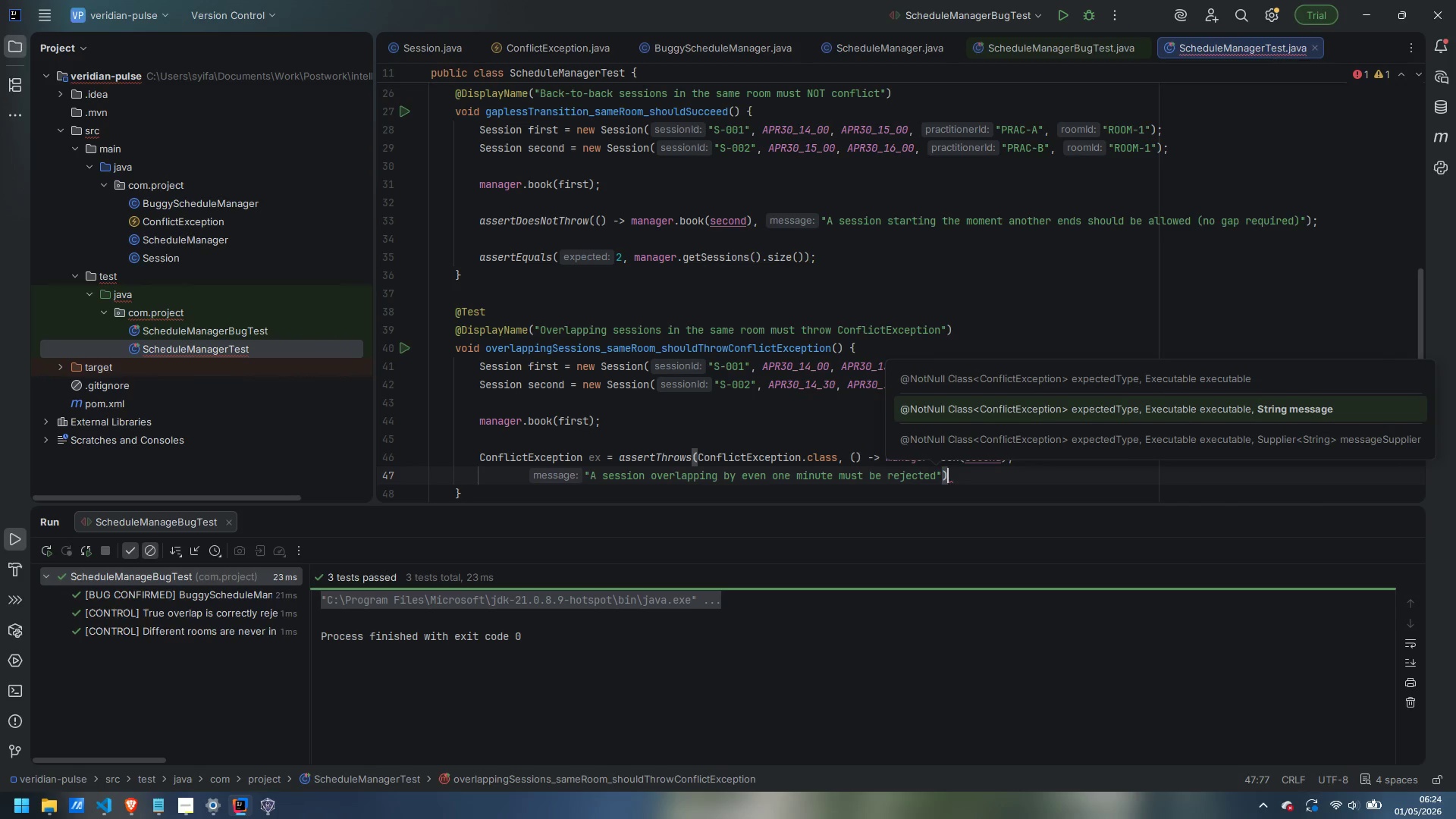 
key(Semicolon)
 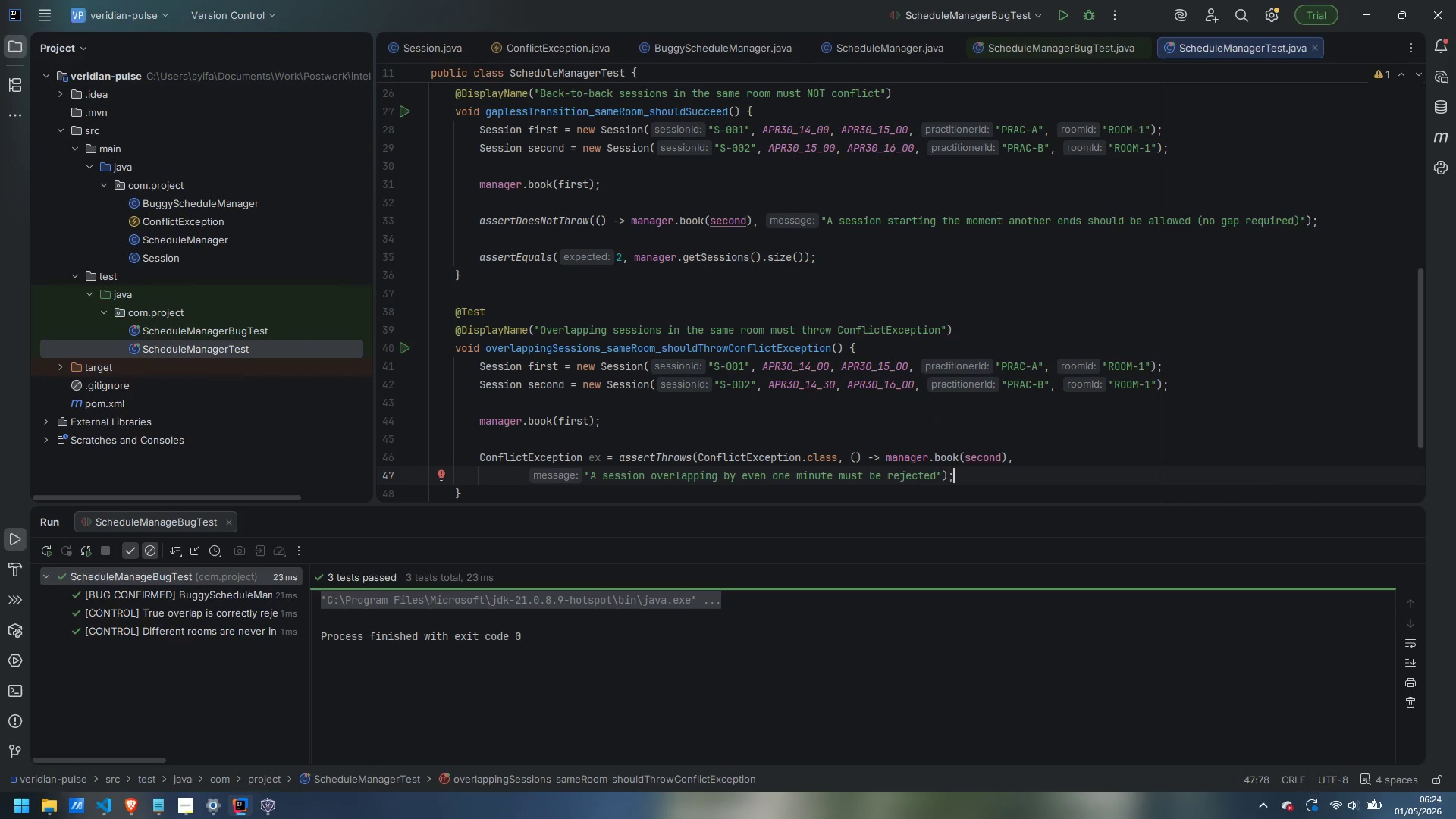 
key(Enter)
 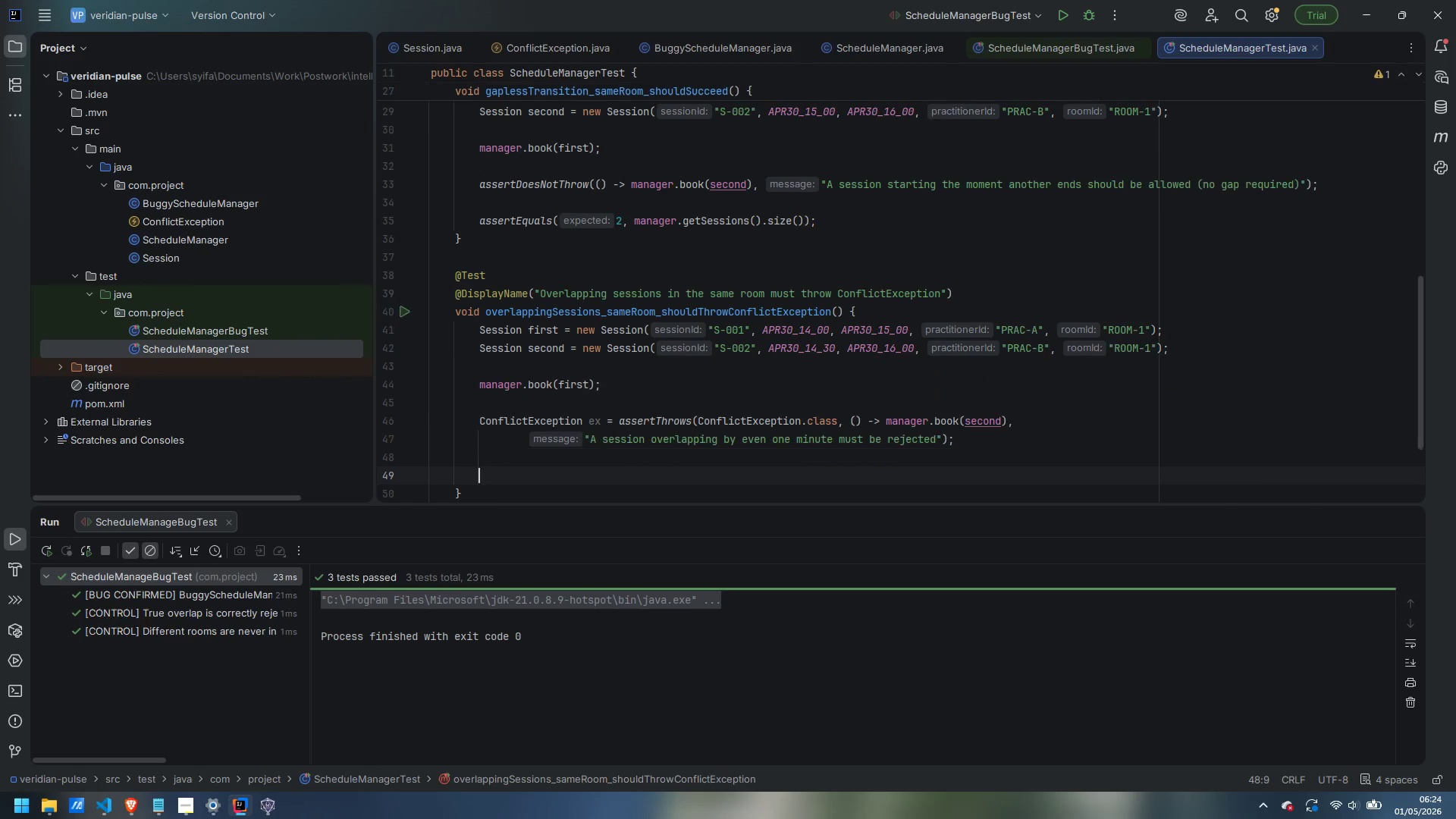 
key(Enter)
 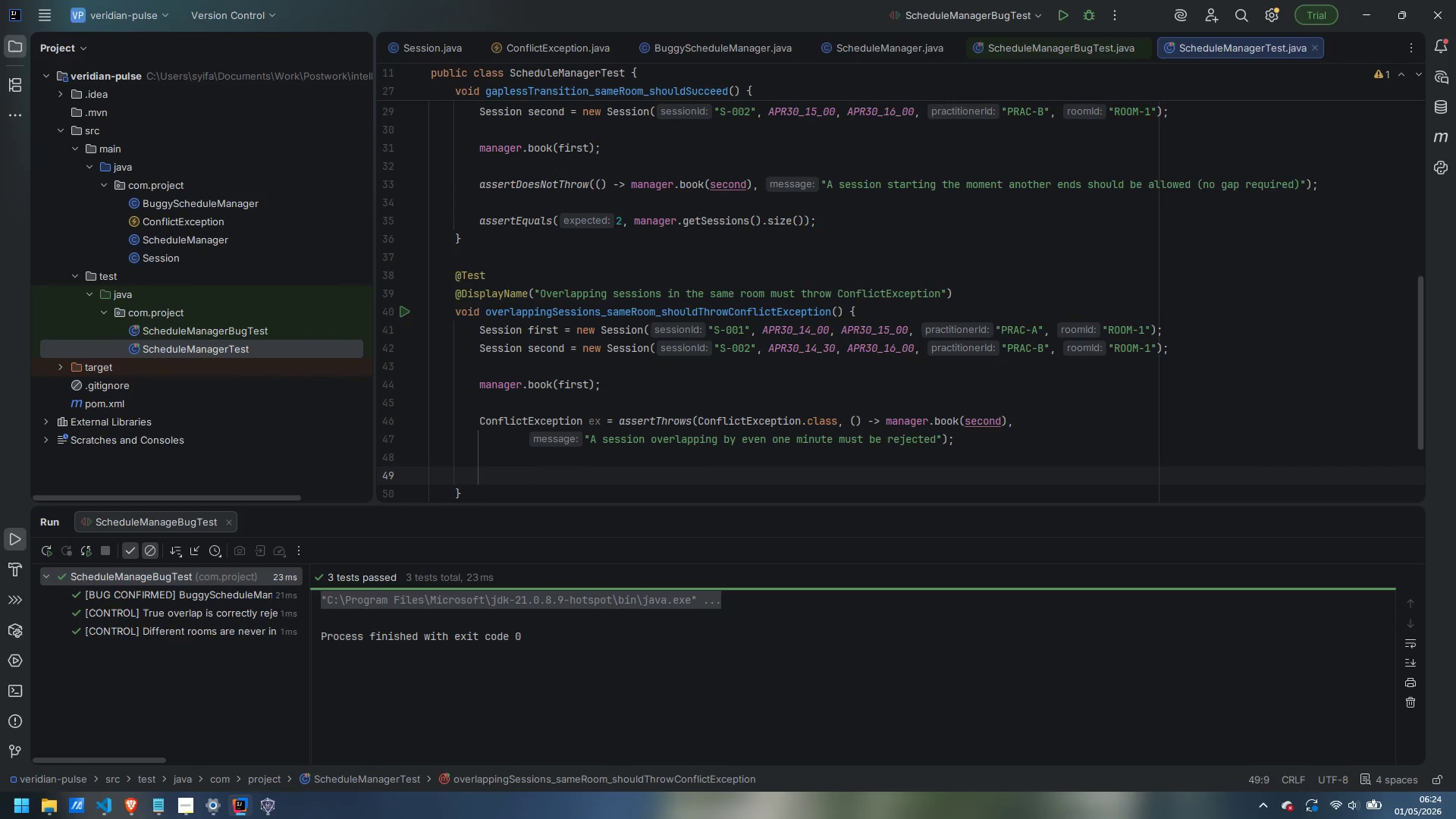 
type(assertEqi)
key(Backspace)
type(uals(")
 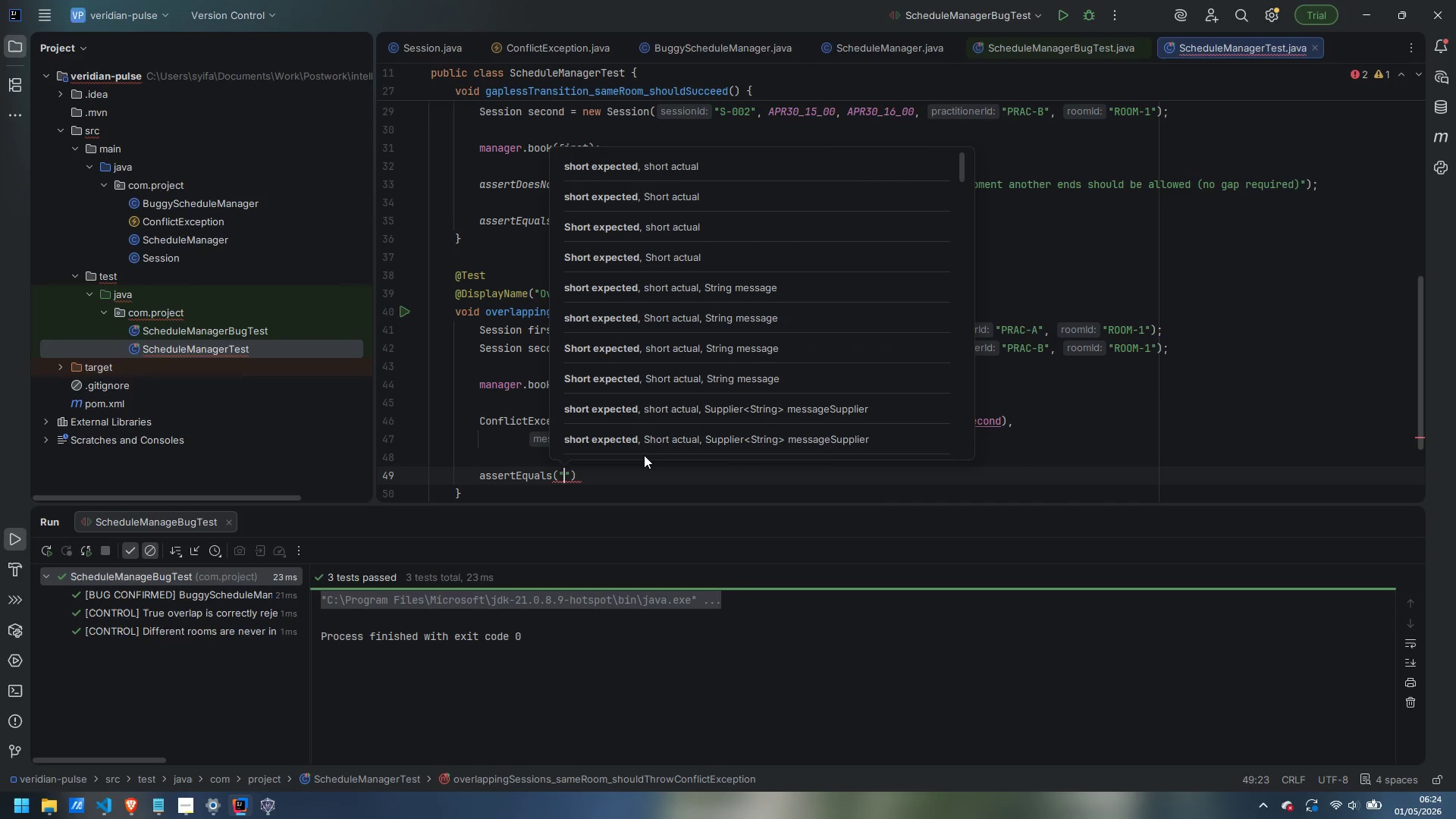 
wait(7.84)
 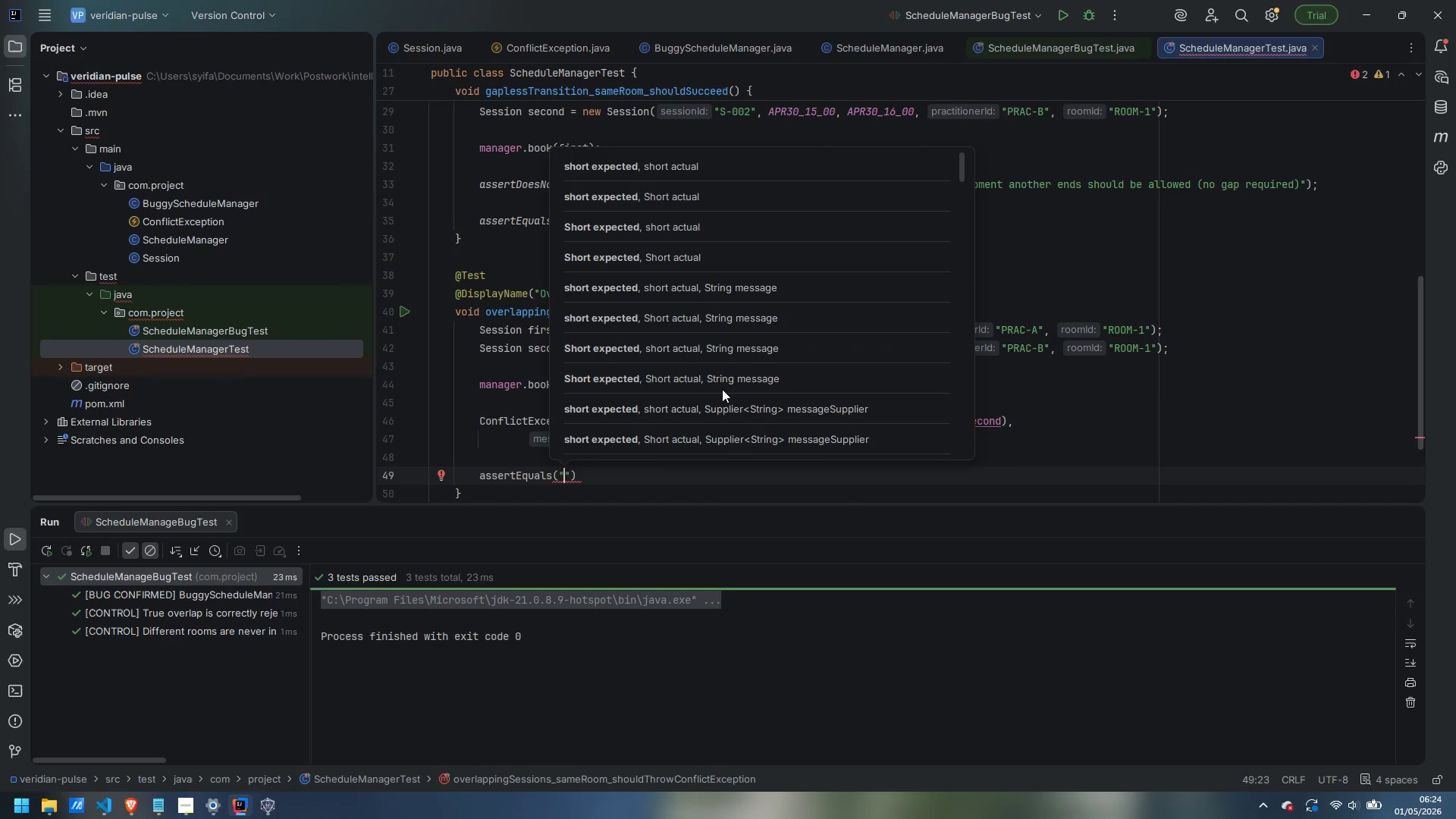 
type(S-001)
 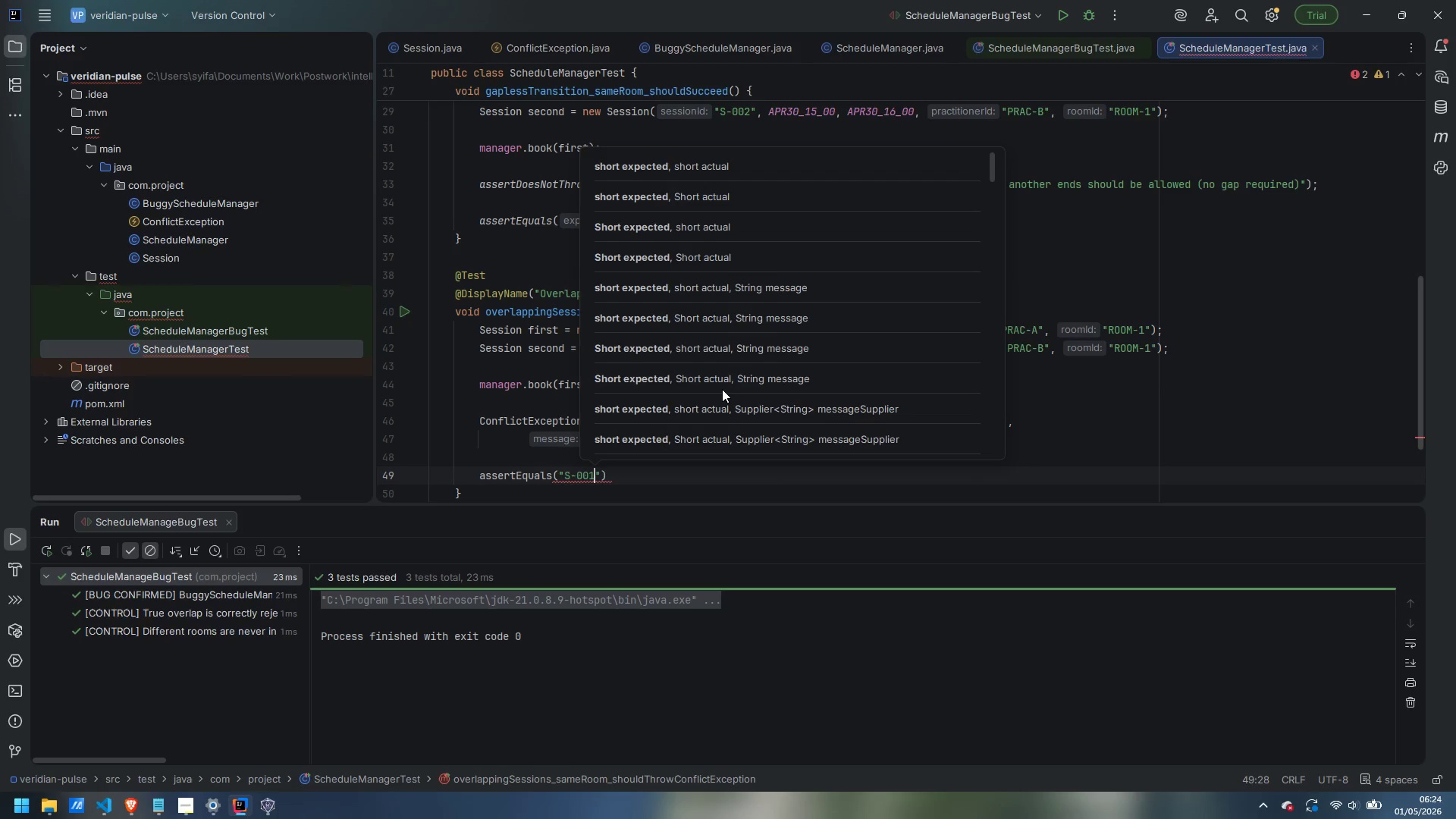 
key(ArrowRight)
 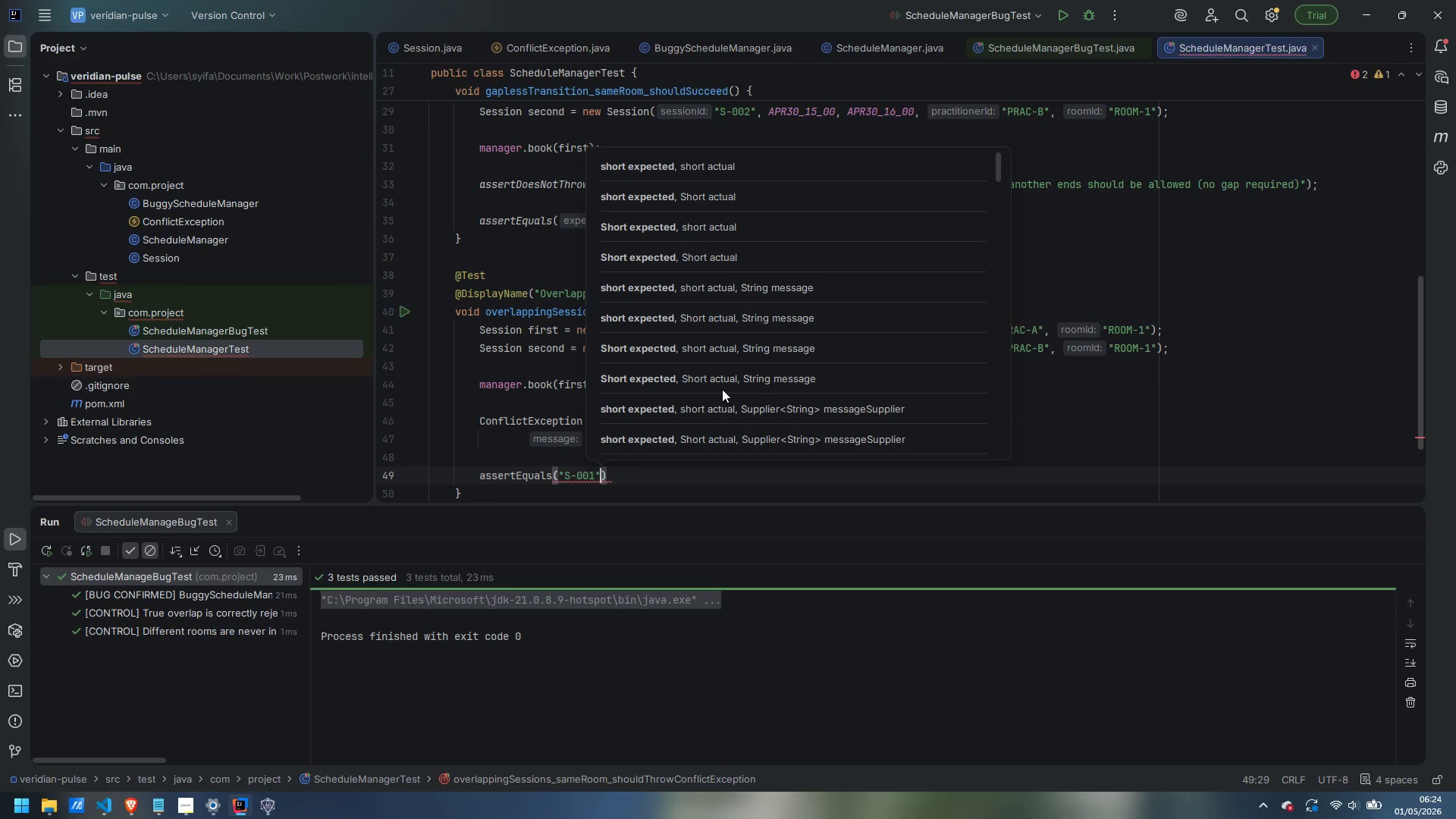 
type(, ex.getExistingSession().getSessionId())
 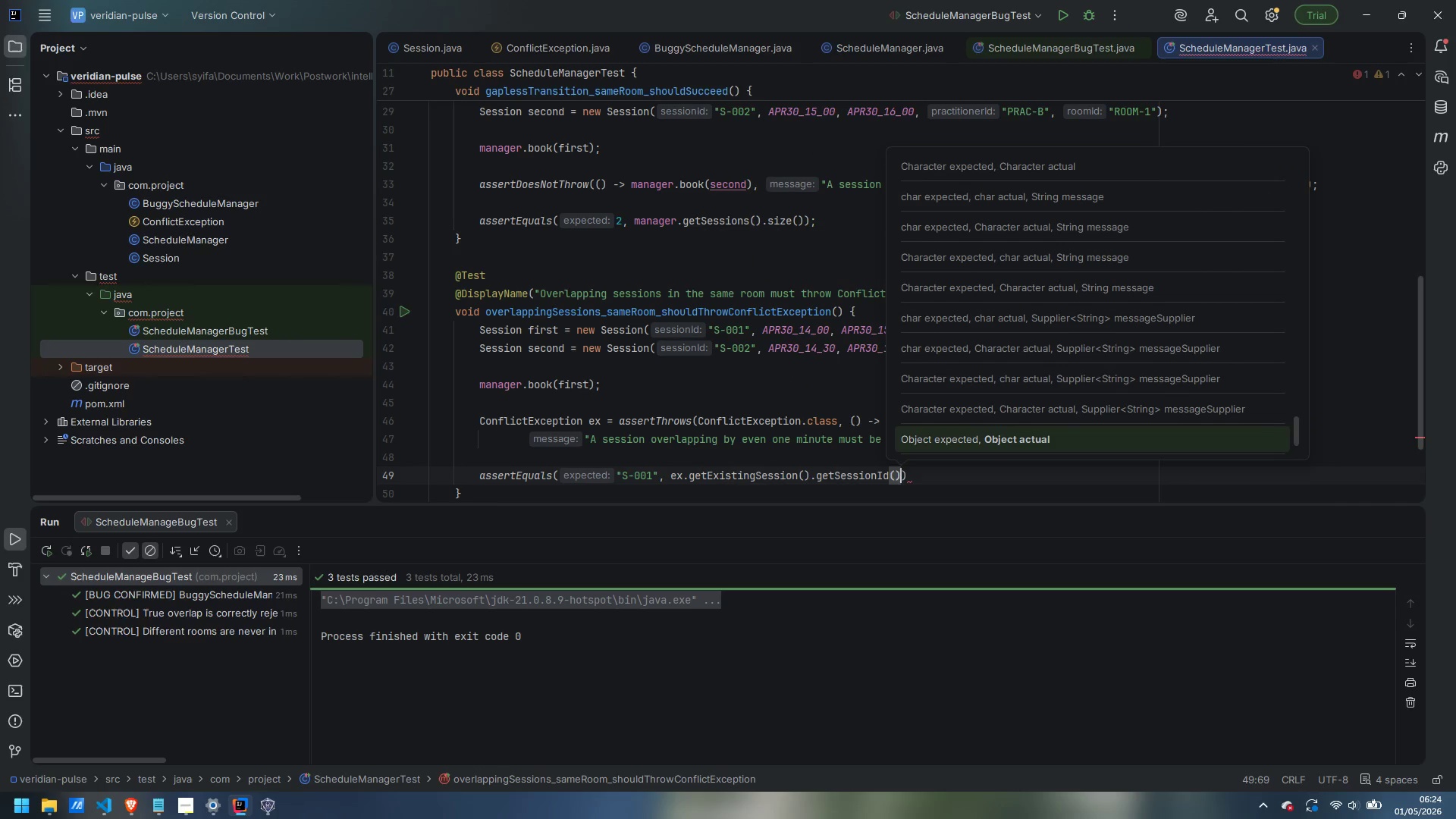 
key(ArrowRight)
 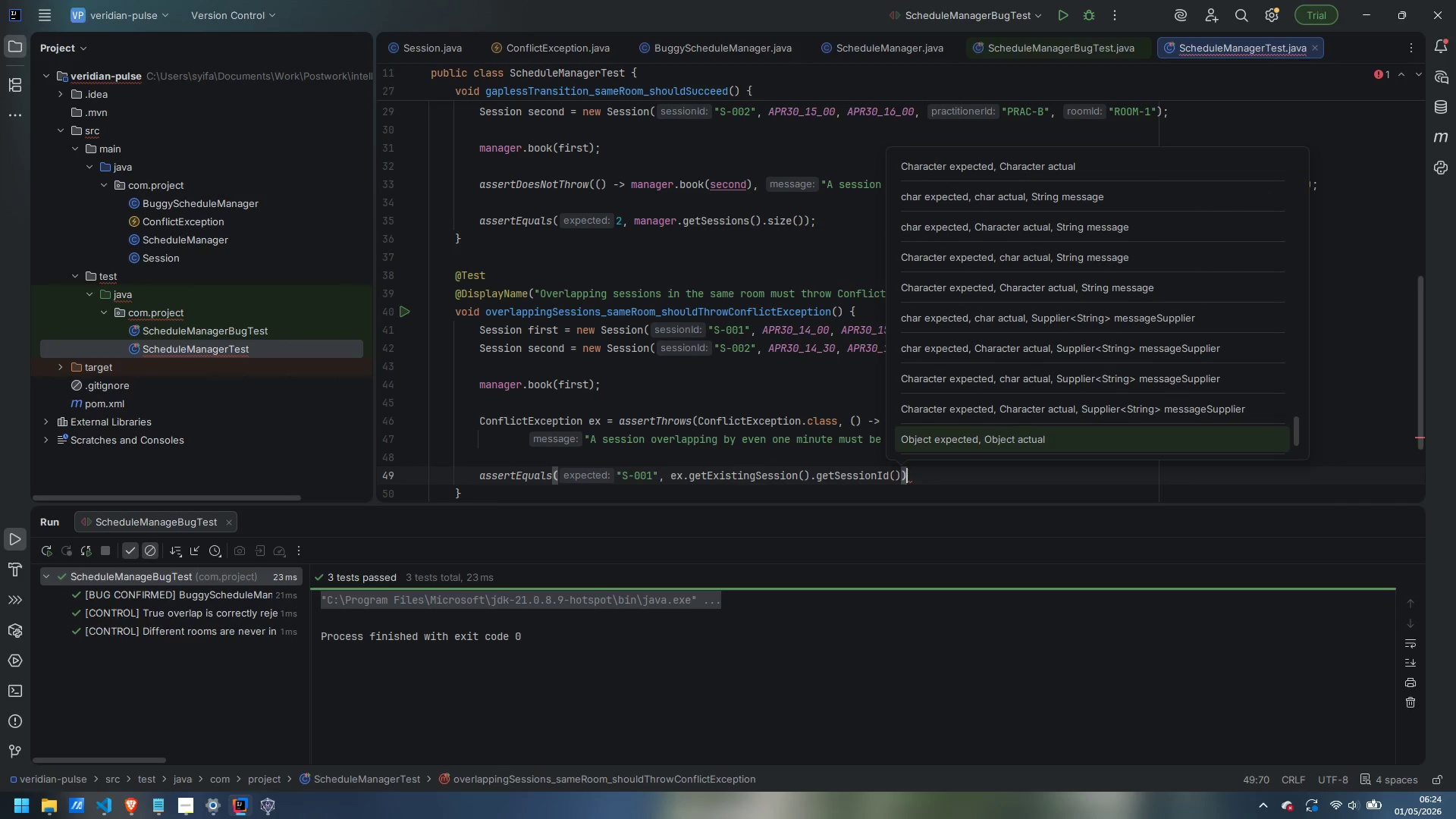 
key(Semicolon)
 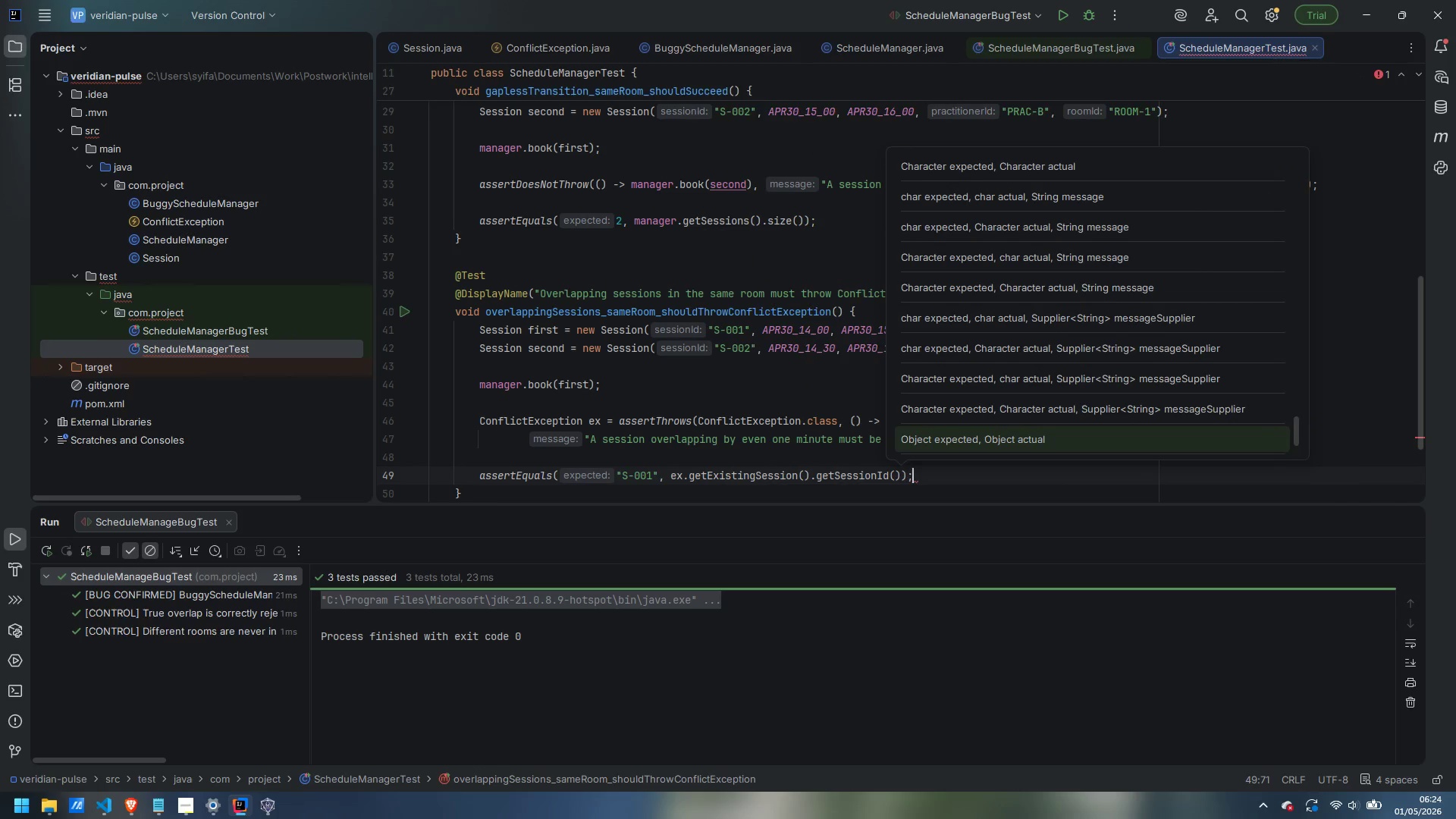 
key(Enter)
 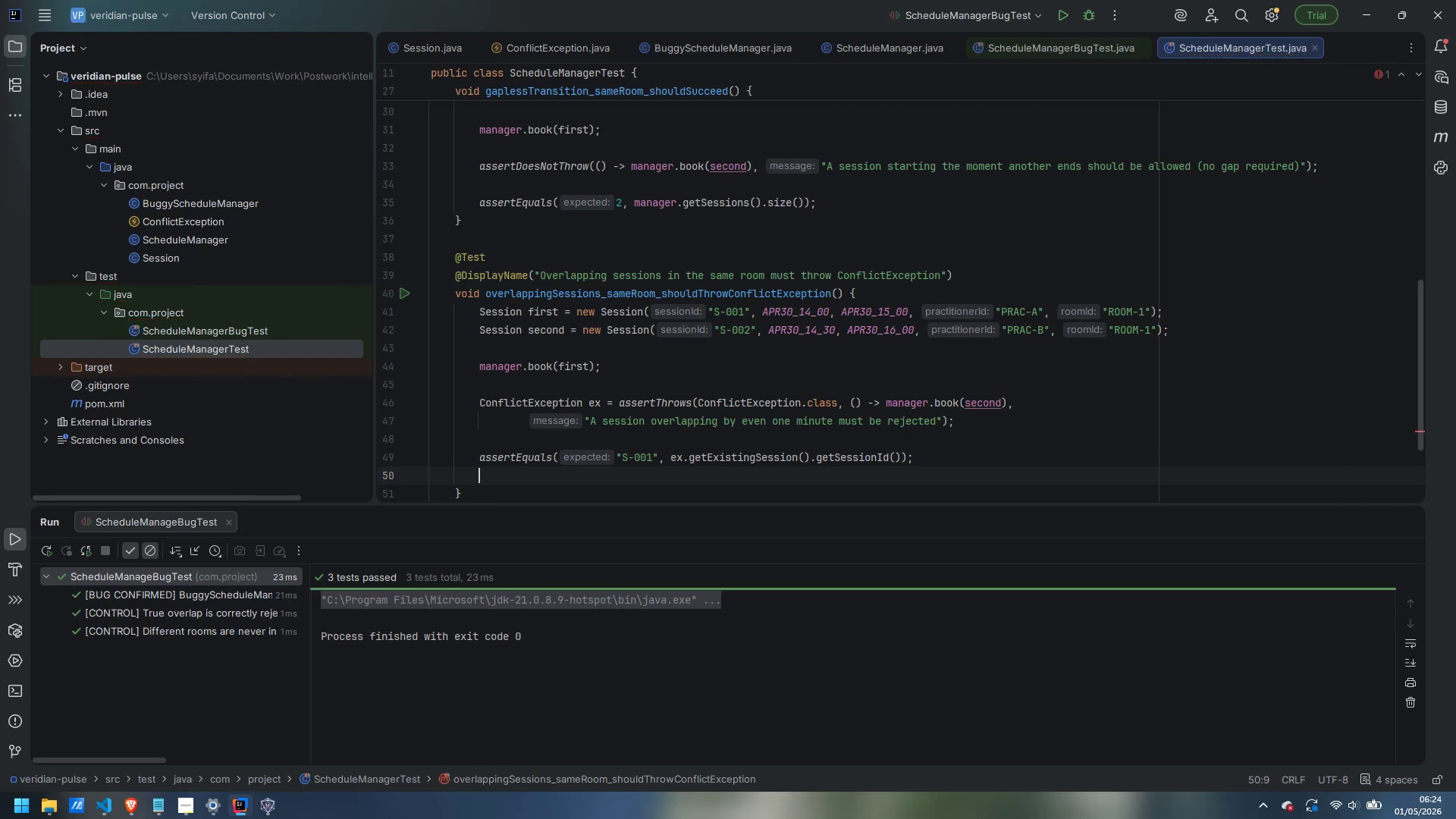 
type(e)
key(Backspace)
type(assertEquals*)
key(Backspace)
type(("S-002)
 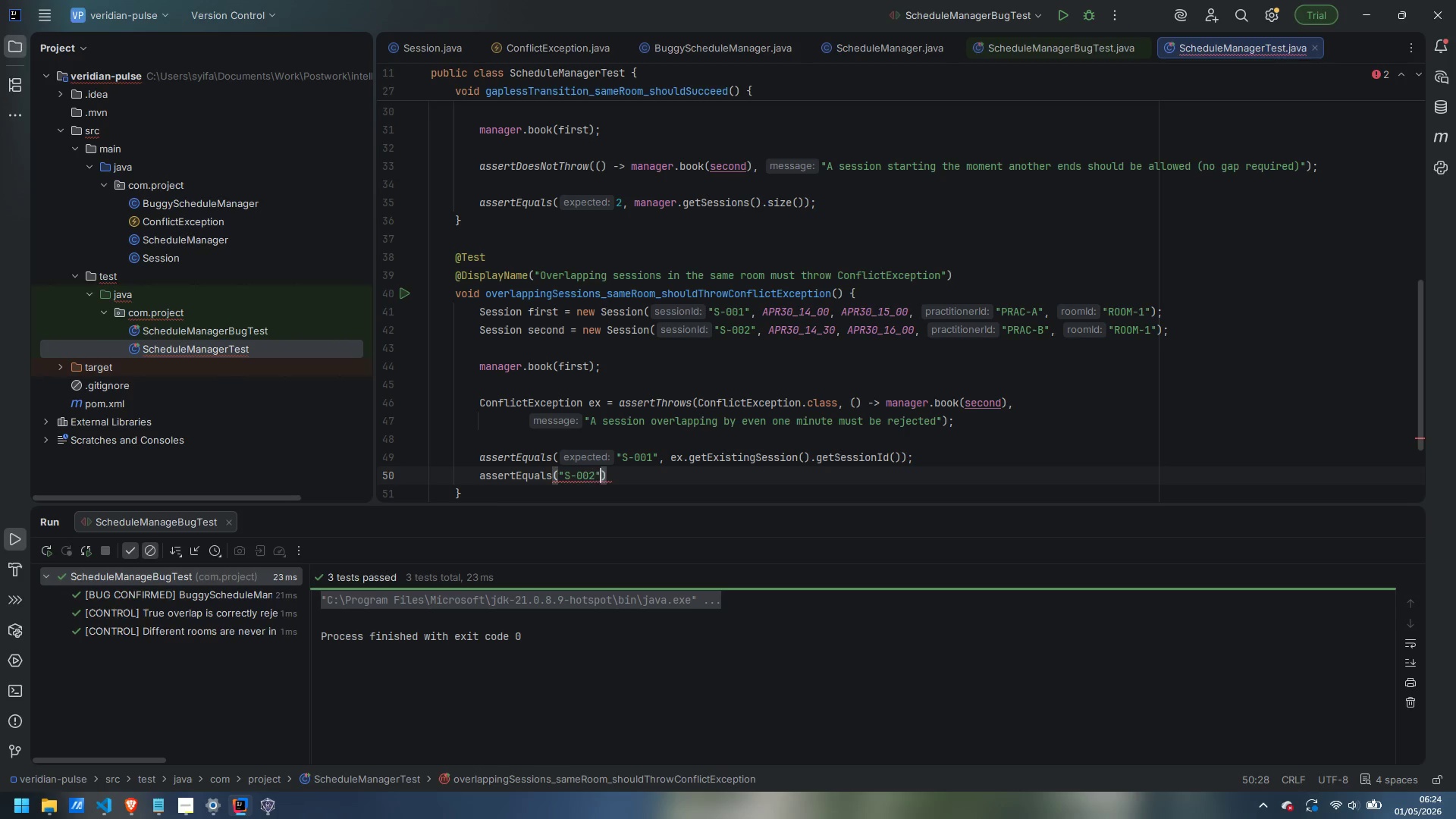 
 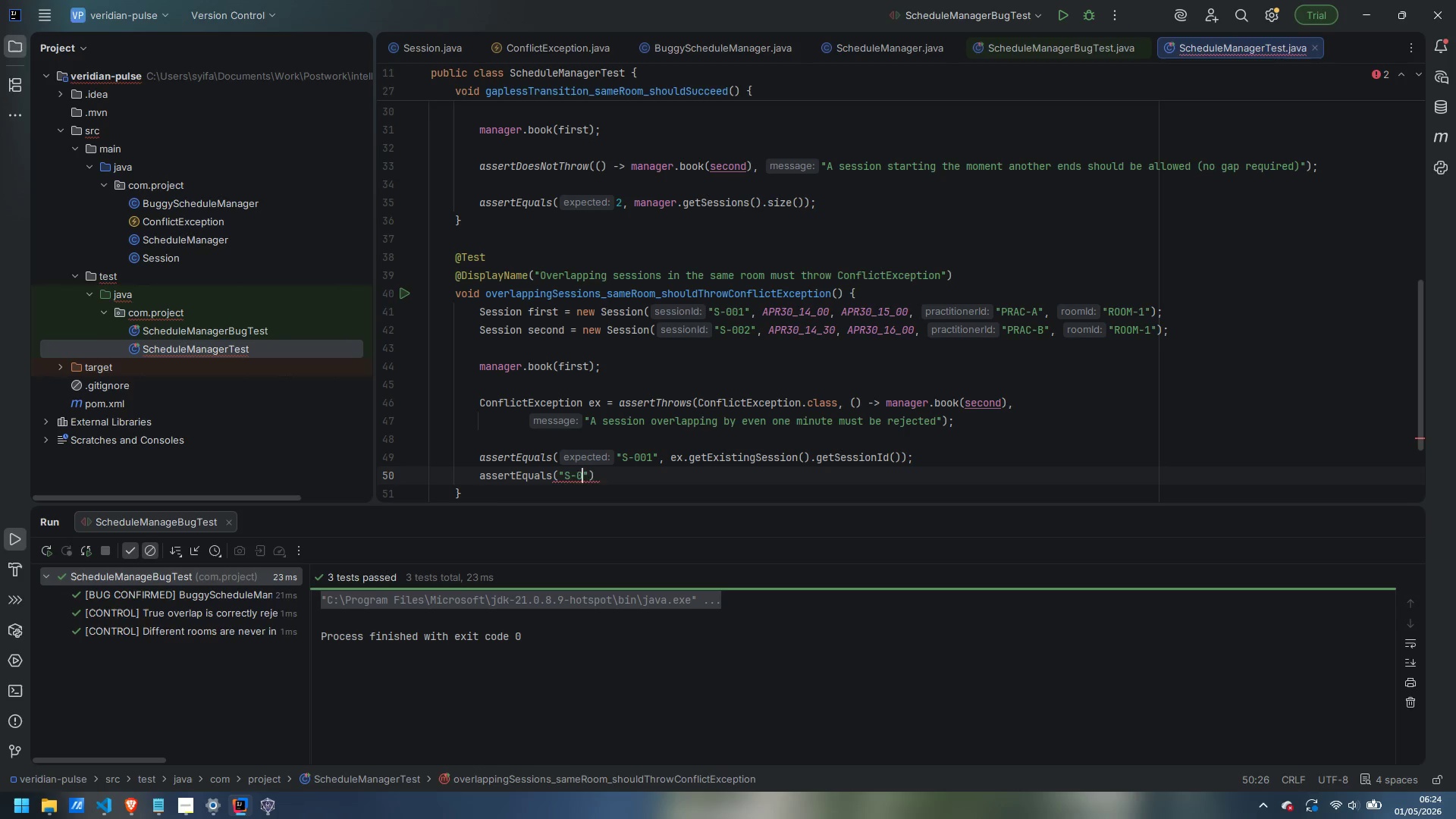 
key(ArrowRight)
 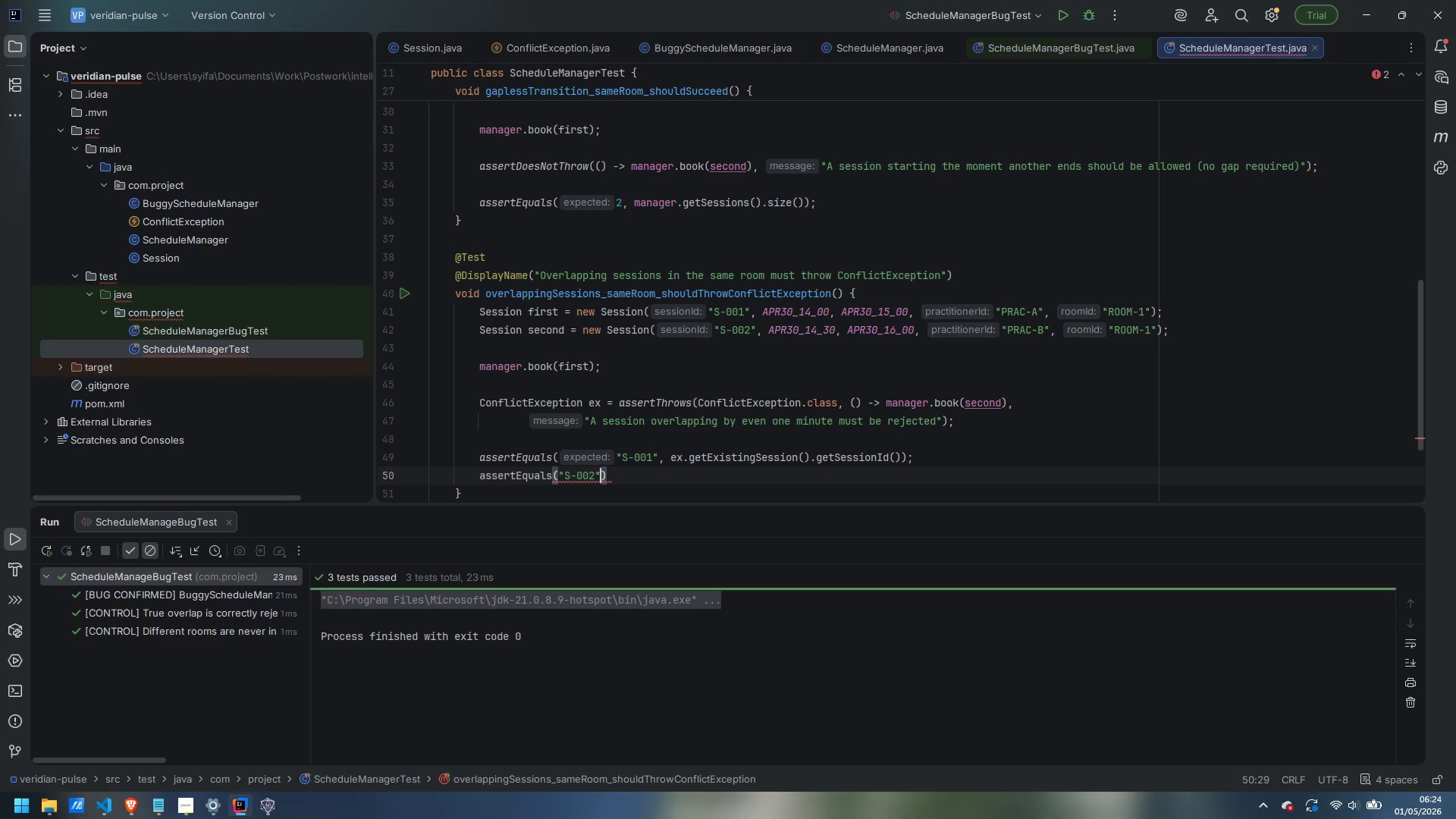 
type(, ex.getE)
key(Backspace)
type(IncomingSessionId)
key(Backspace)
key(Backspace)
type(().getr)
key(Backspace)
key(Backspace)
type(tSEssionId)
 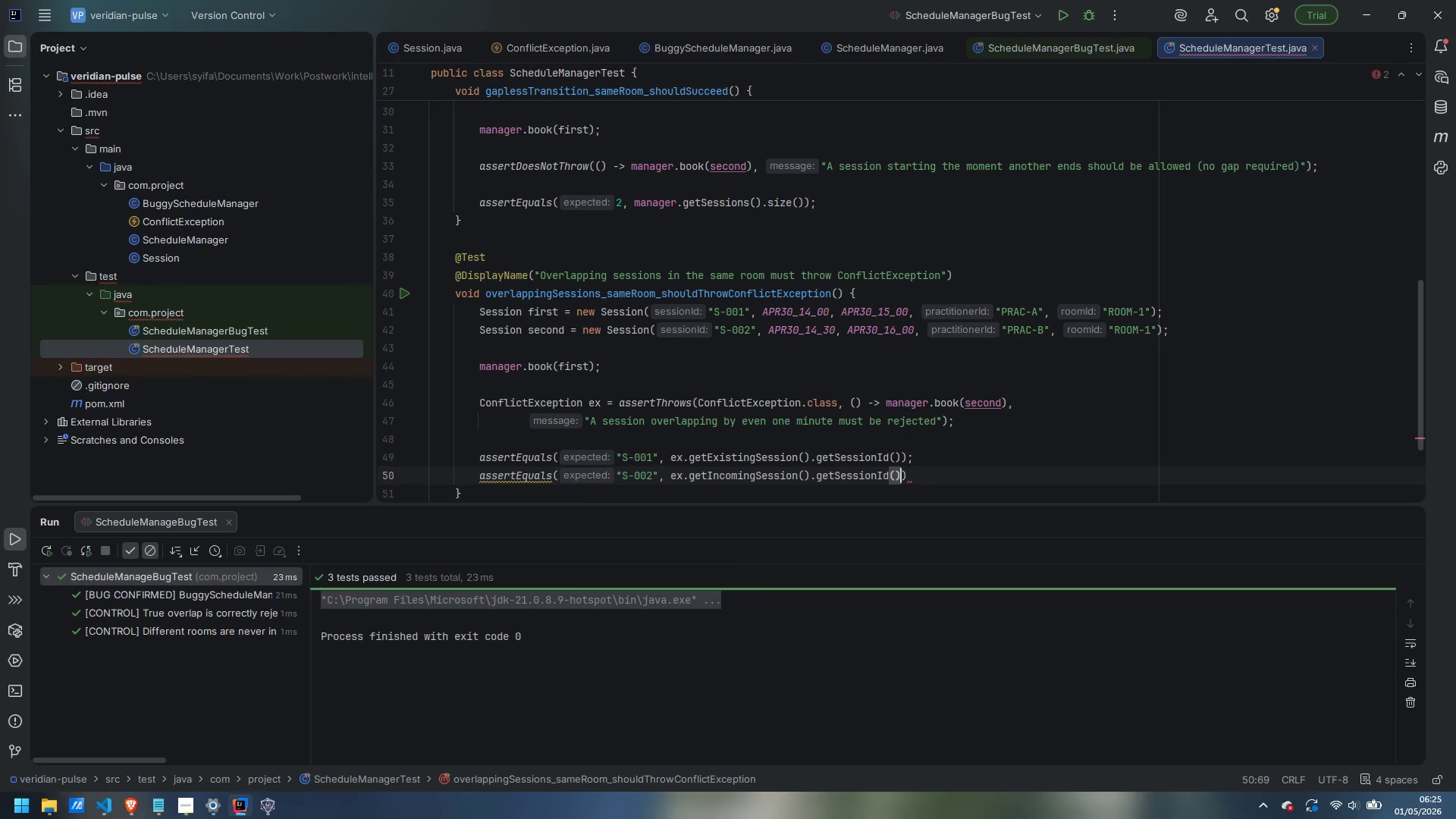 
 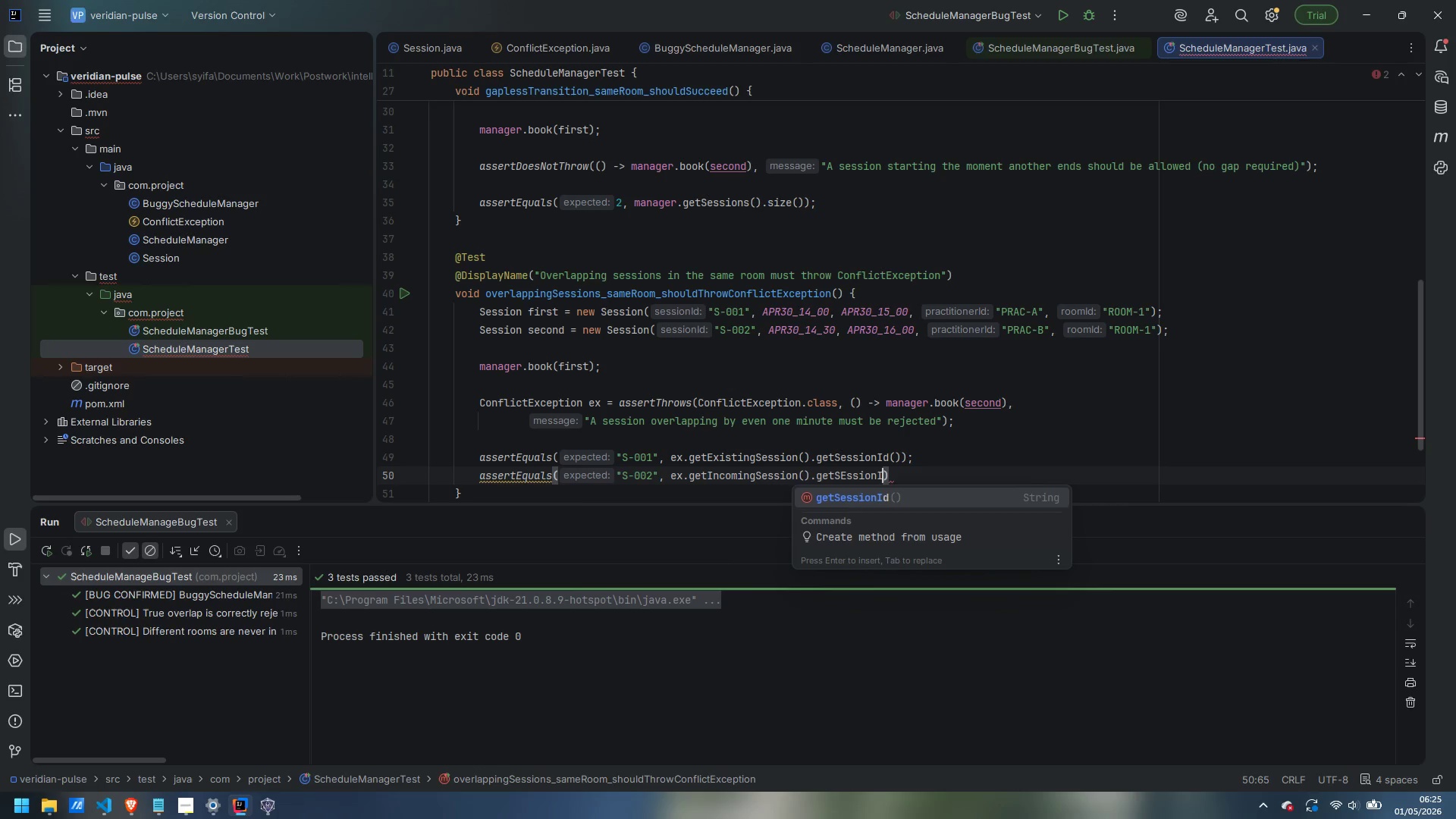 
key(Enter)
 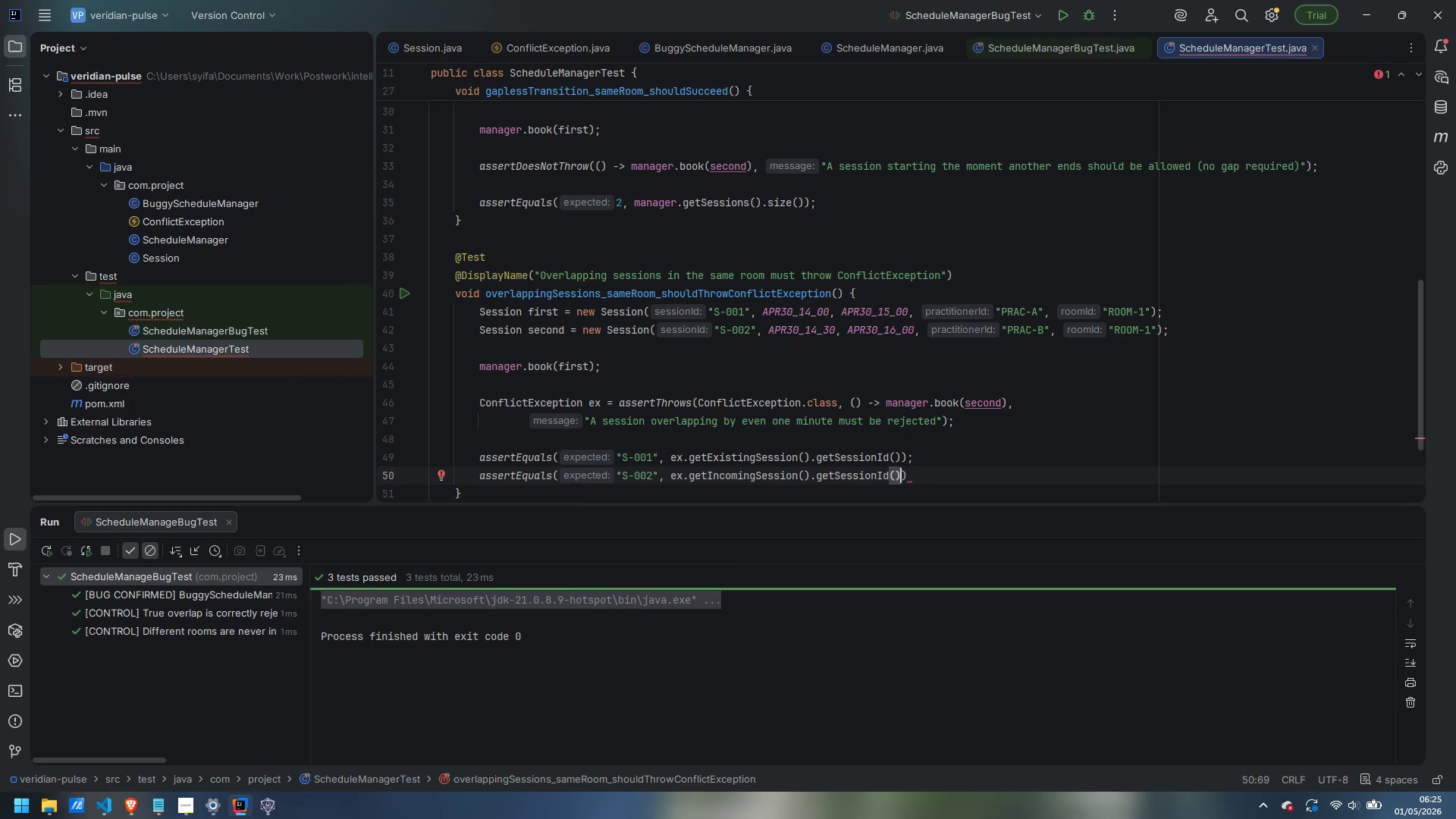 
key(ArrowRight)
 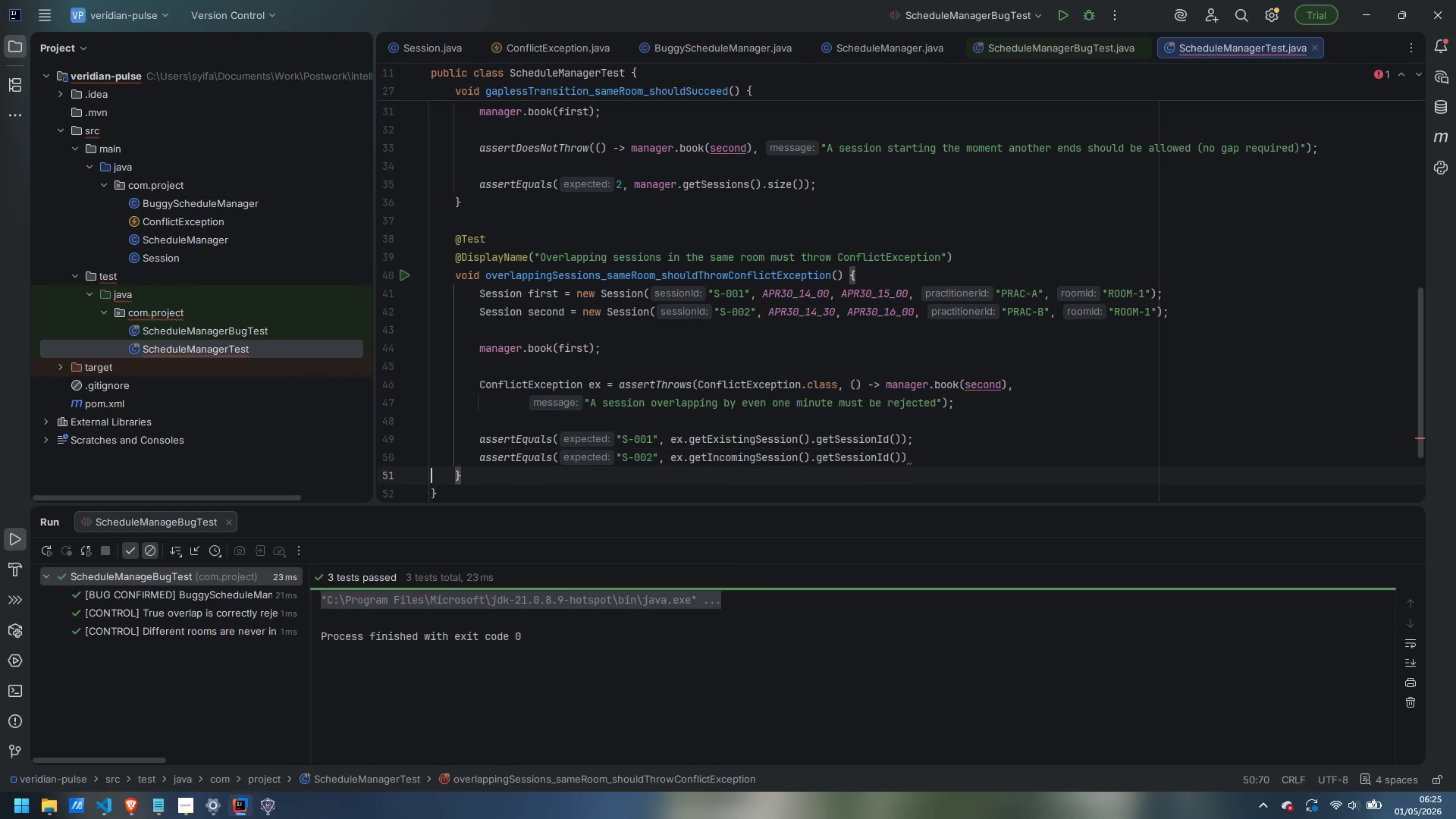 
key(ArrowRight)
 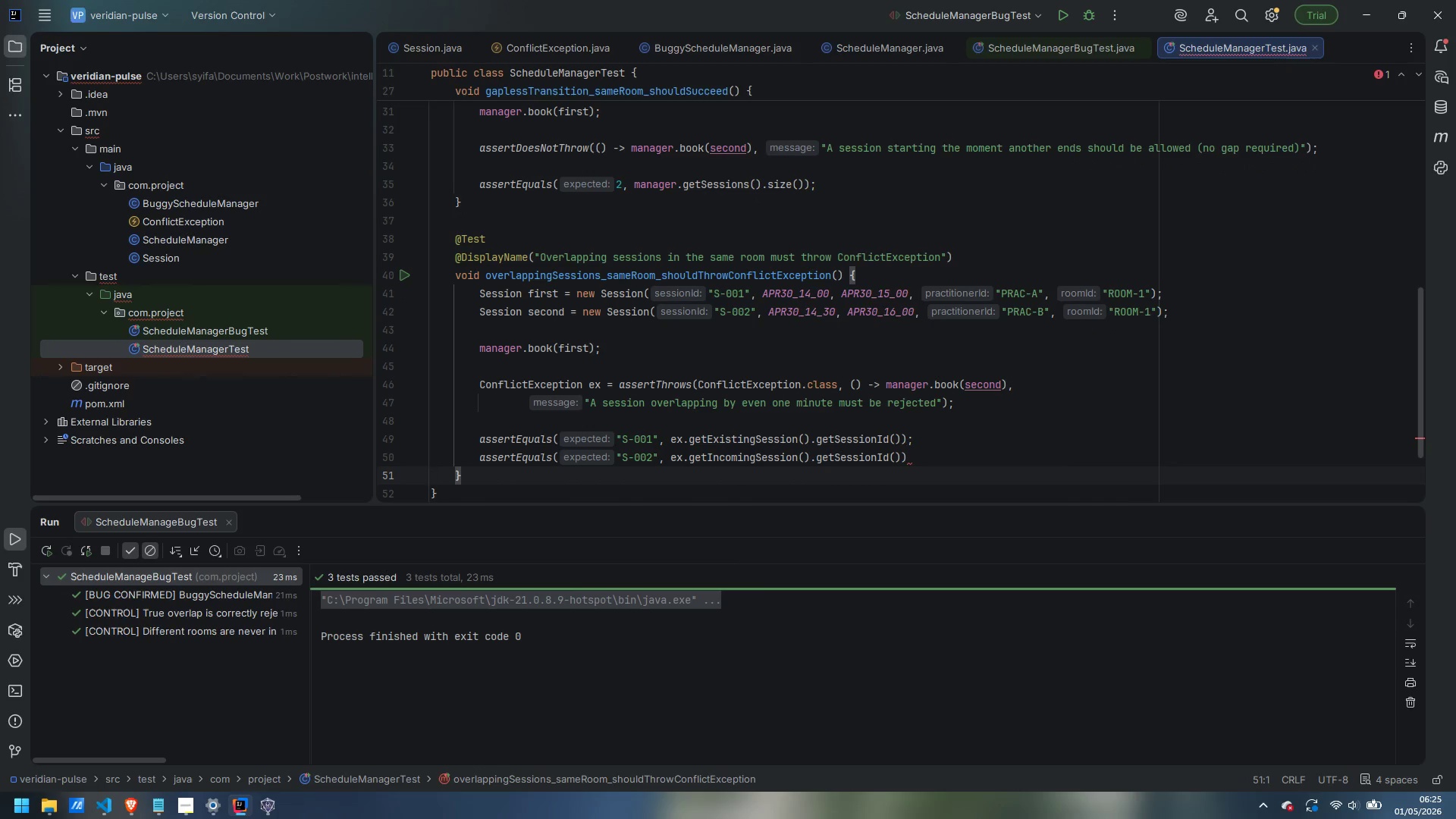 
key(ArrowLeft)
 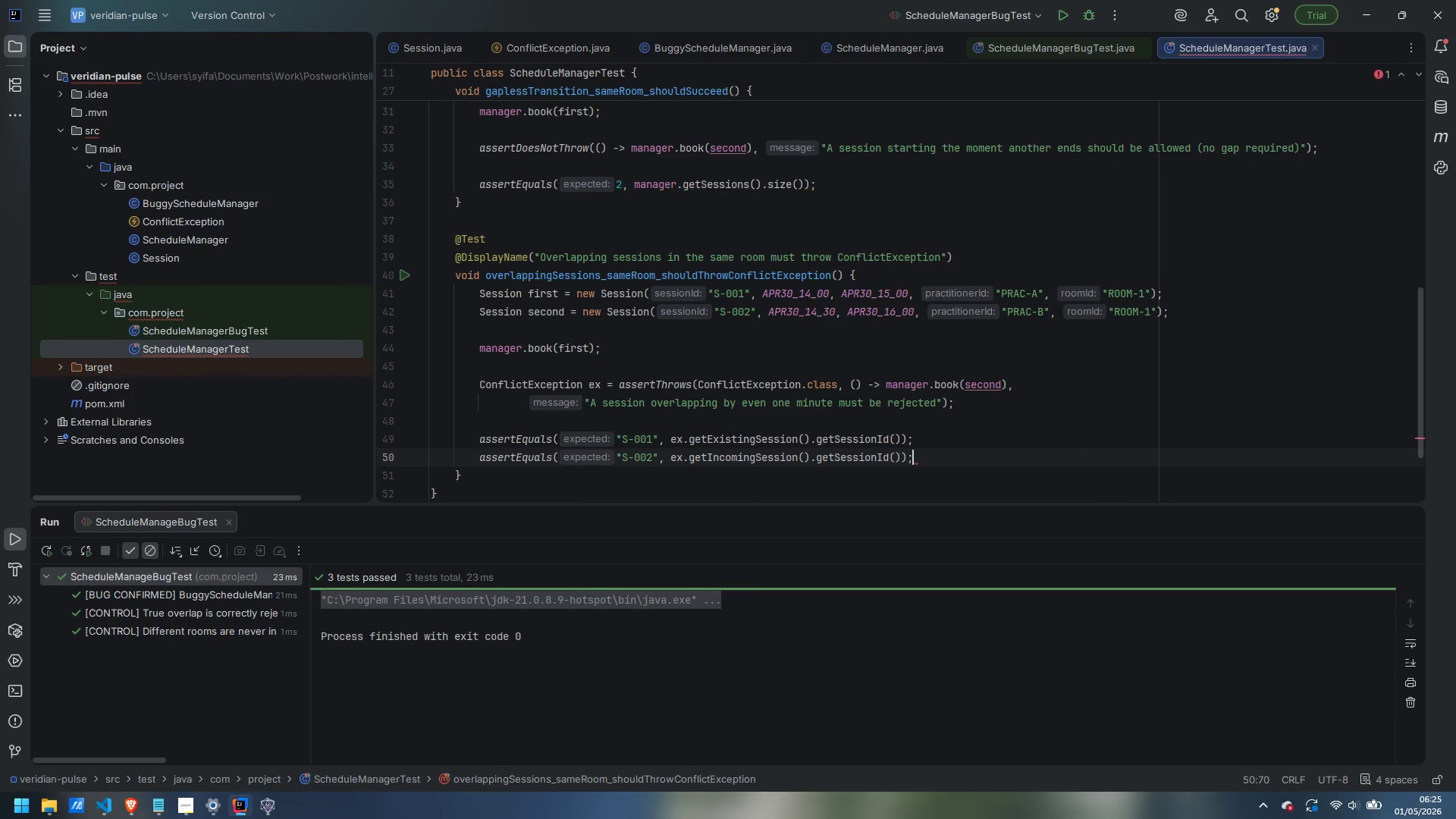 
key(Semicolon)
 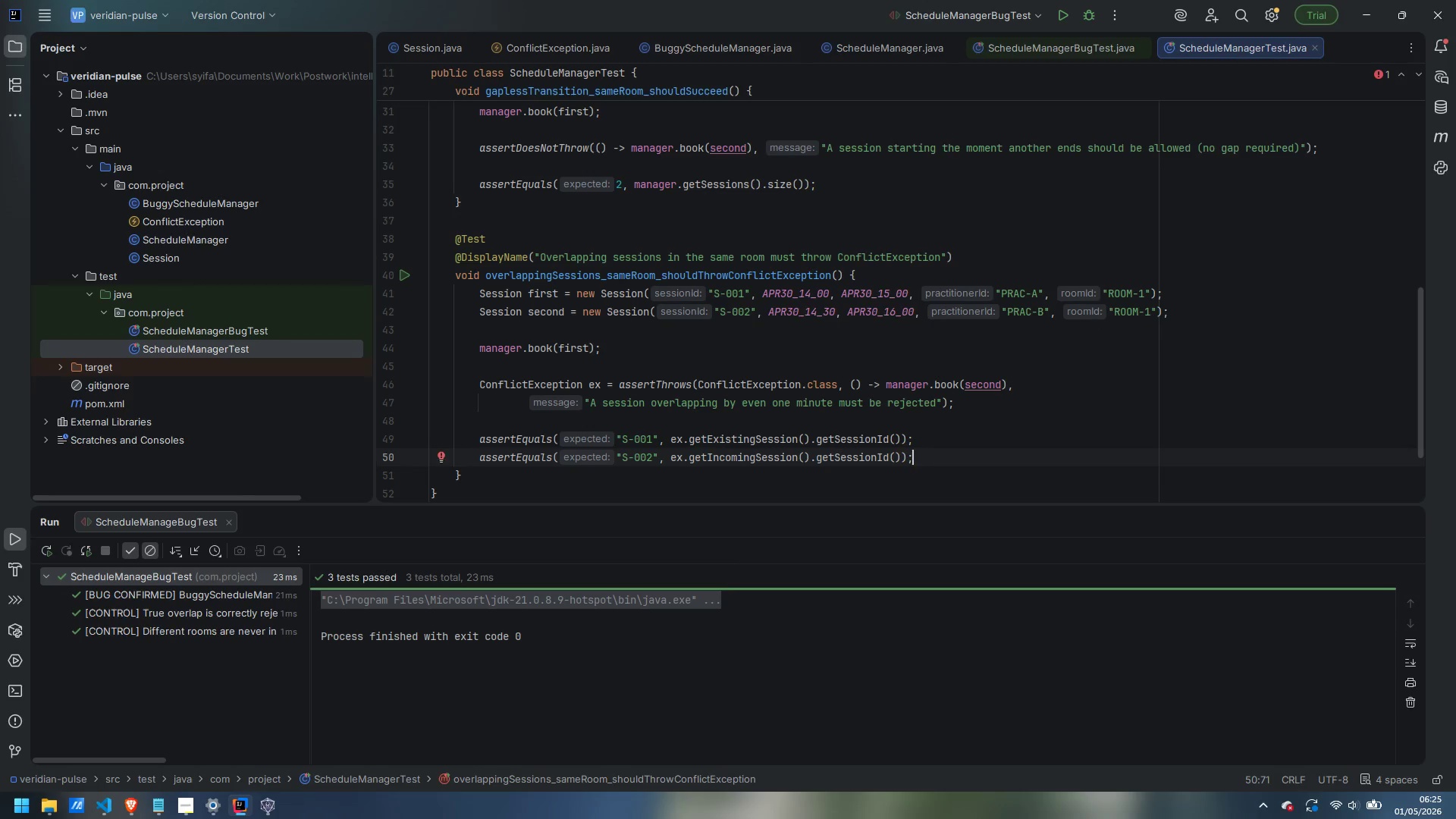 
key(ArrowDown)
 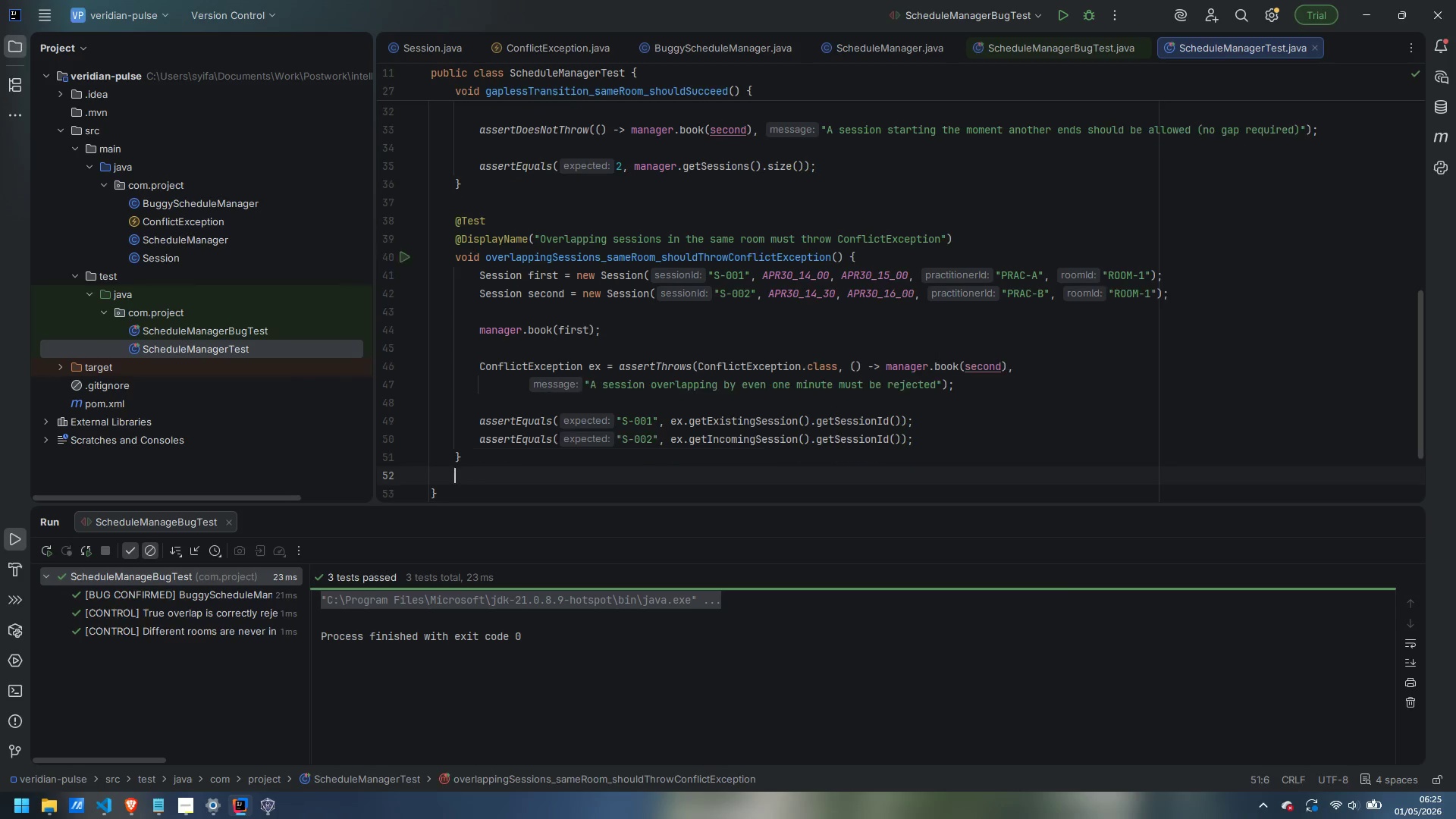 
key(Enter)
 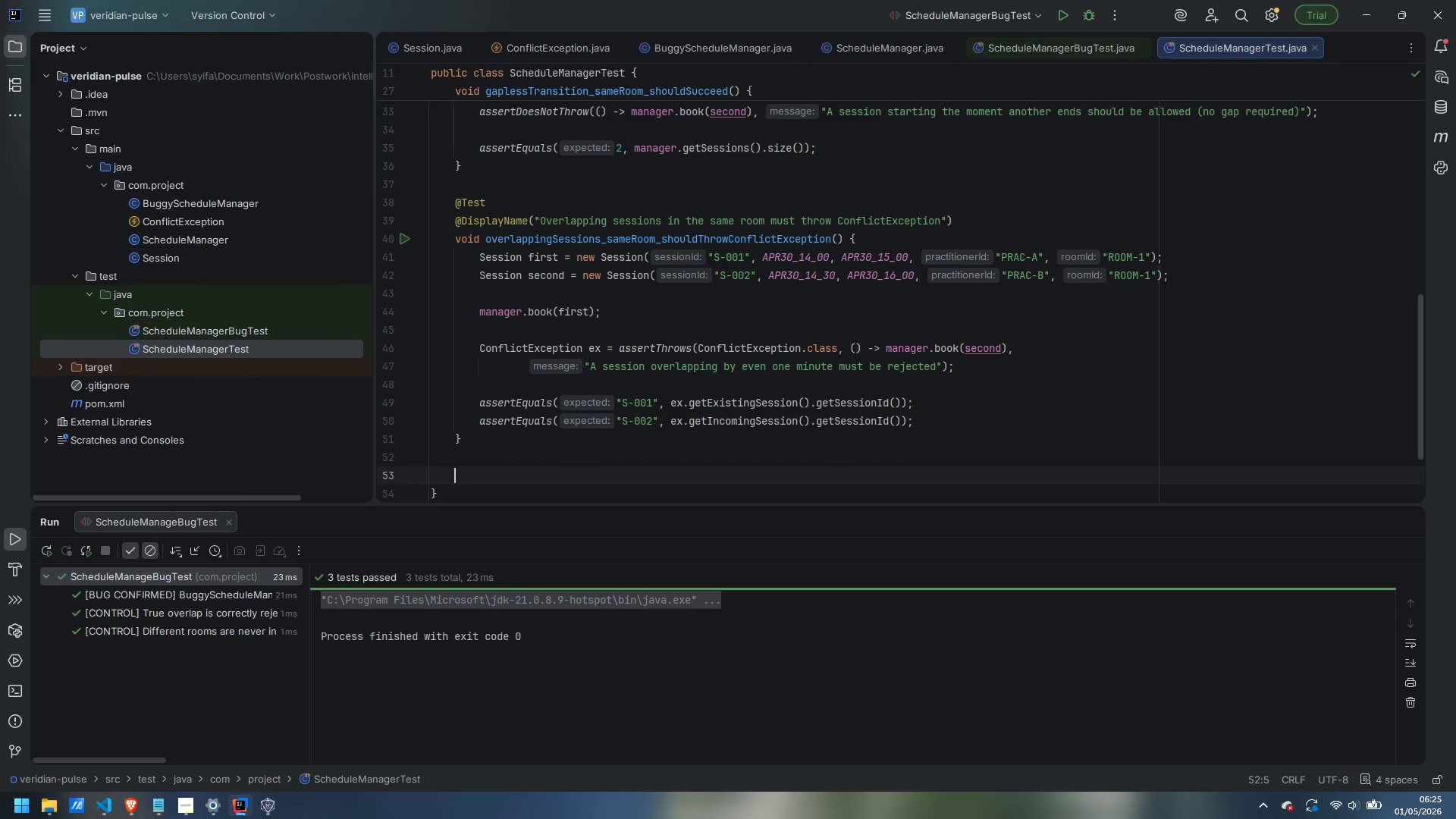 
key(Enter)
 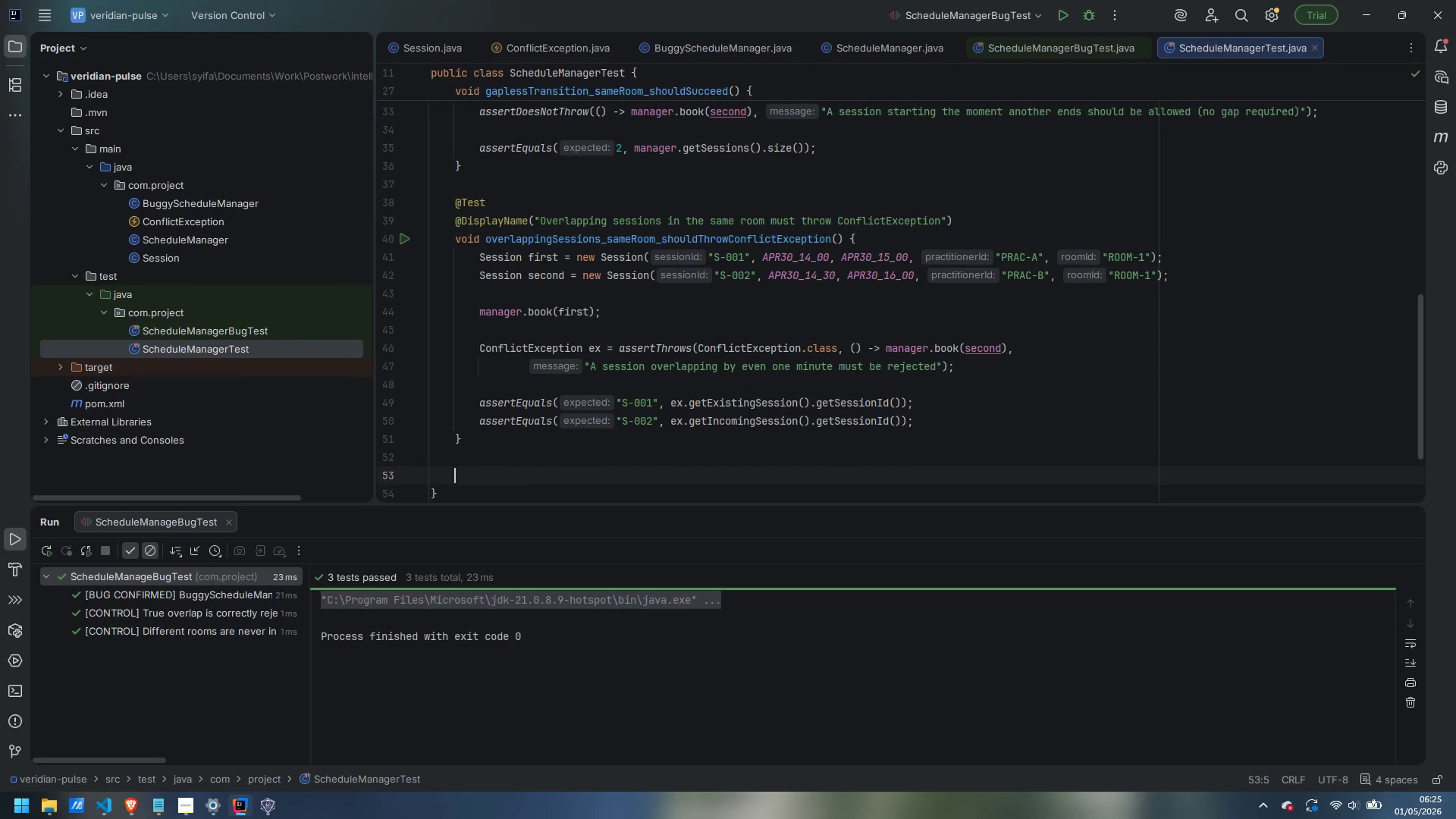 
type(@Test)
 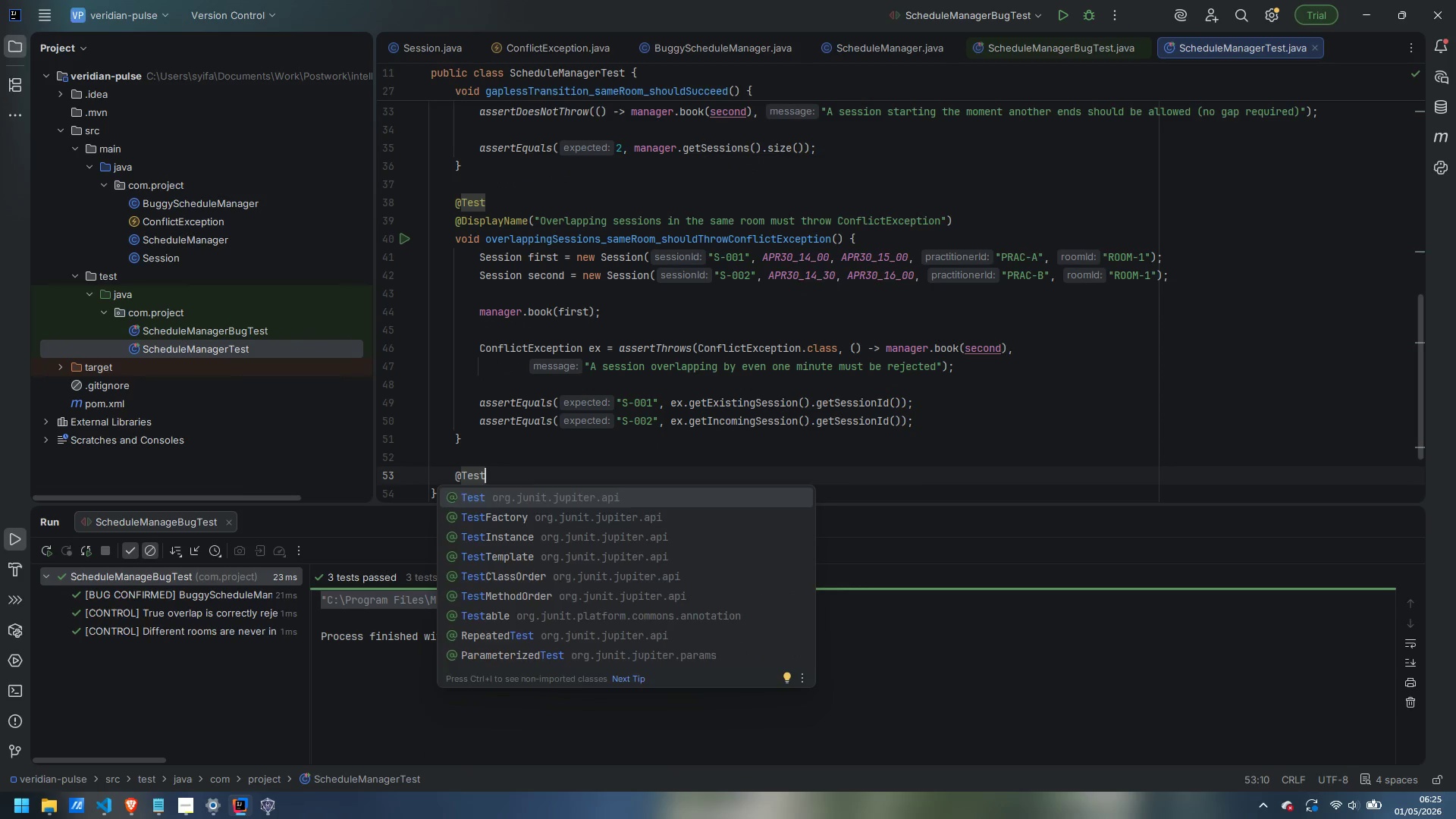 
key(Enter)
 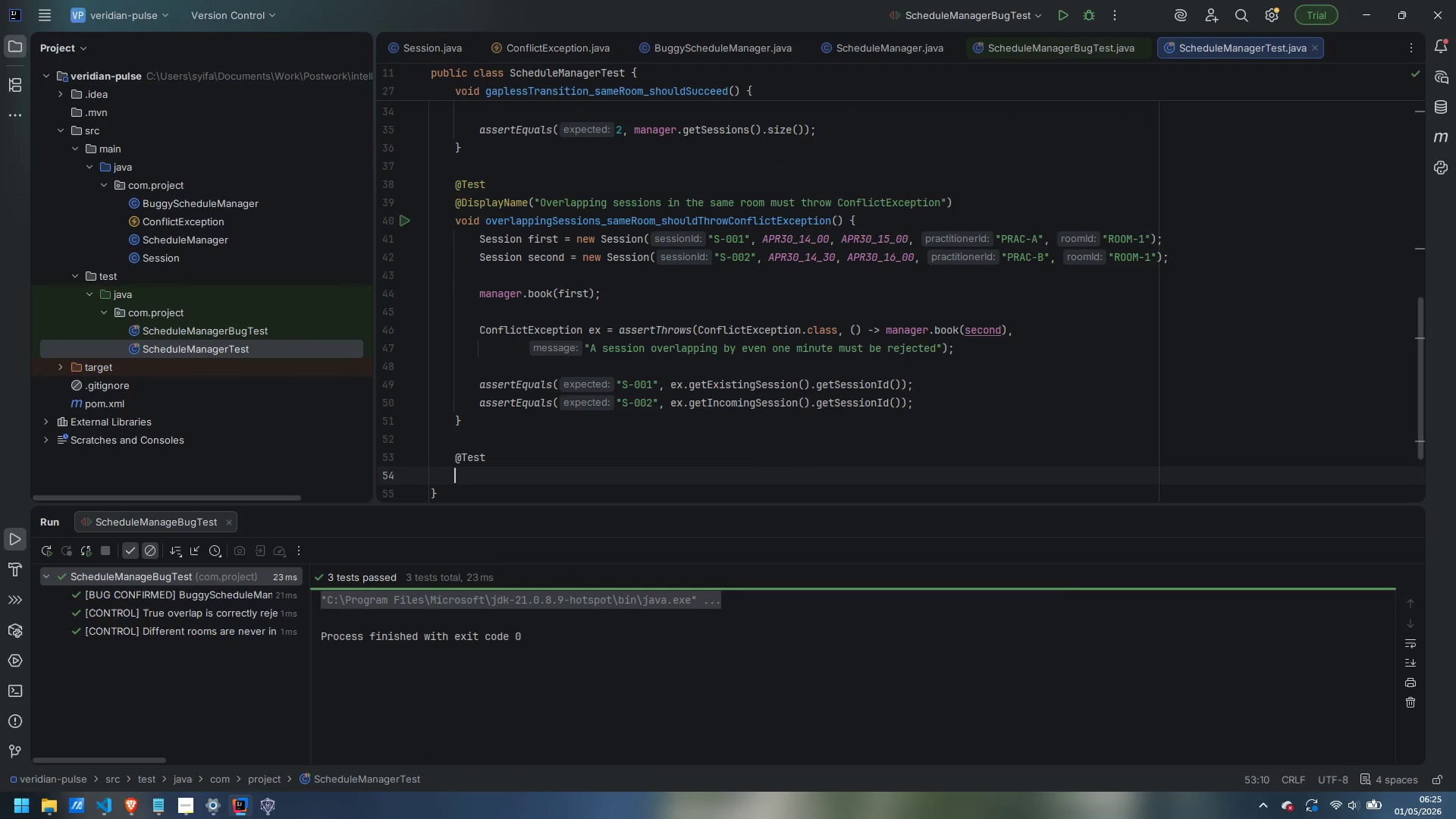 
key(Enter)
 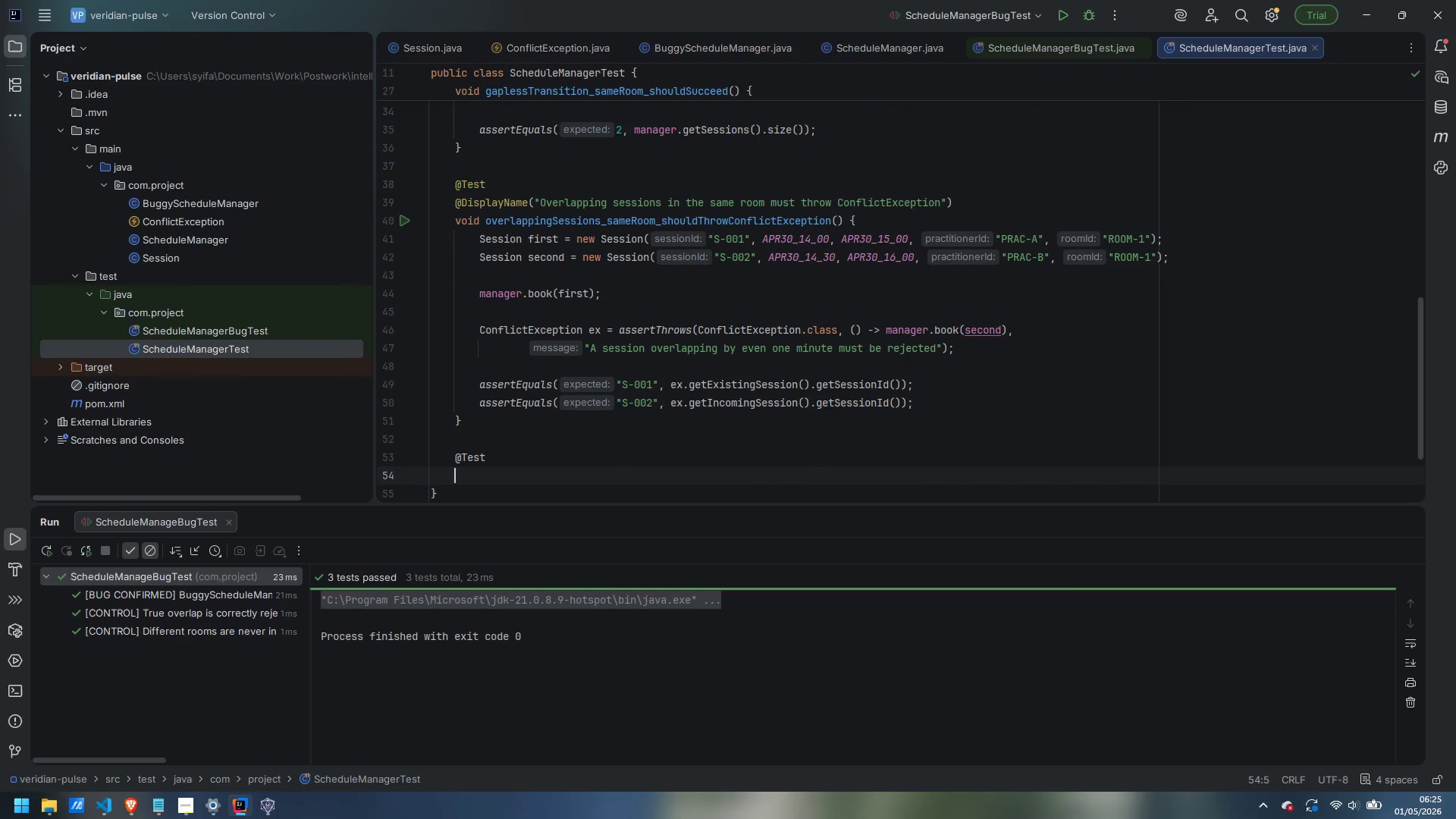 
type(@DisplayName(")
 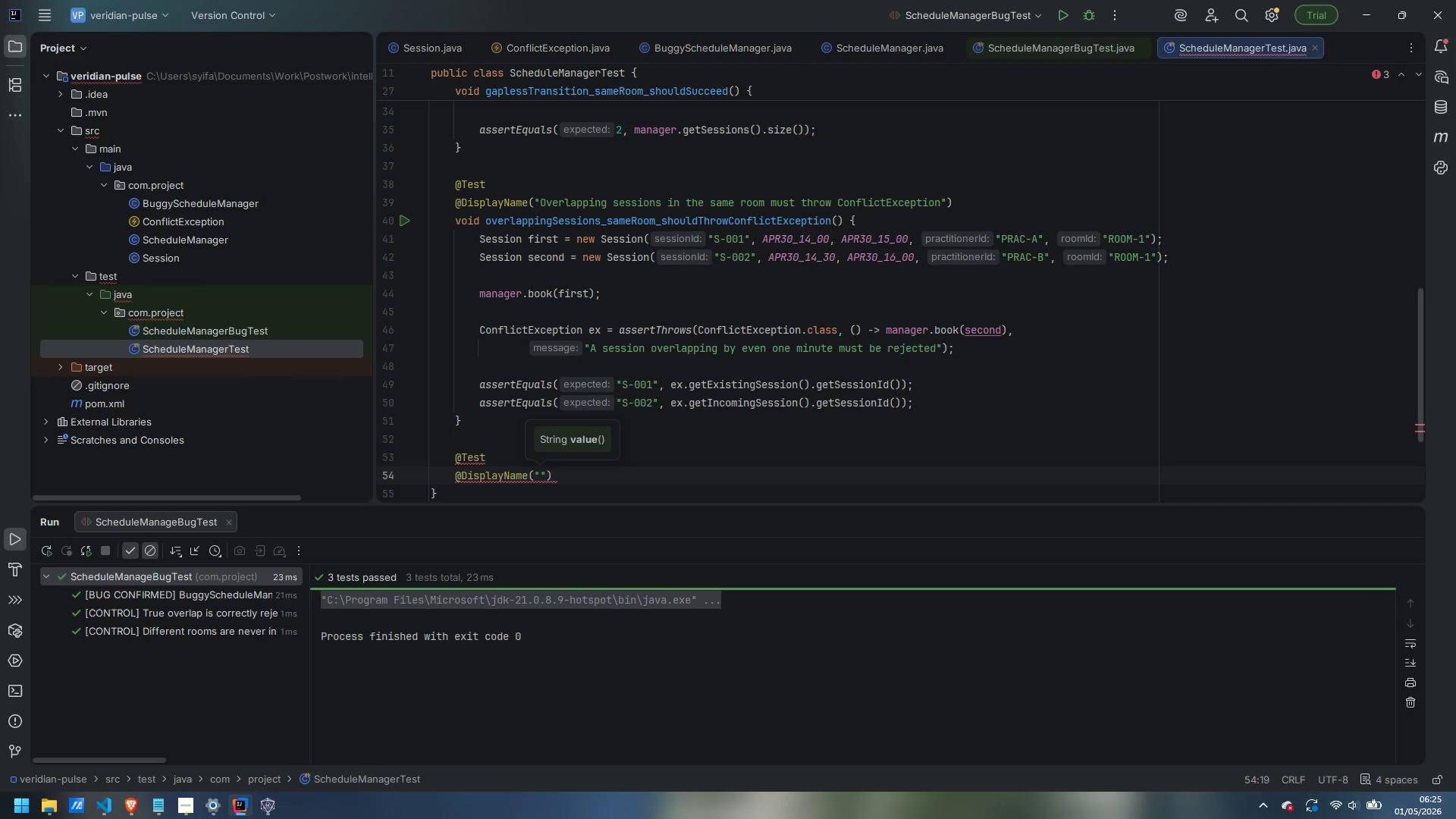 
type(Simultame)
key(Backspace)
key(Backspace)
type(m)
key(Backspace)
type(neous sessions in different rooms must not conflict)
 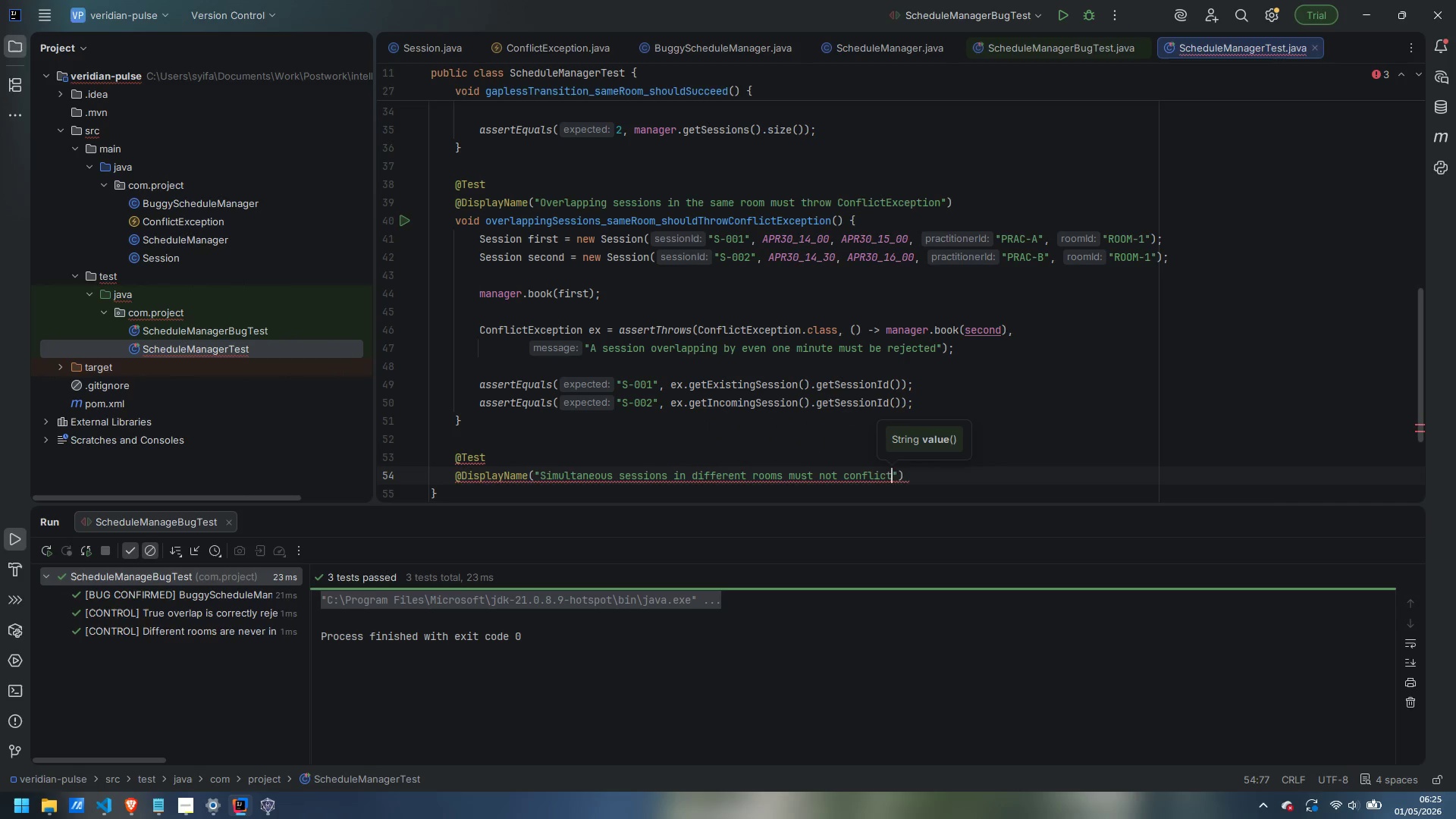 
key(ArrowRight)
 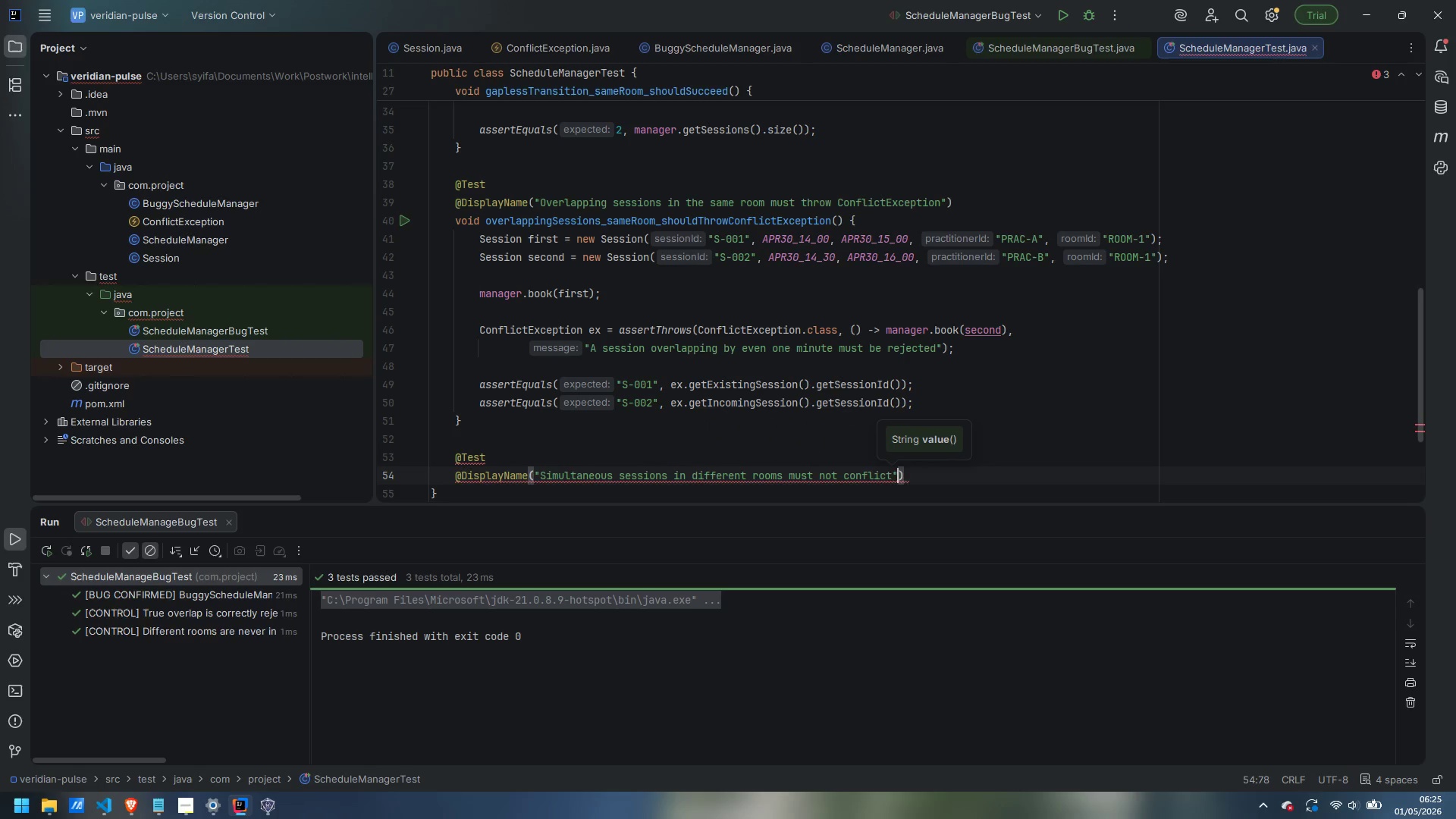 
key(ArrowRight)
 